 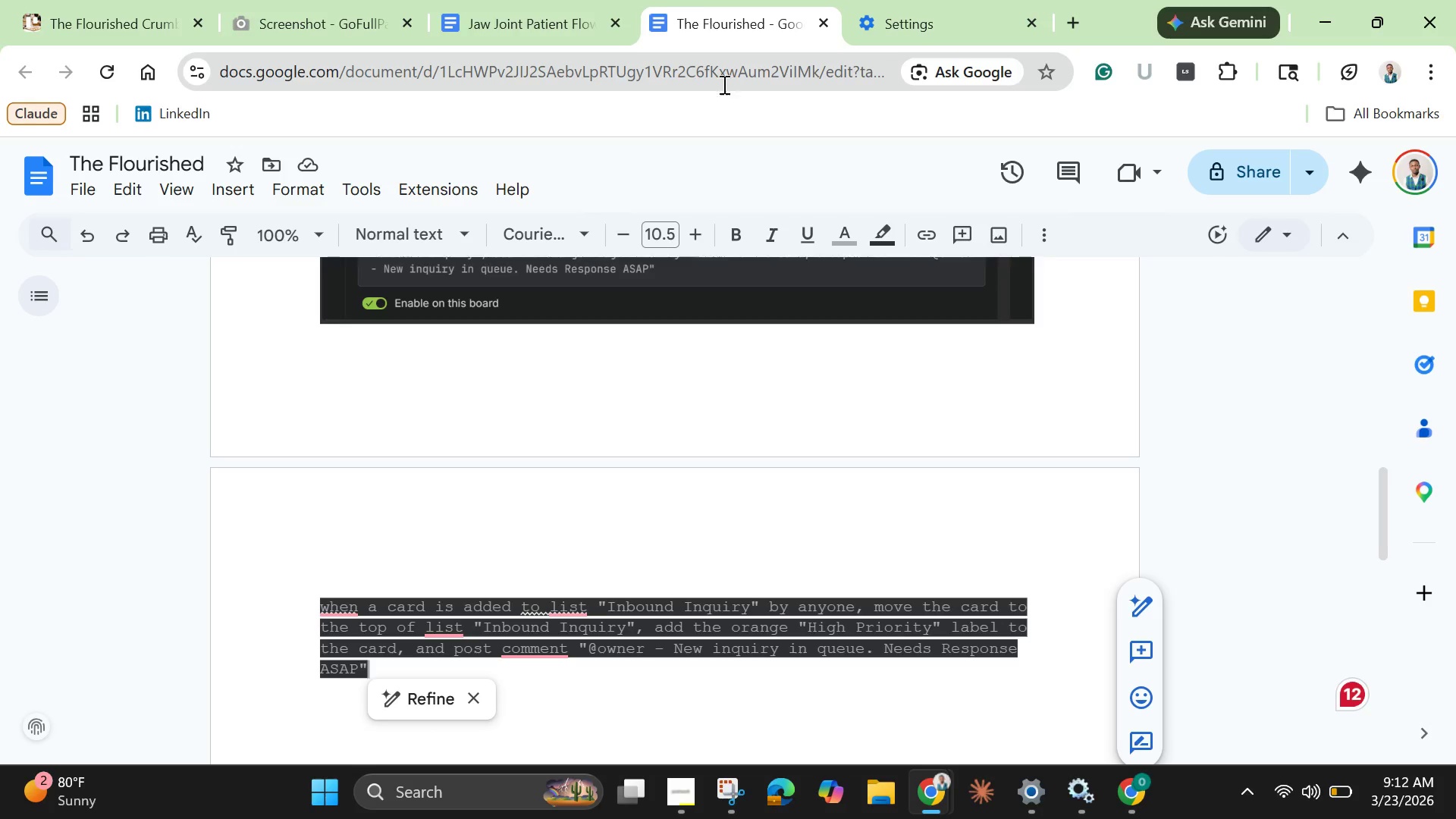 
scroll: coordinate [729, 460], scroll_direction: down, amount: 4.0
 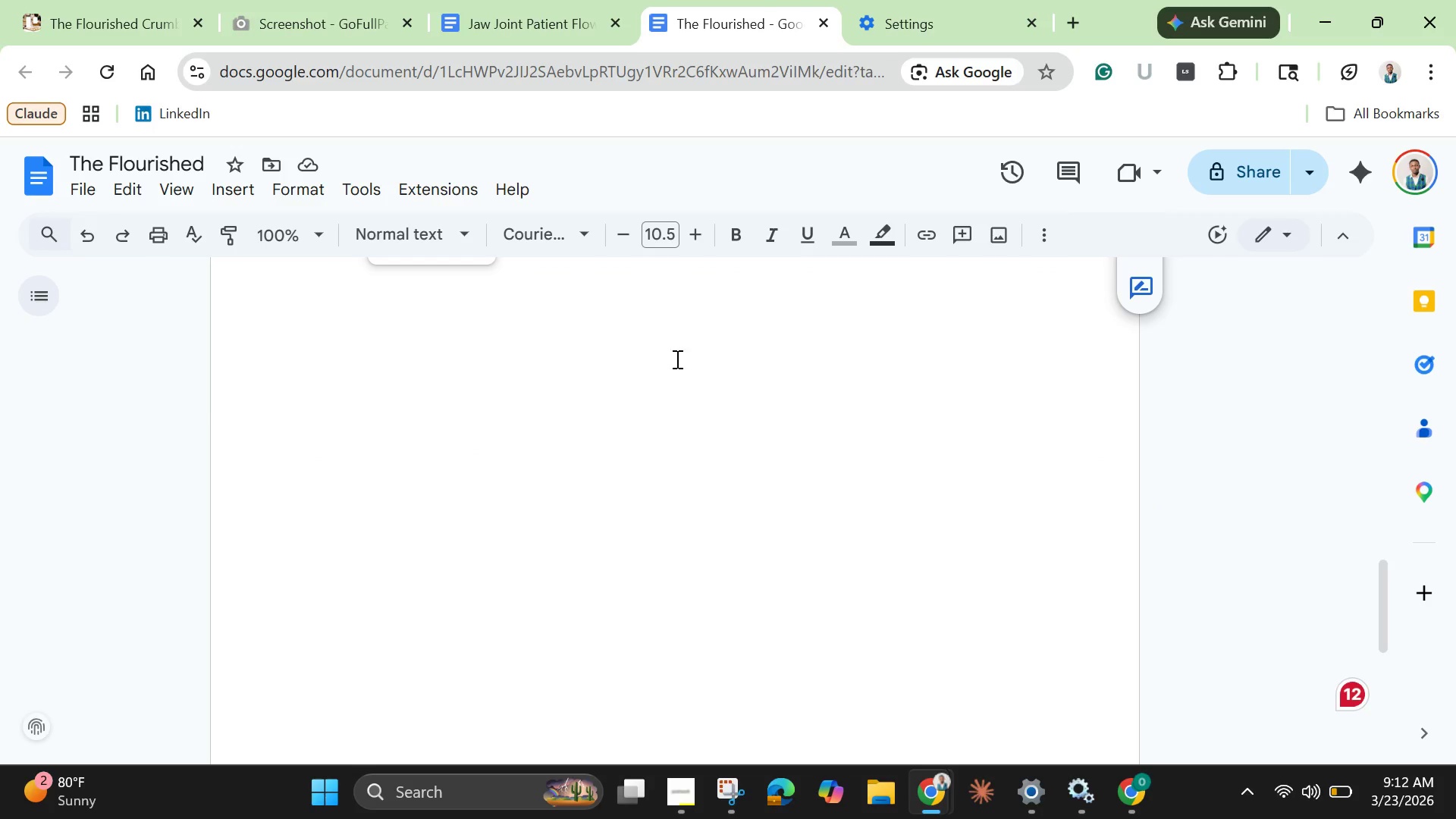 
scroll: coordinate [676, 360], scroll_direction: up, amount: 1.0
 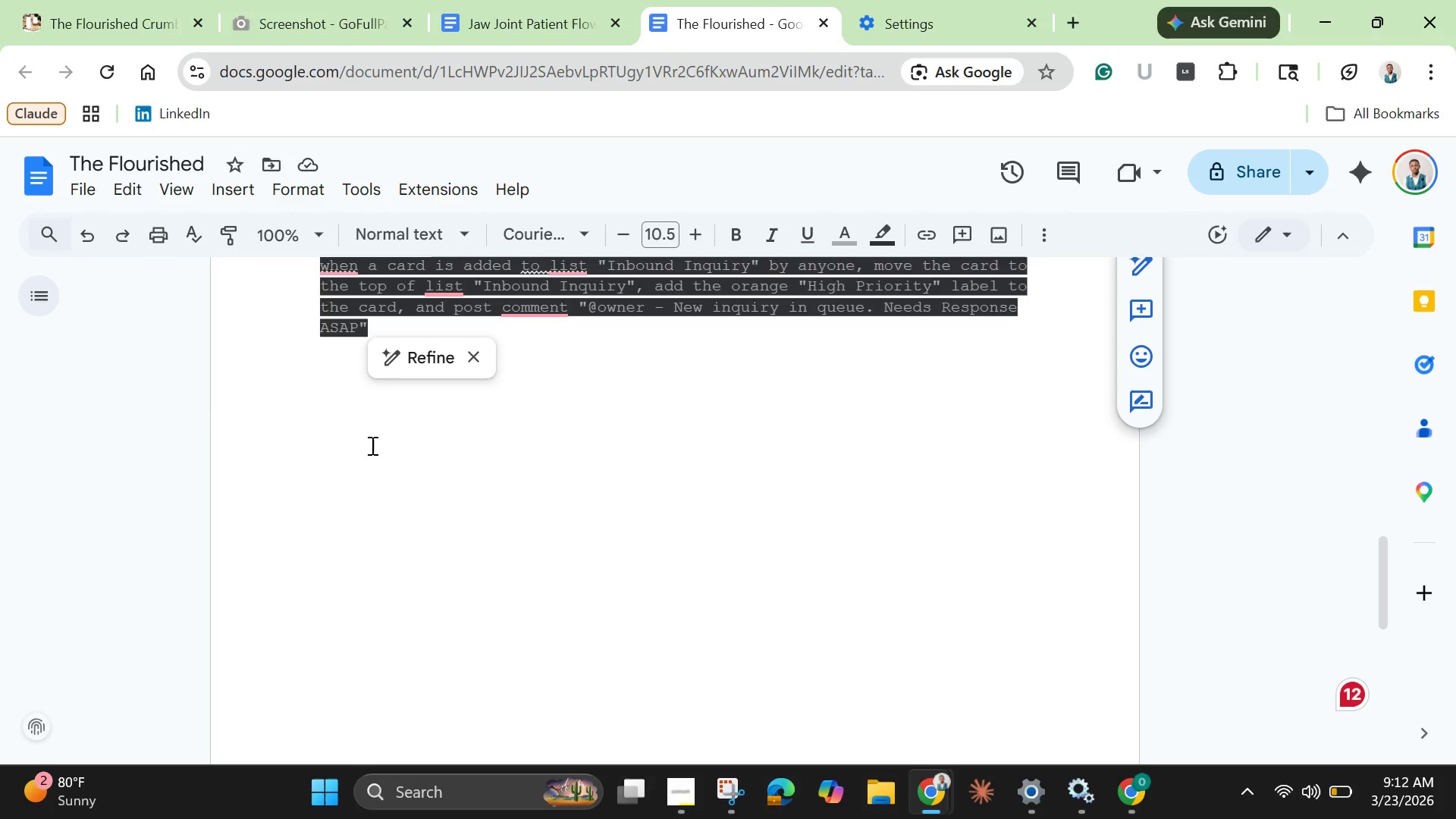 
left_click([369, 445])
 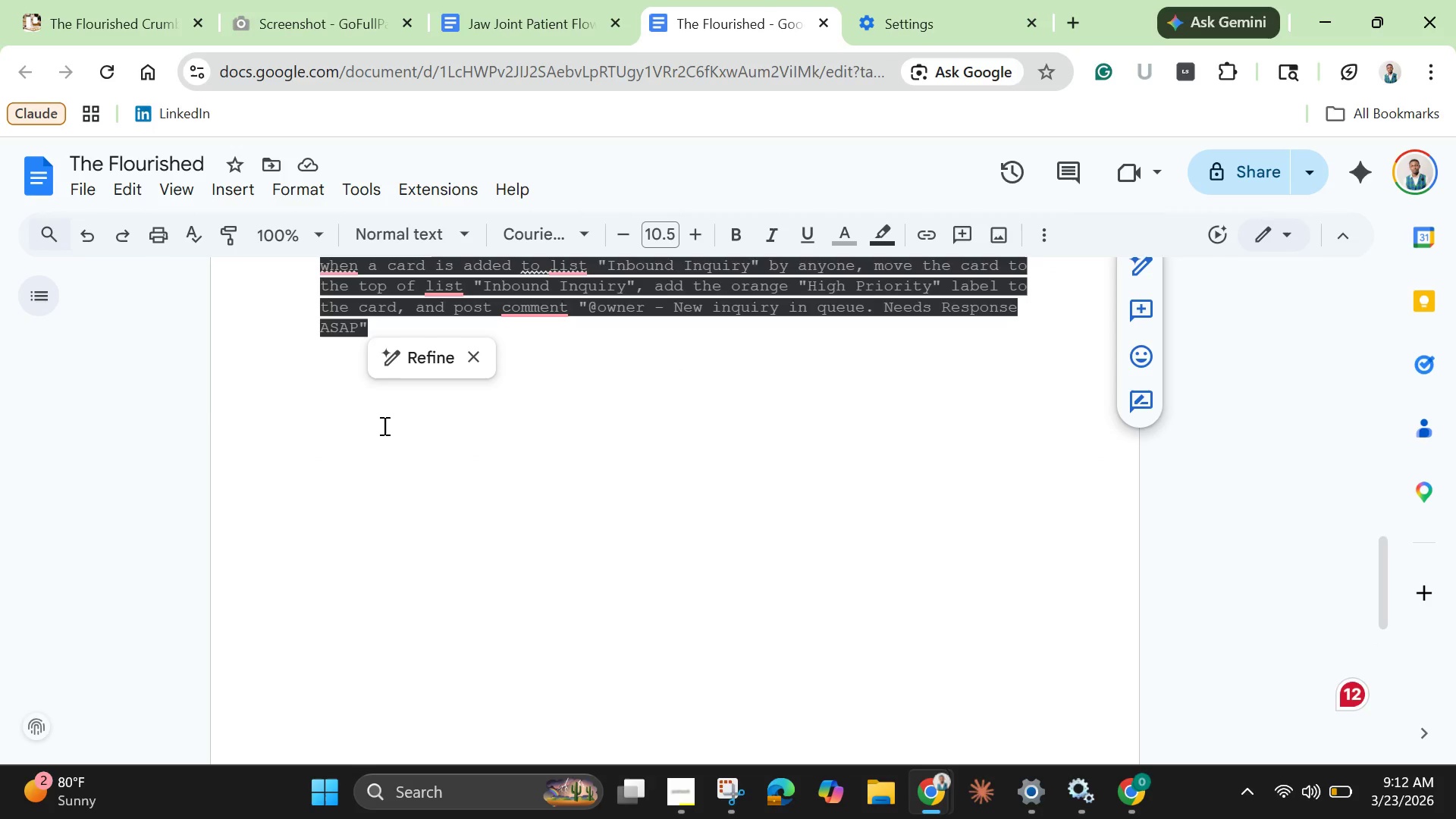 
key(Enter)
 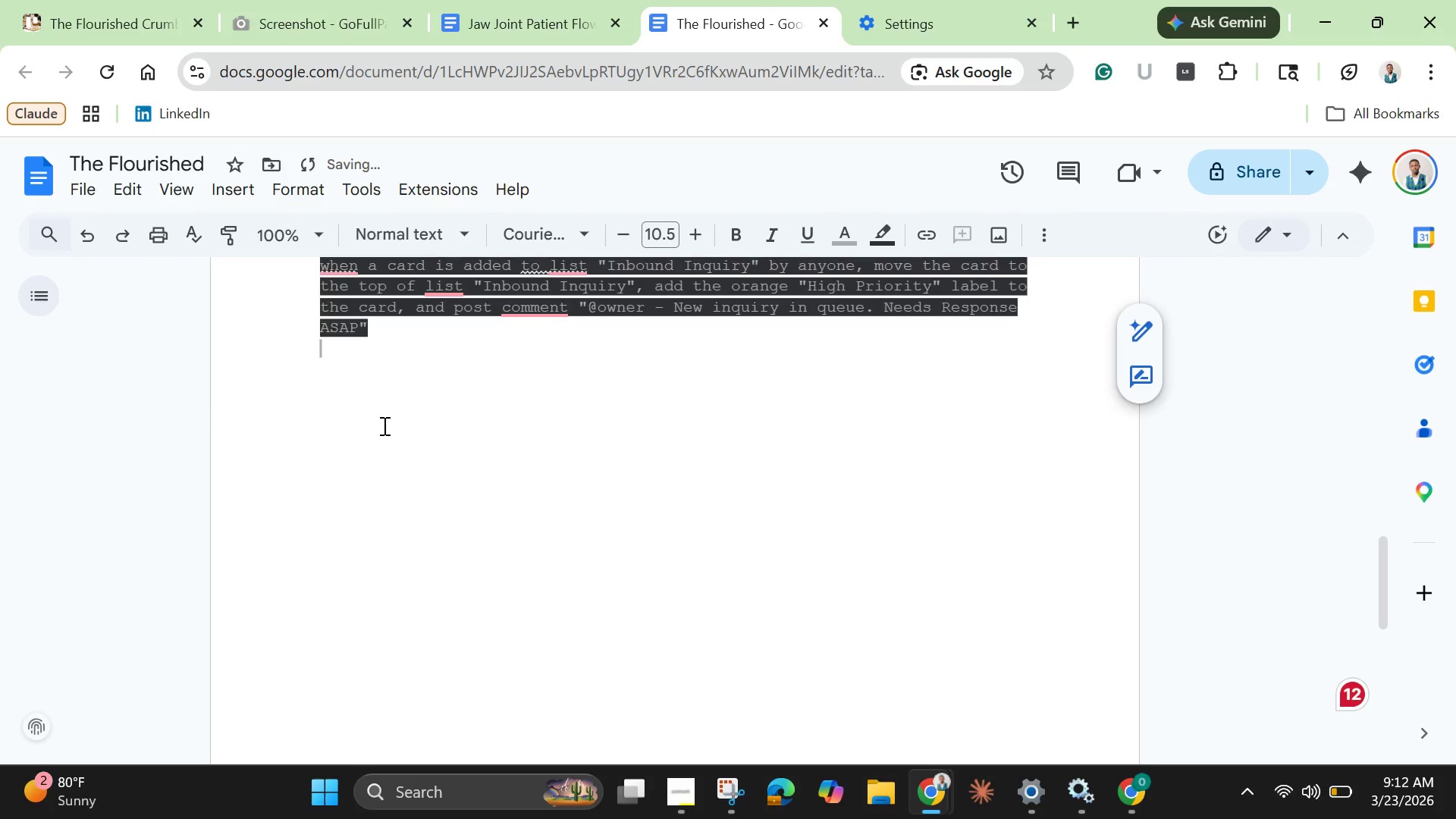 
key(Enter)
 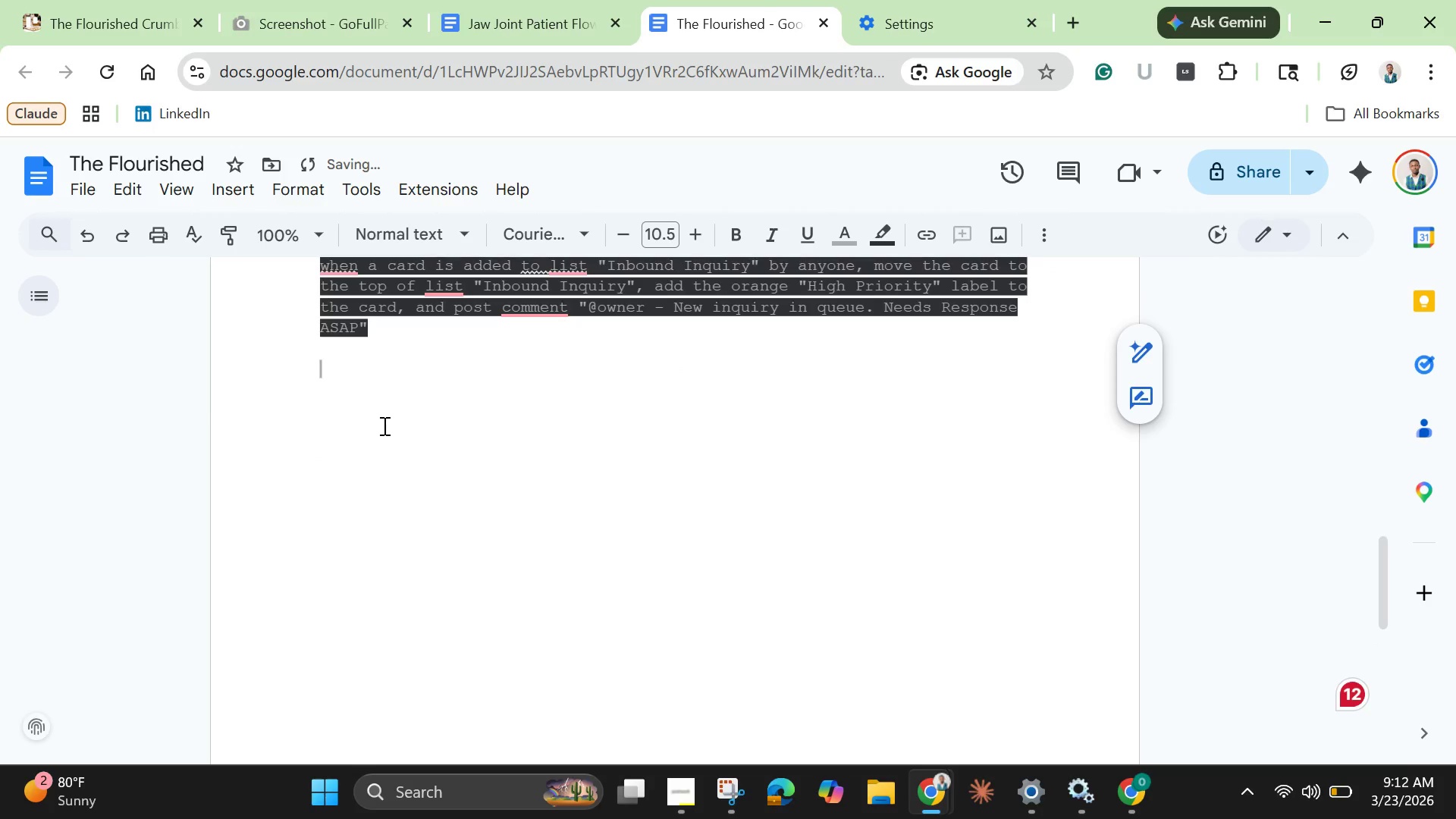 
key(Enter)
 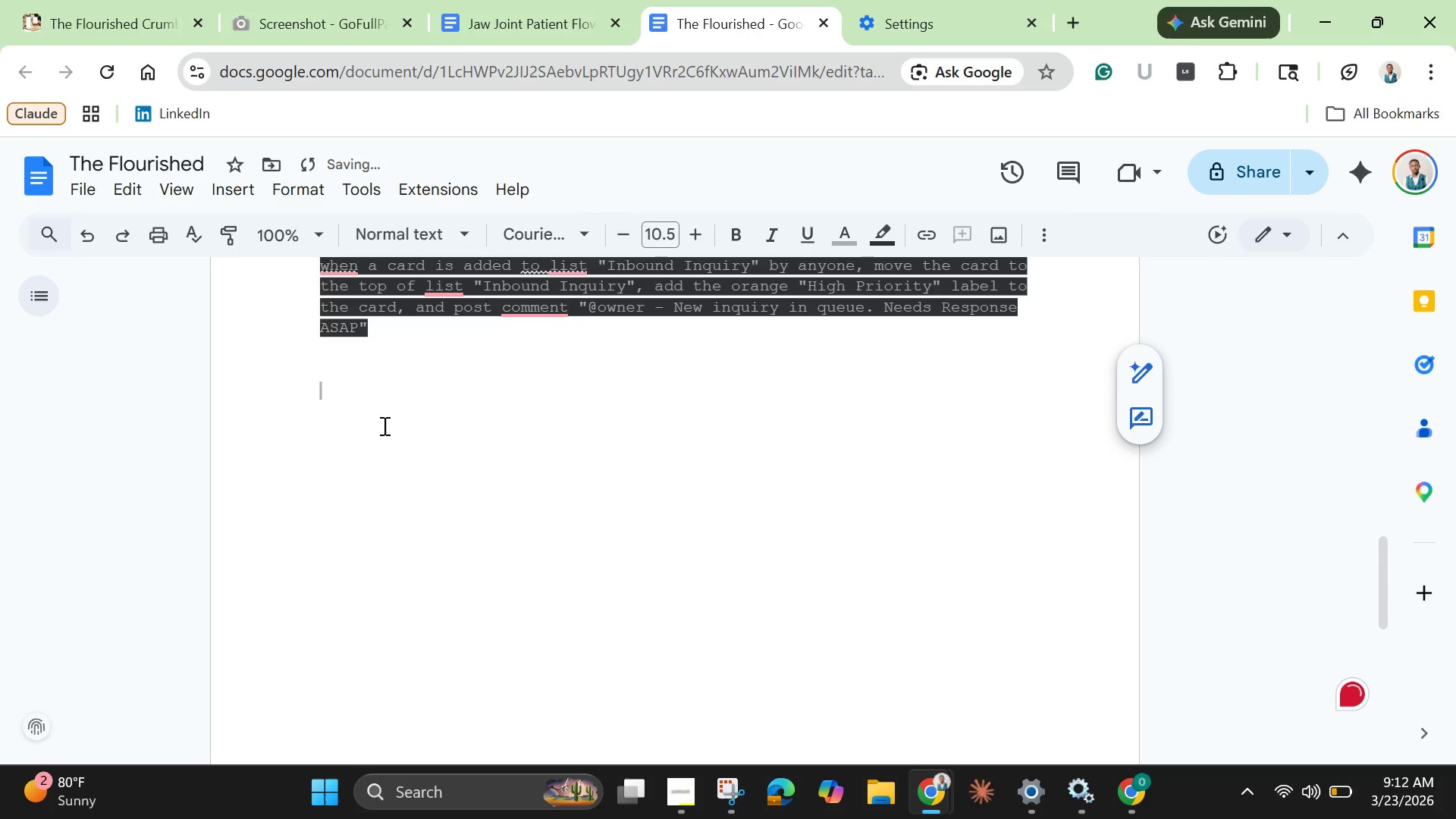 
key(Control+V)
 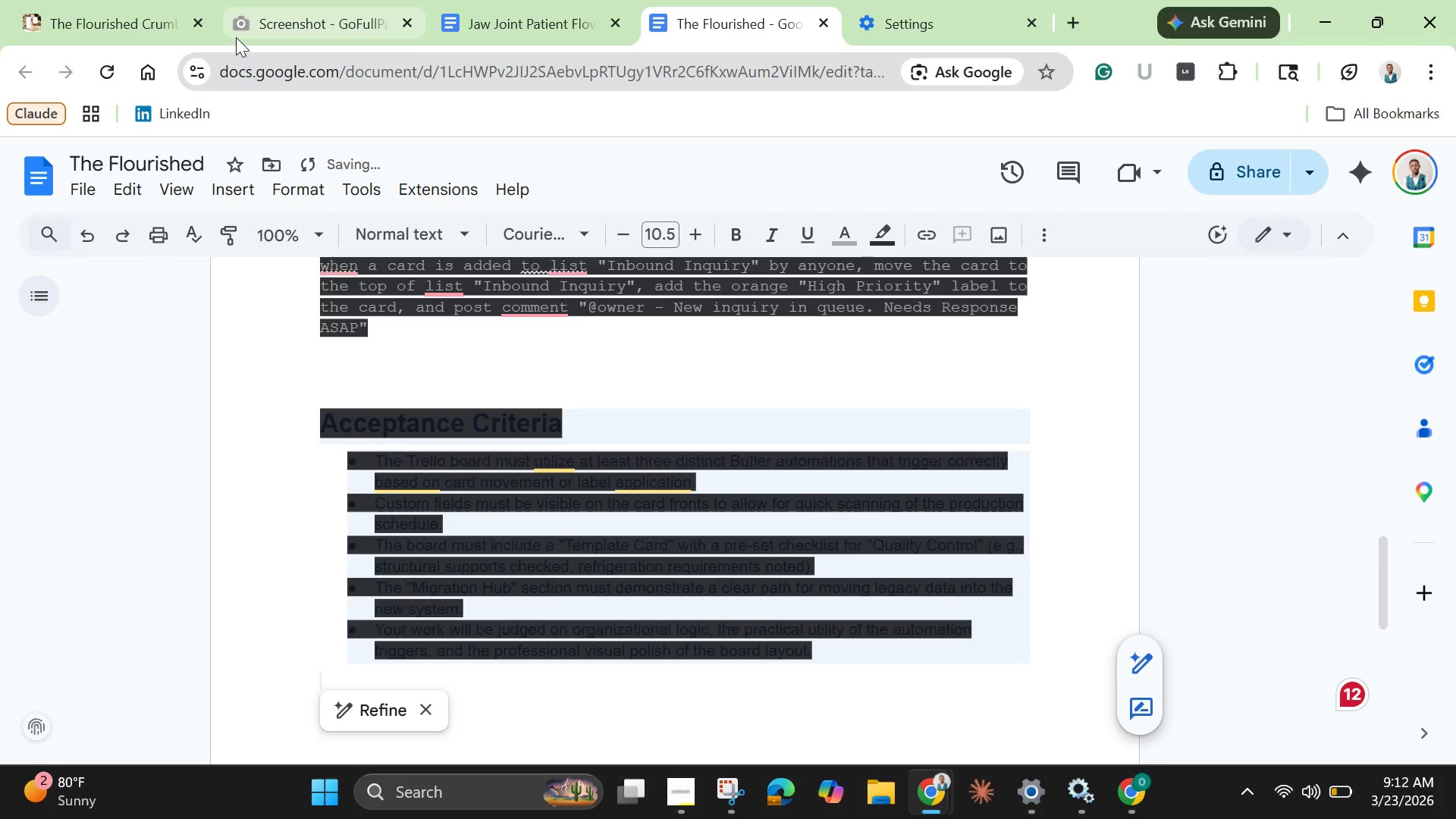 
left_click([61, 29])
 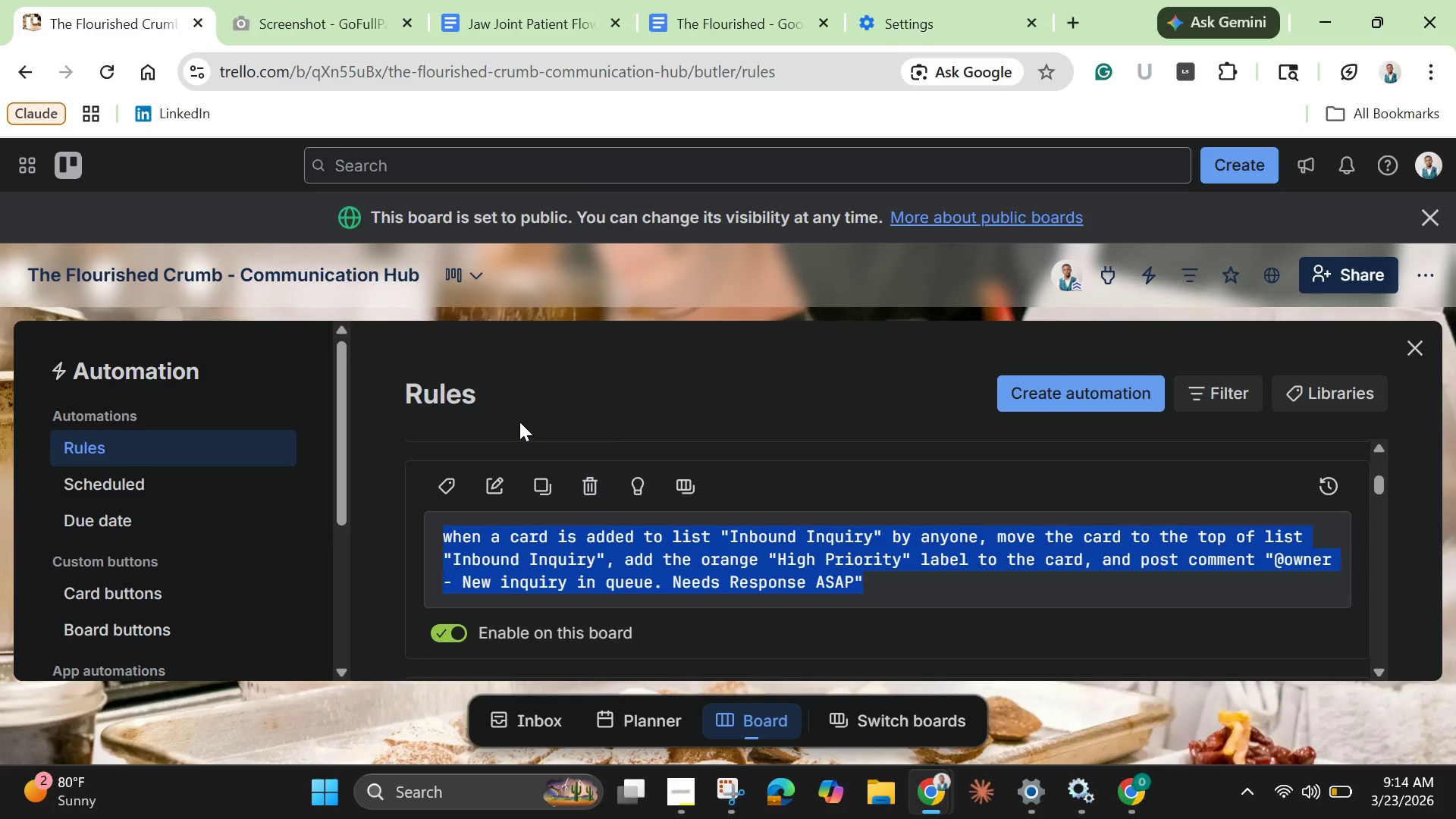 
wait(104.58)
 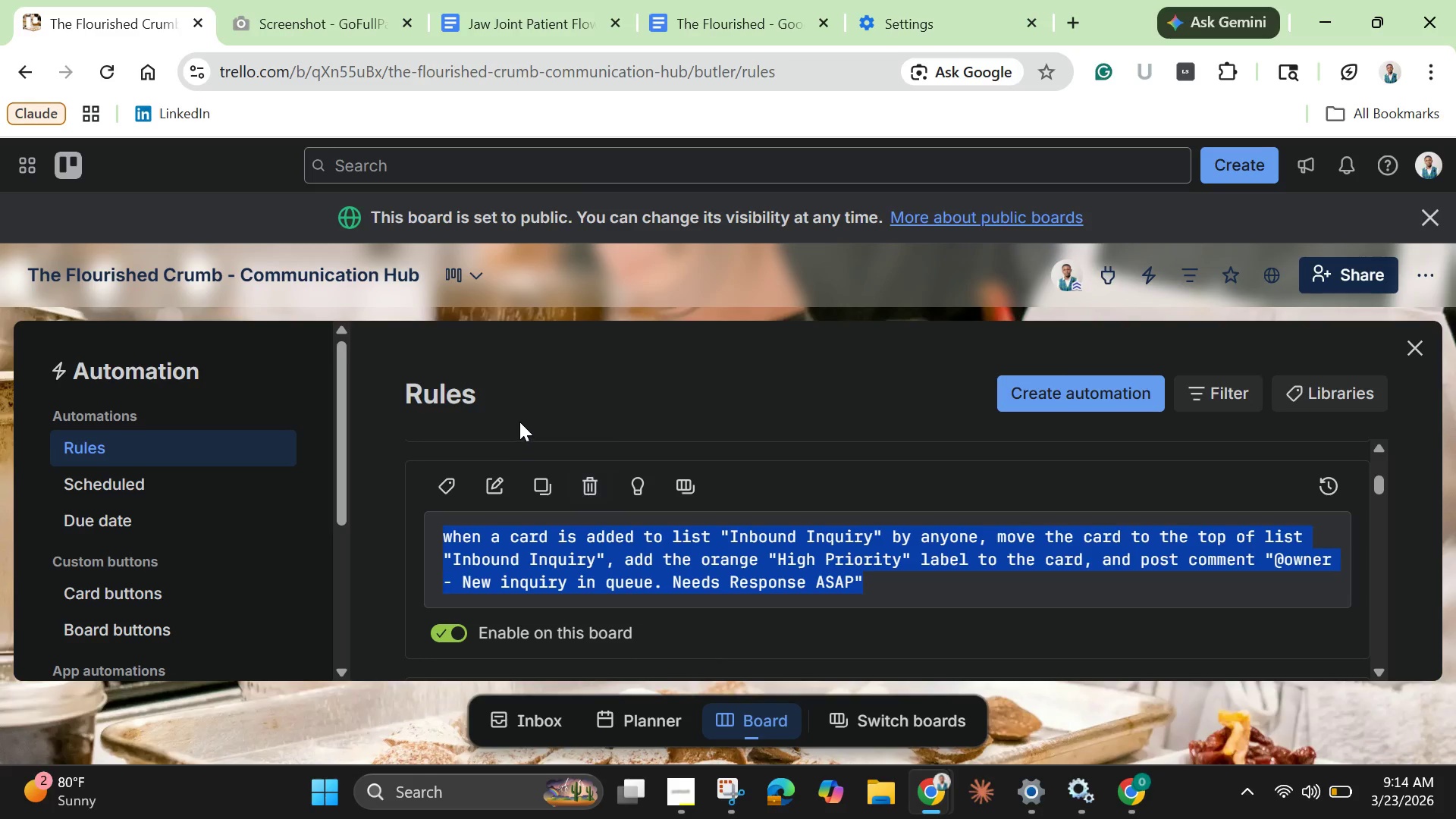 
left_click([1413, 337])
 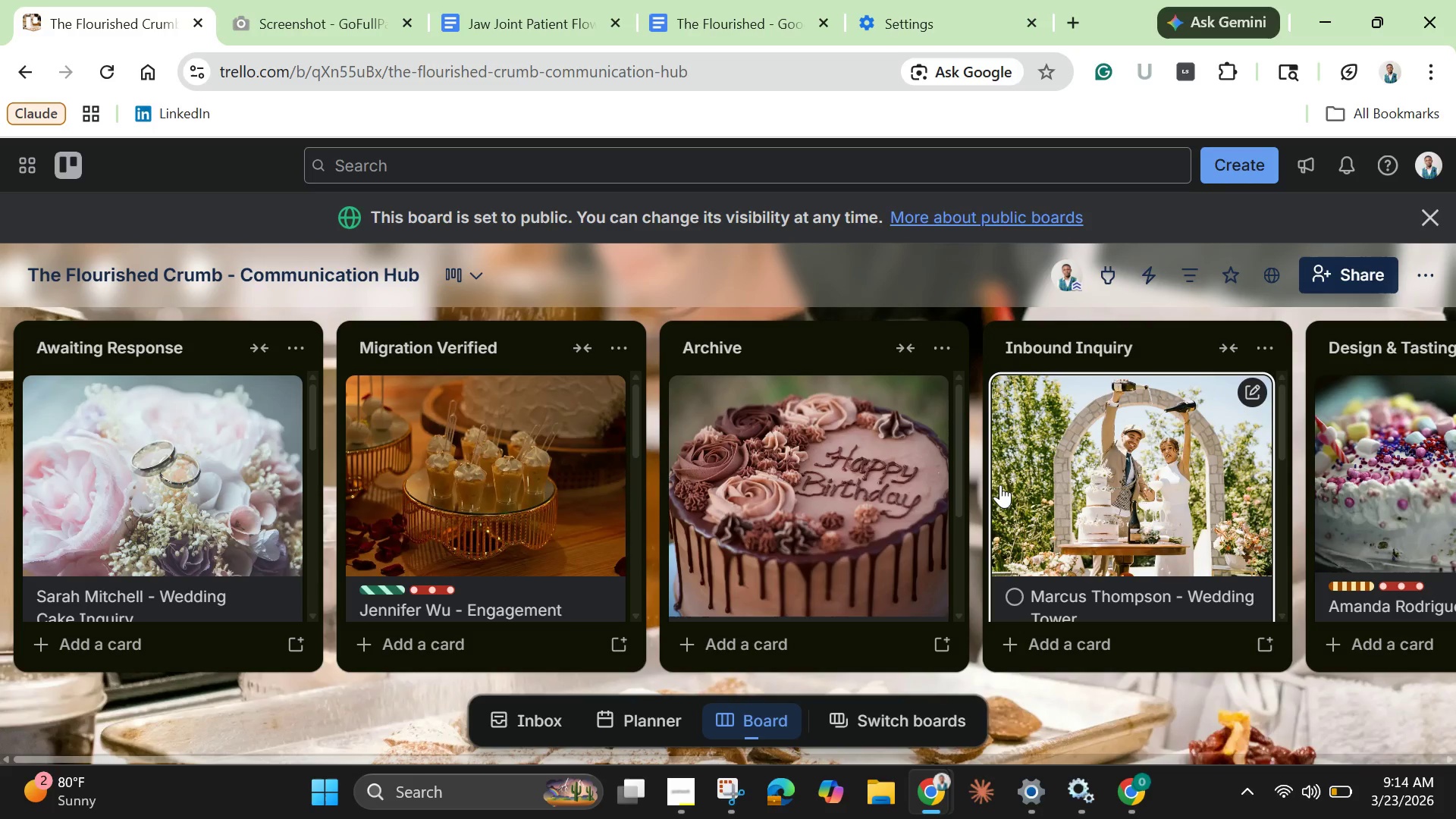 
wait(16.34)
 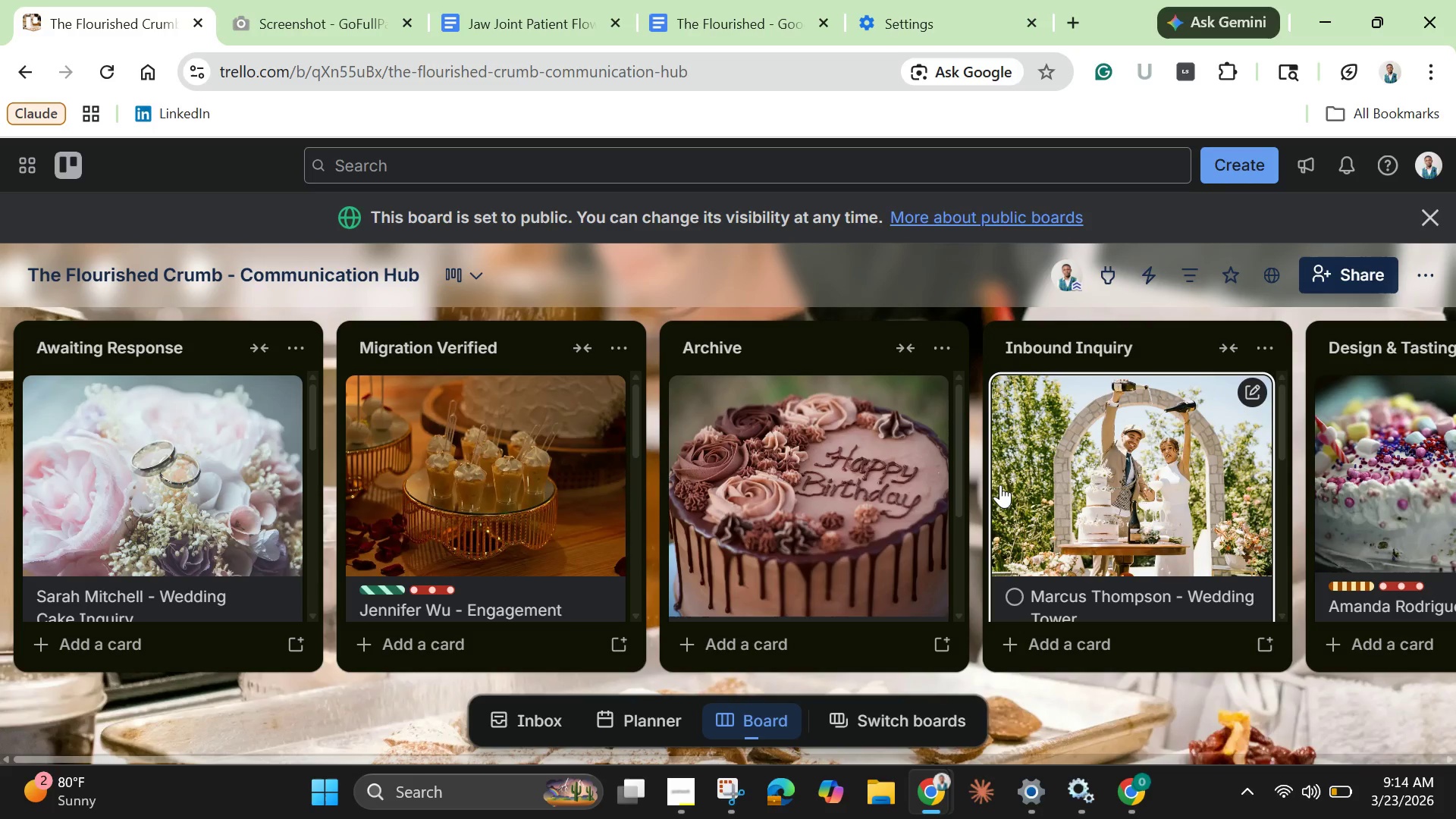 
left_click([522, 608])
 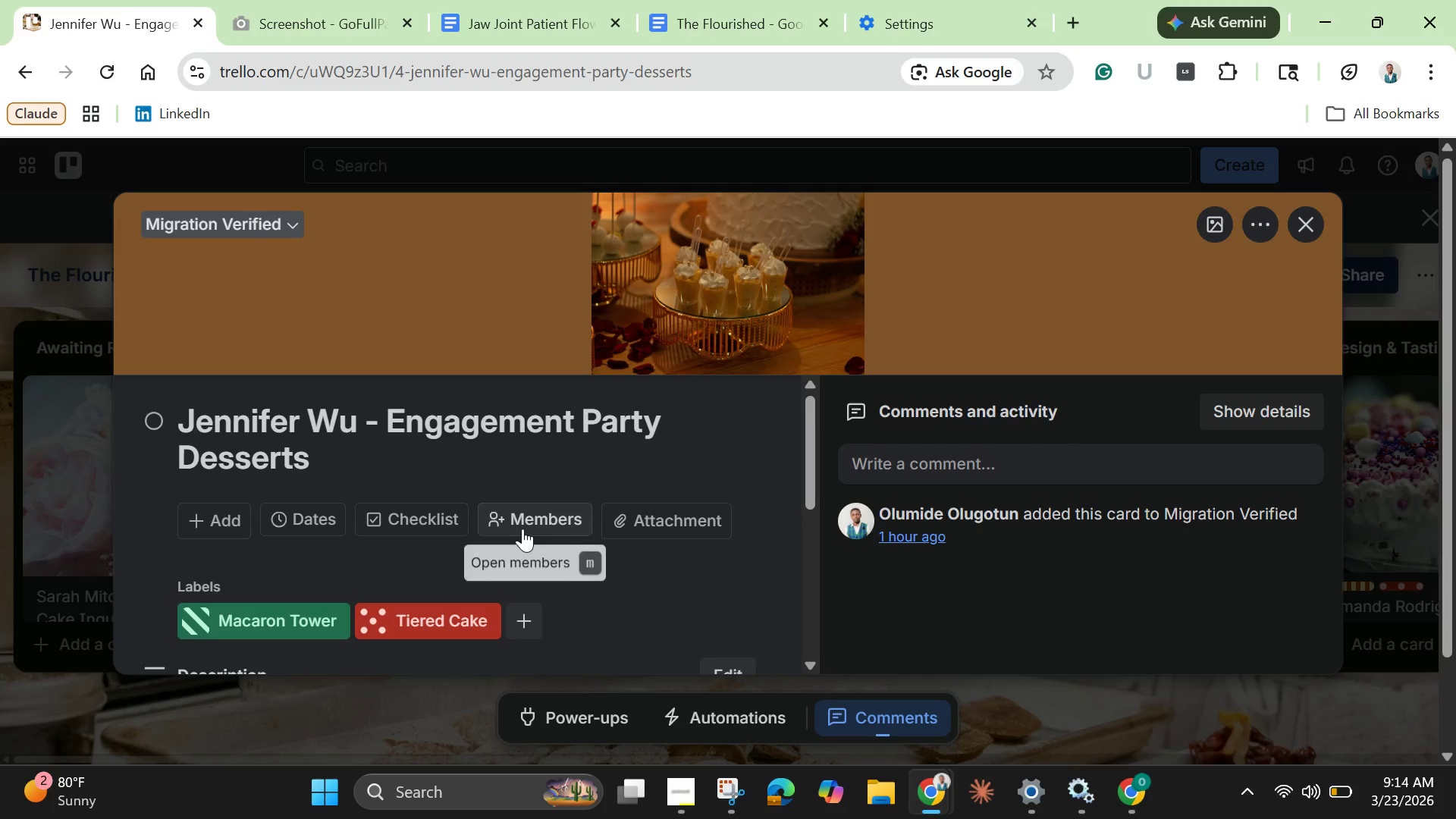 
scroll: coordinate [522, 529], scroll_direction: down, amount: 1.0
 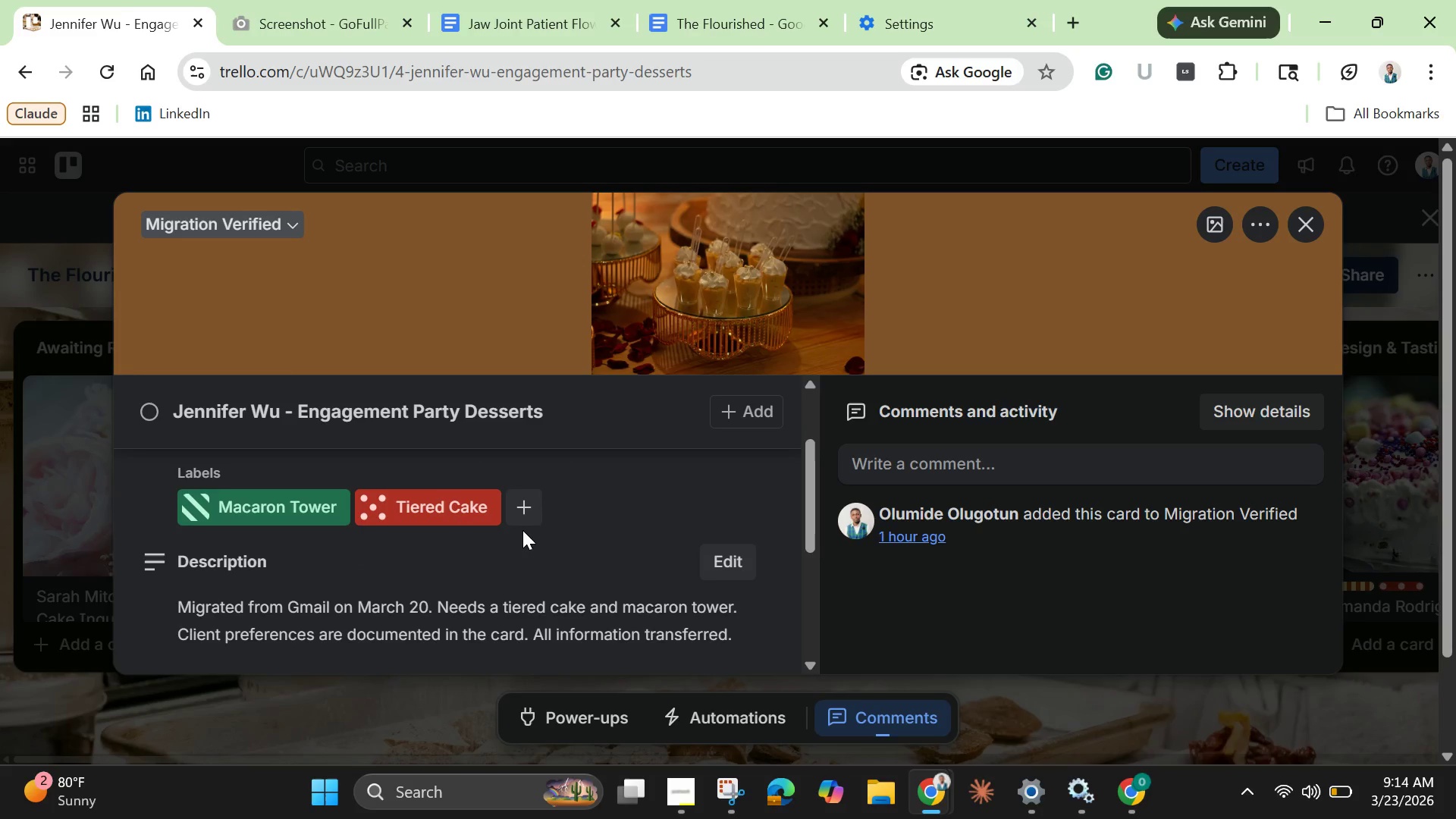 
scroll: coordinate [522, 530], scroll_direction: up, amount: 4.0
 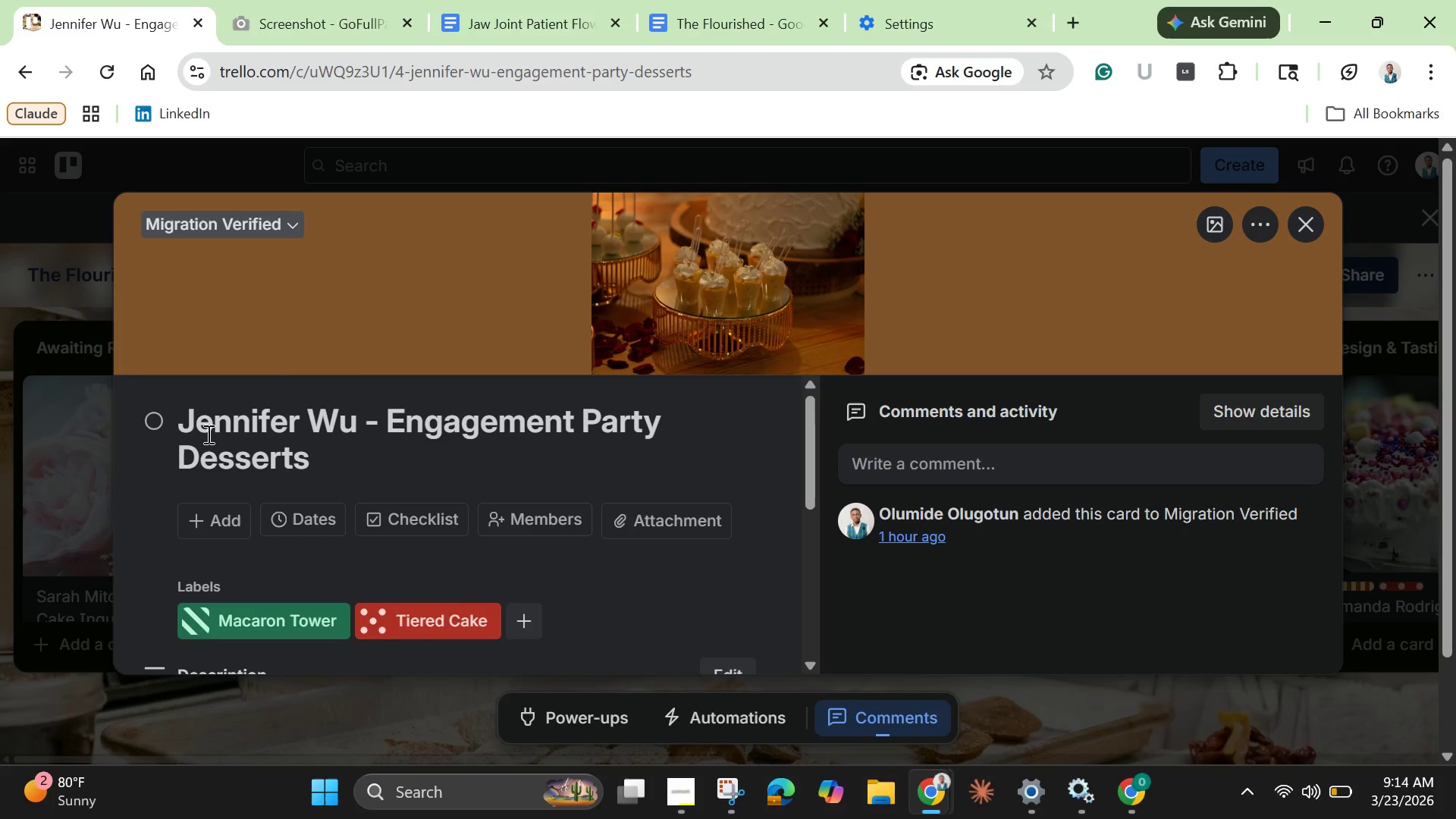 
key(Control+A)
 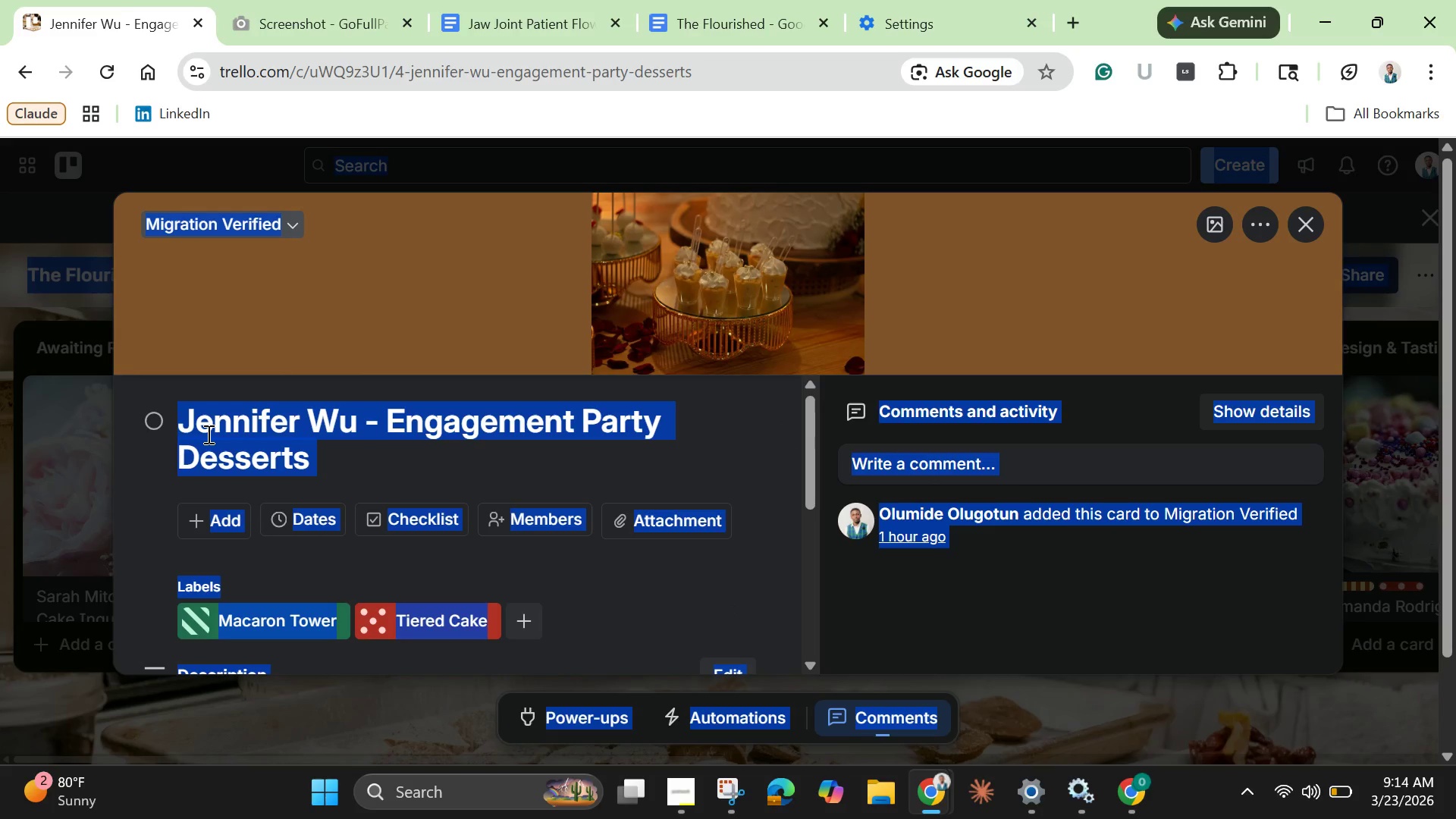 
key(Control+C)
 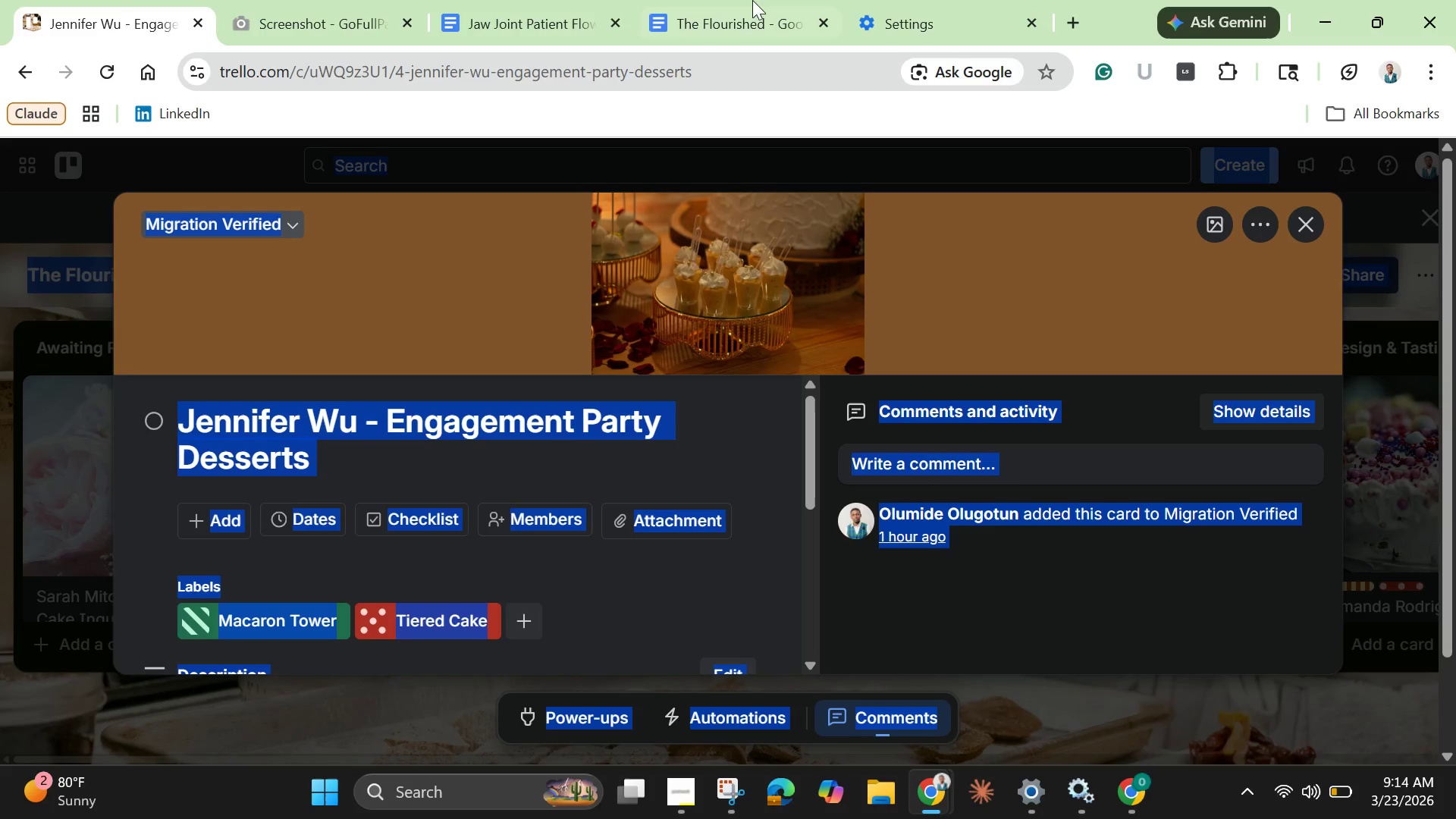 
left_click([741, 21])
 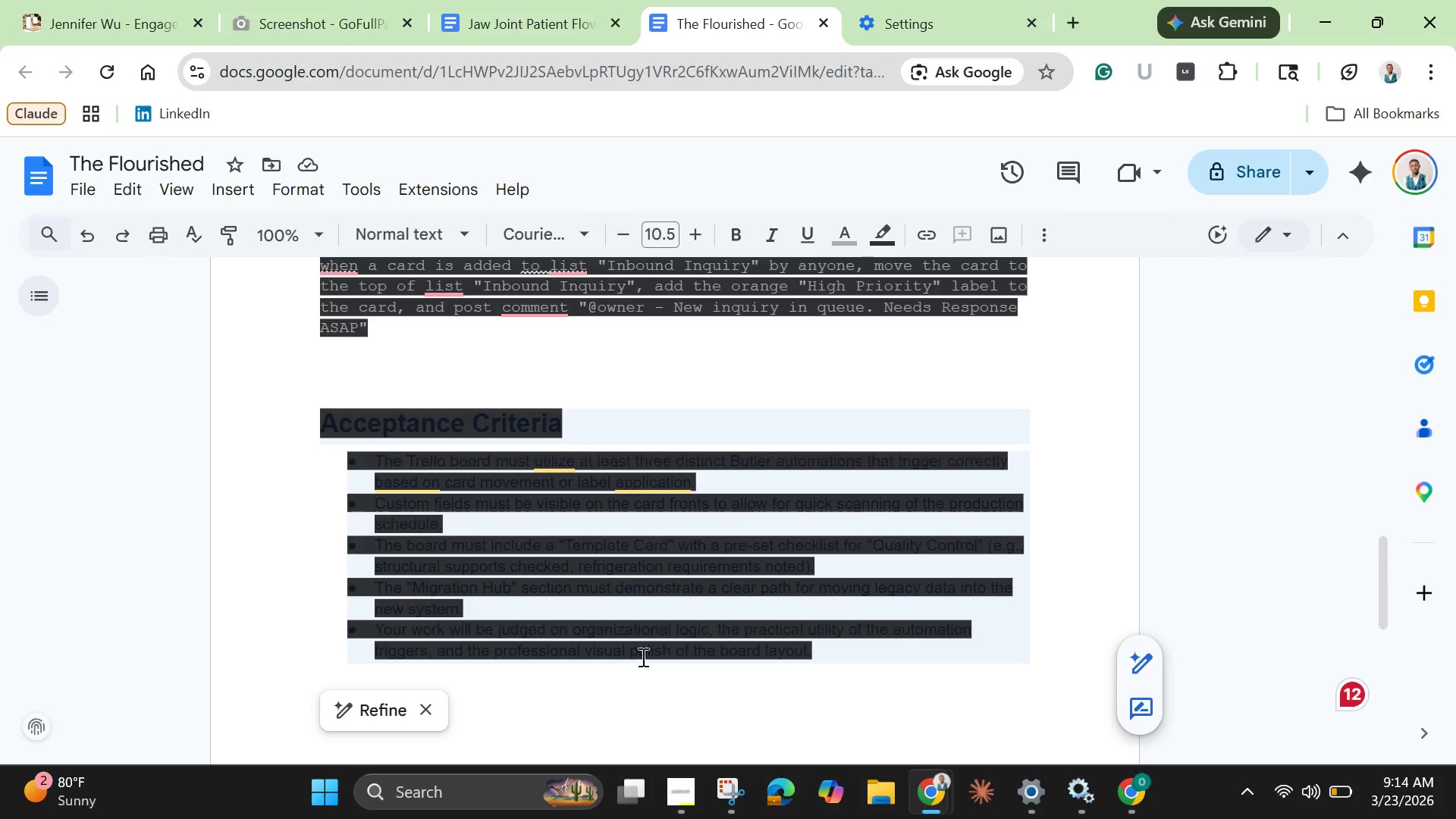 
scroll: coordinate [620, 677], scroll_direction: down, amount: 2.0
 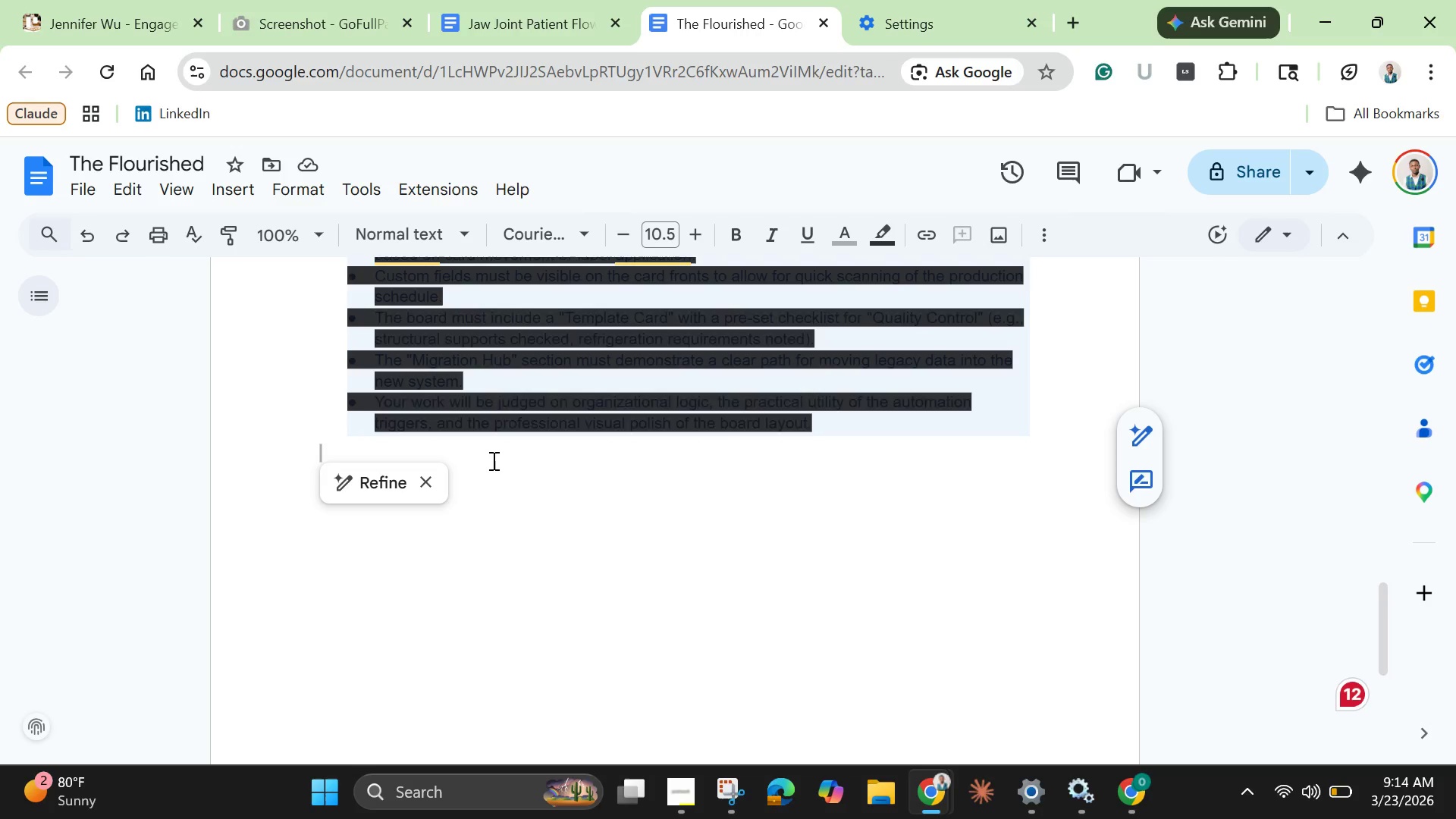 
key(Enter)
 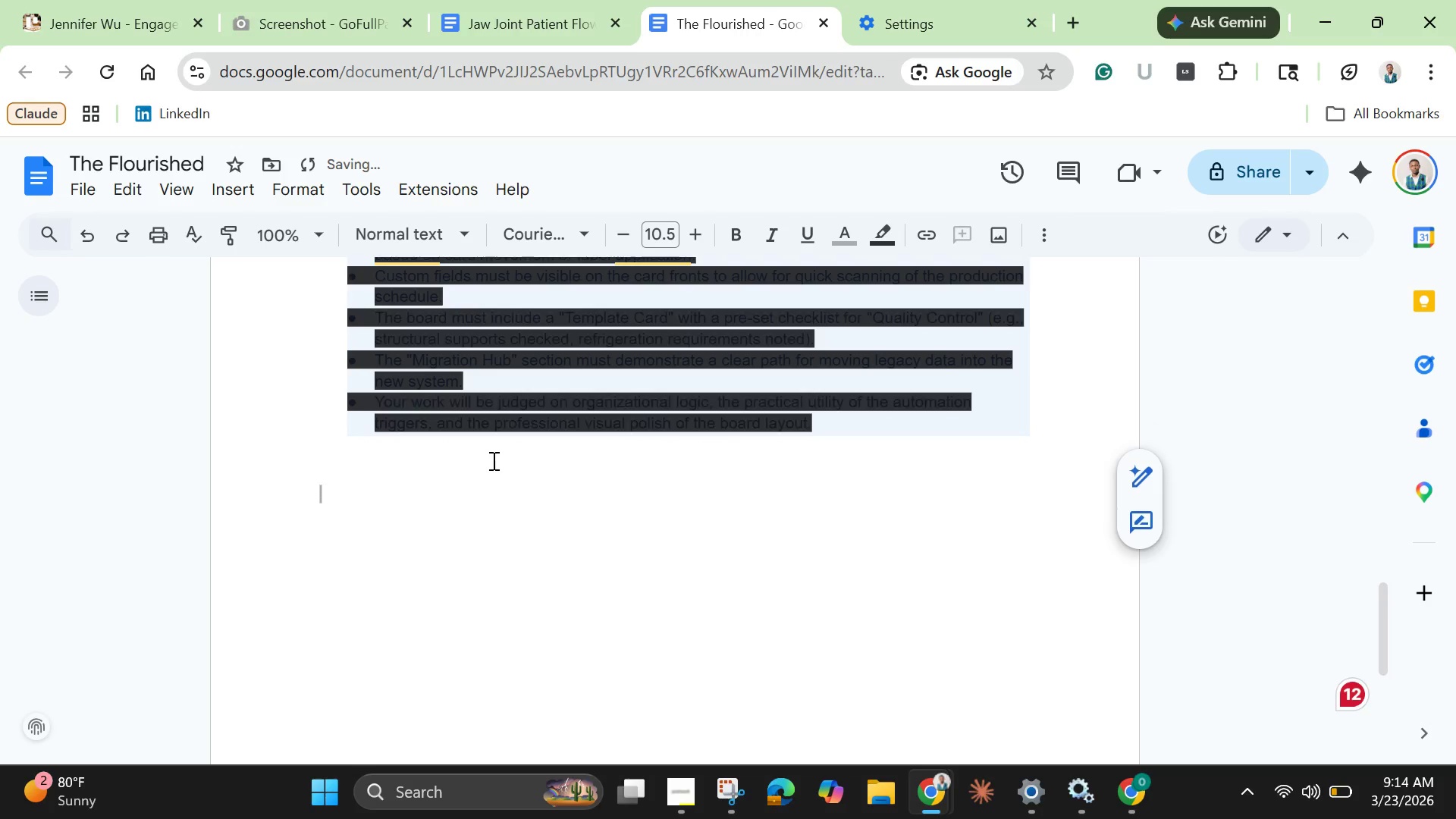 
key(Enter)
 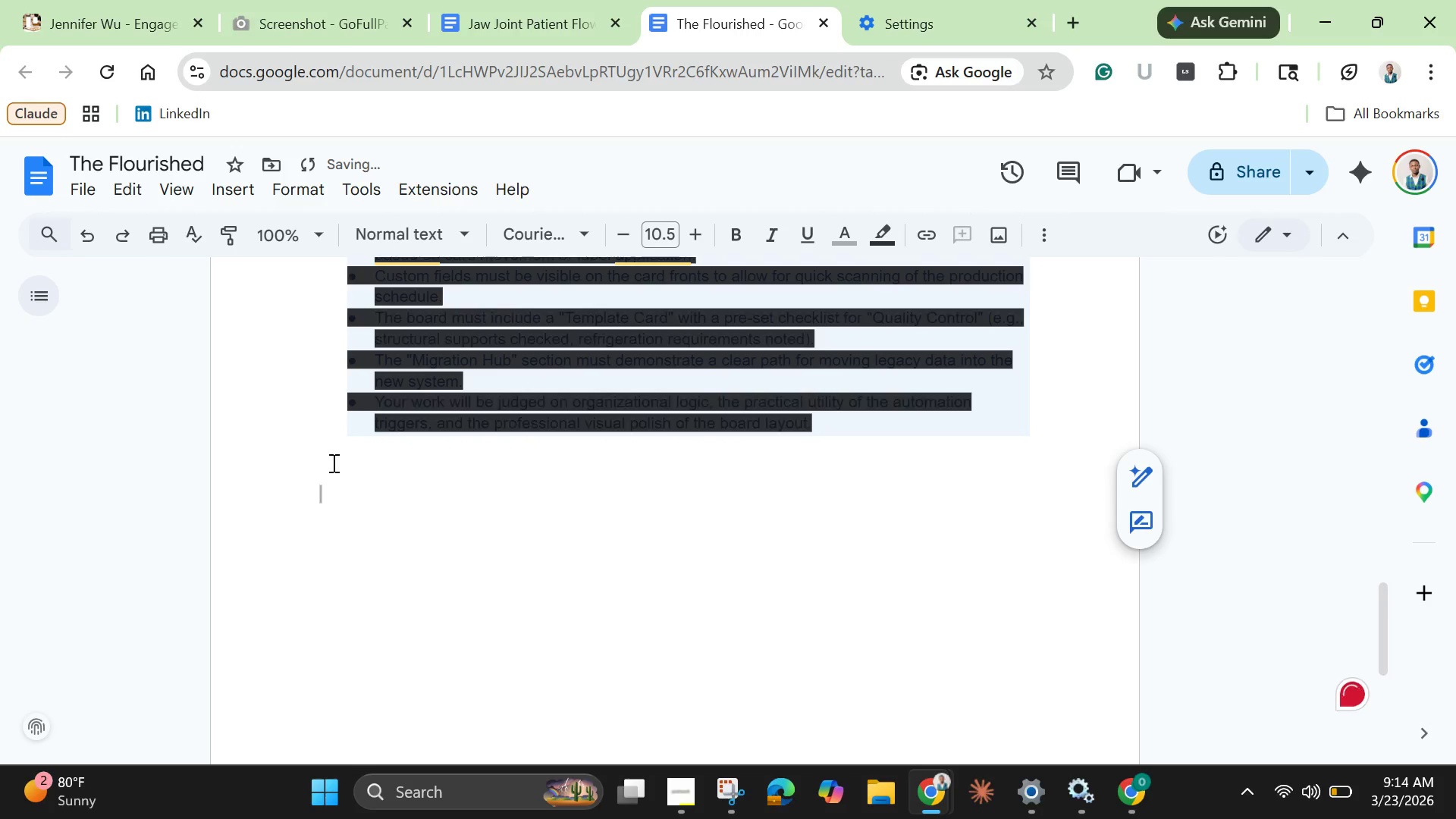 
right_click([322, 491])
 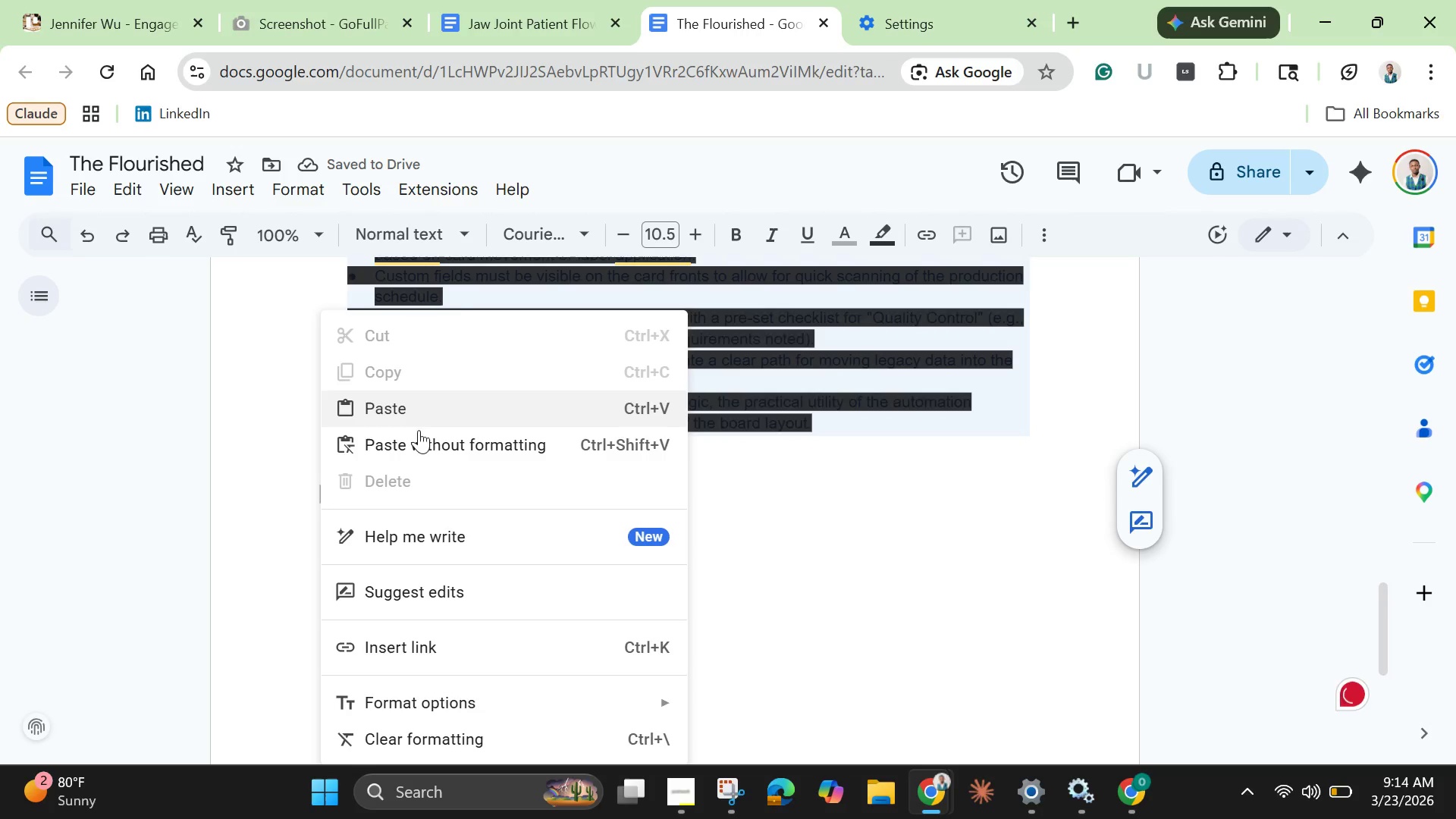 
left_click([418, 441])
 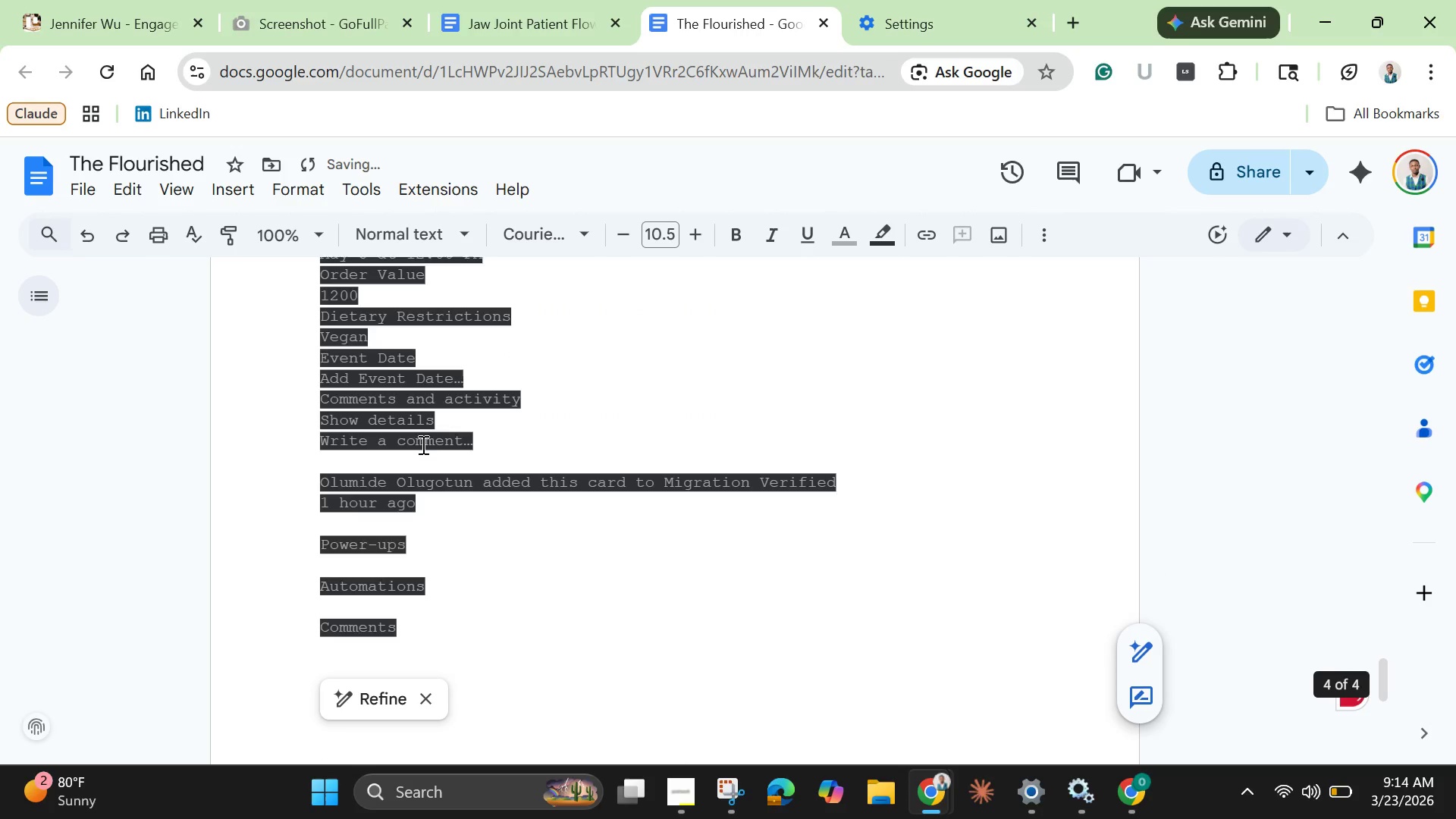 
scroll: coordinate [428, 454], scroll_direction: up, amount: 3.0
 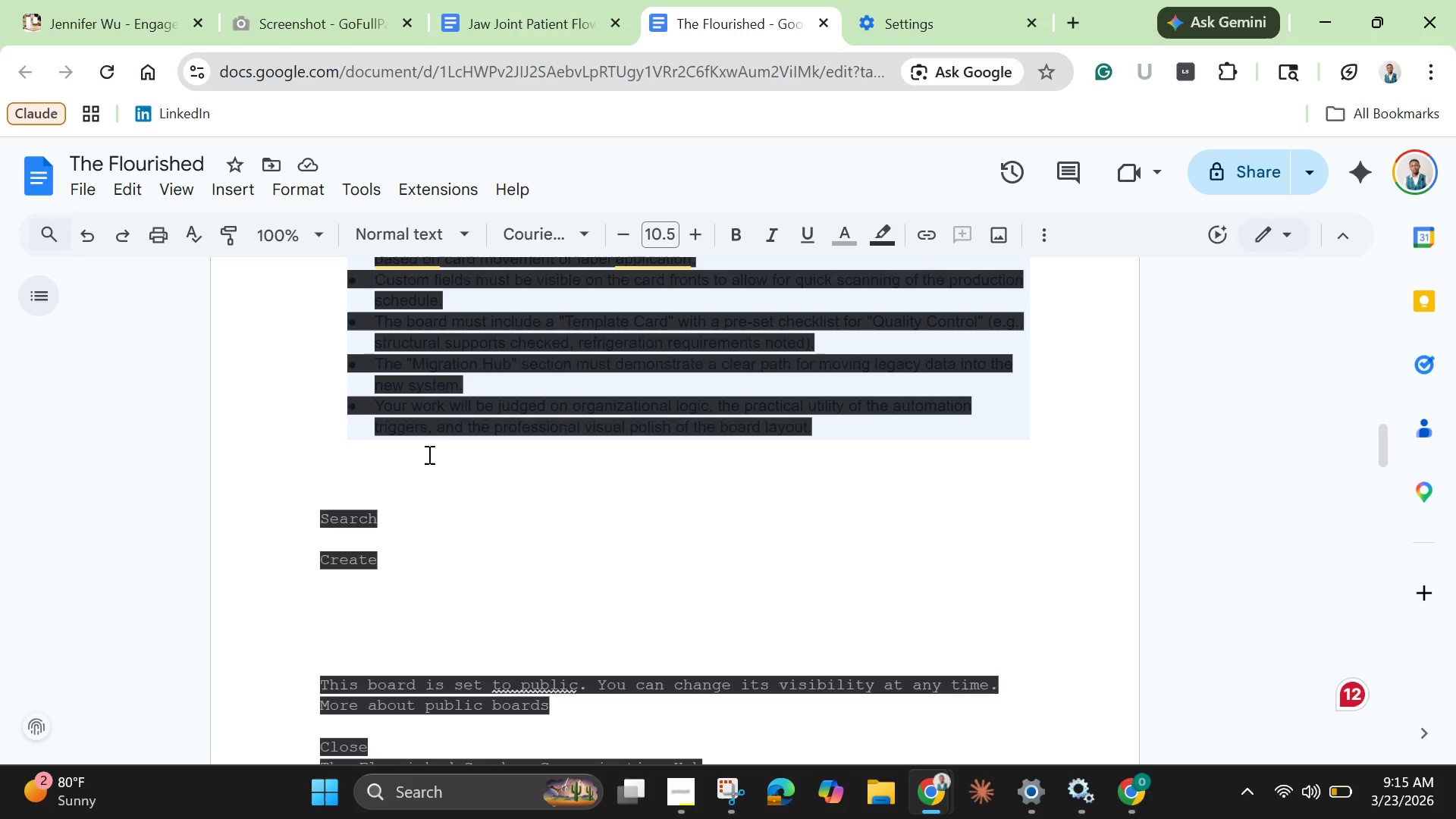 
left_click([76, 15])
 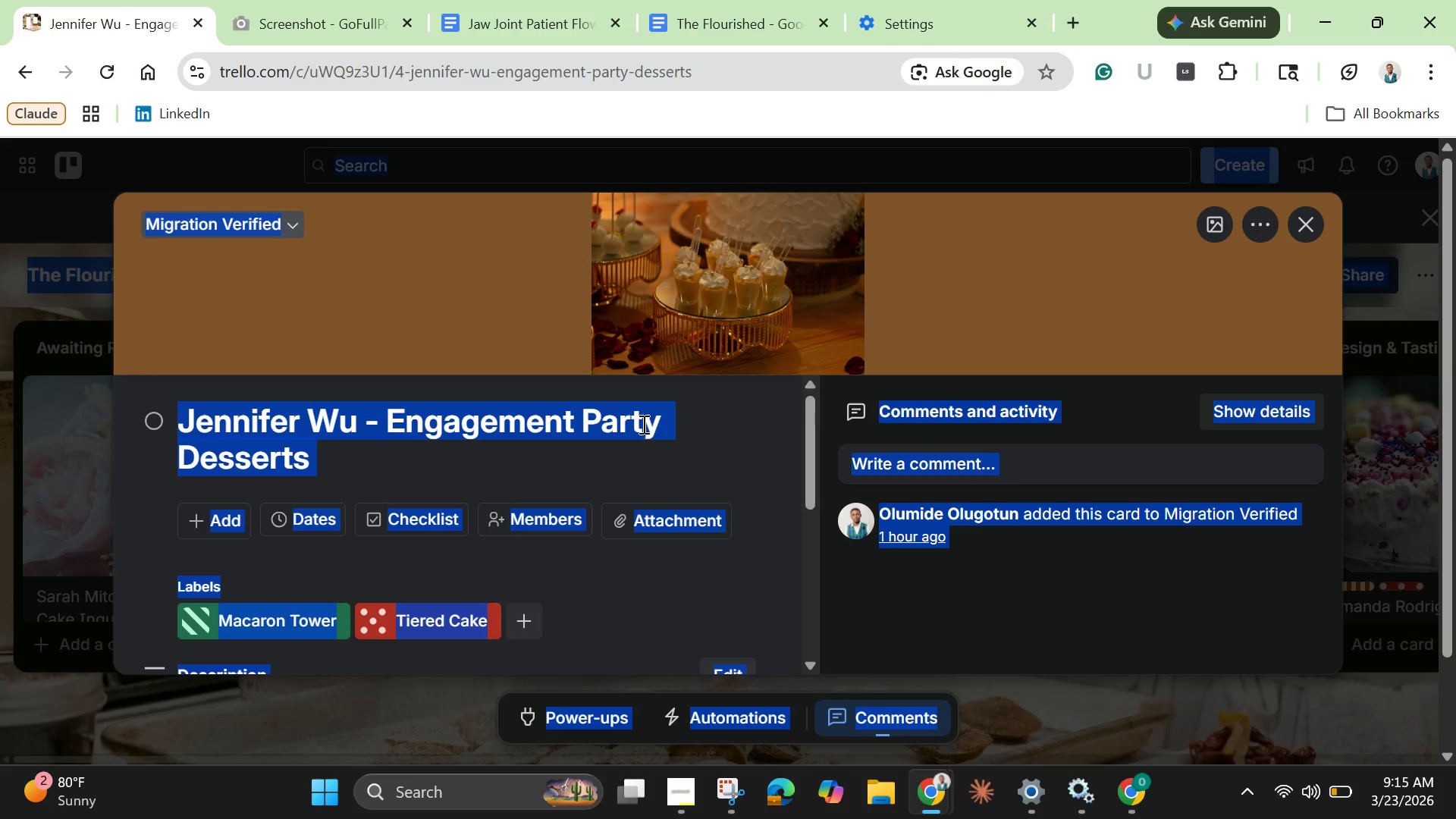 
left_click([642, 423])
 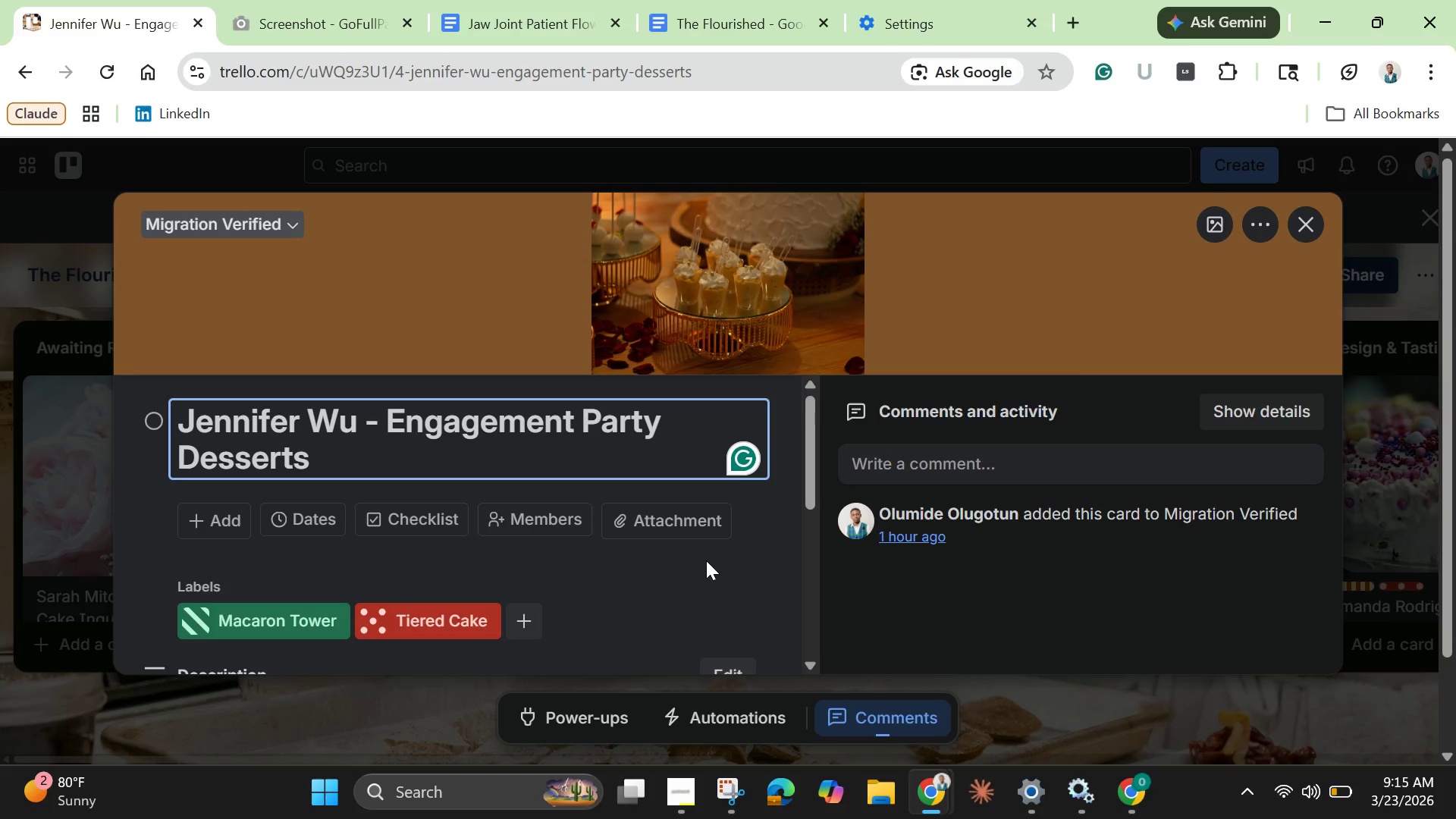 
left_click([714, 567])
 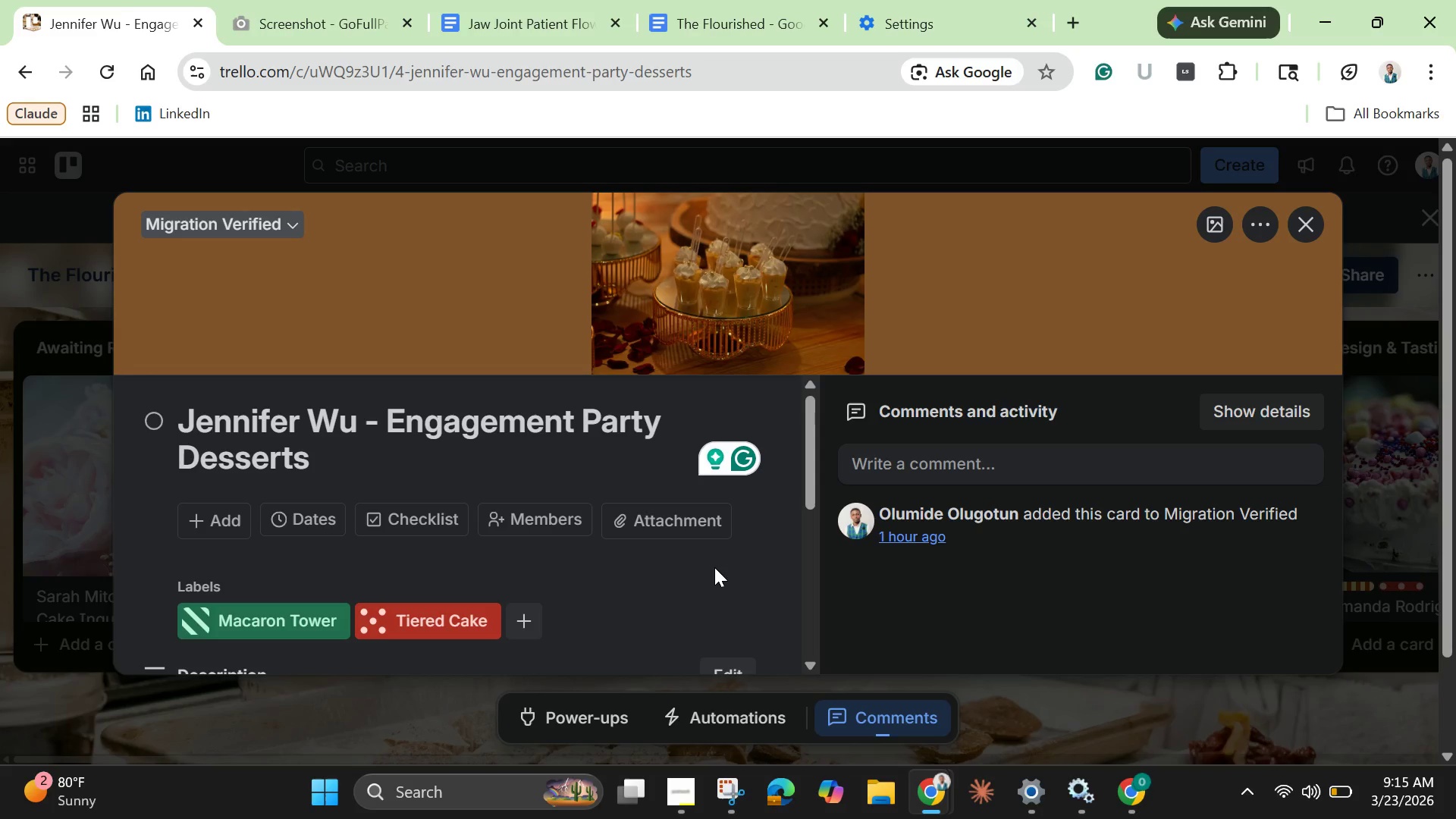 
wait(54.28)
 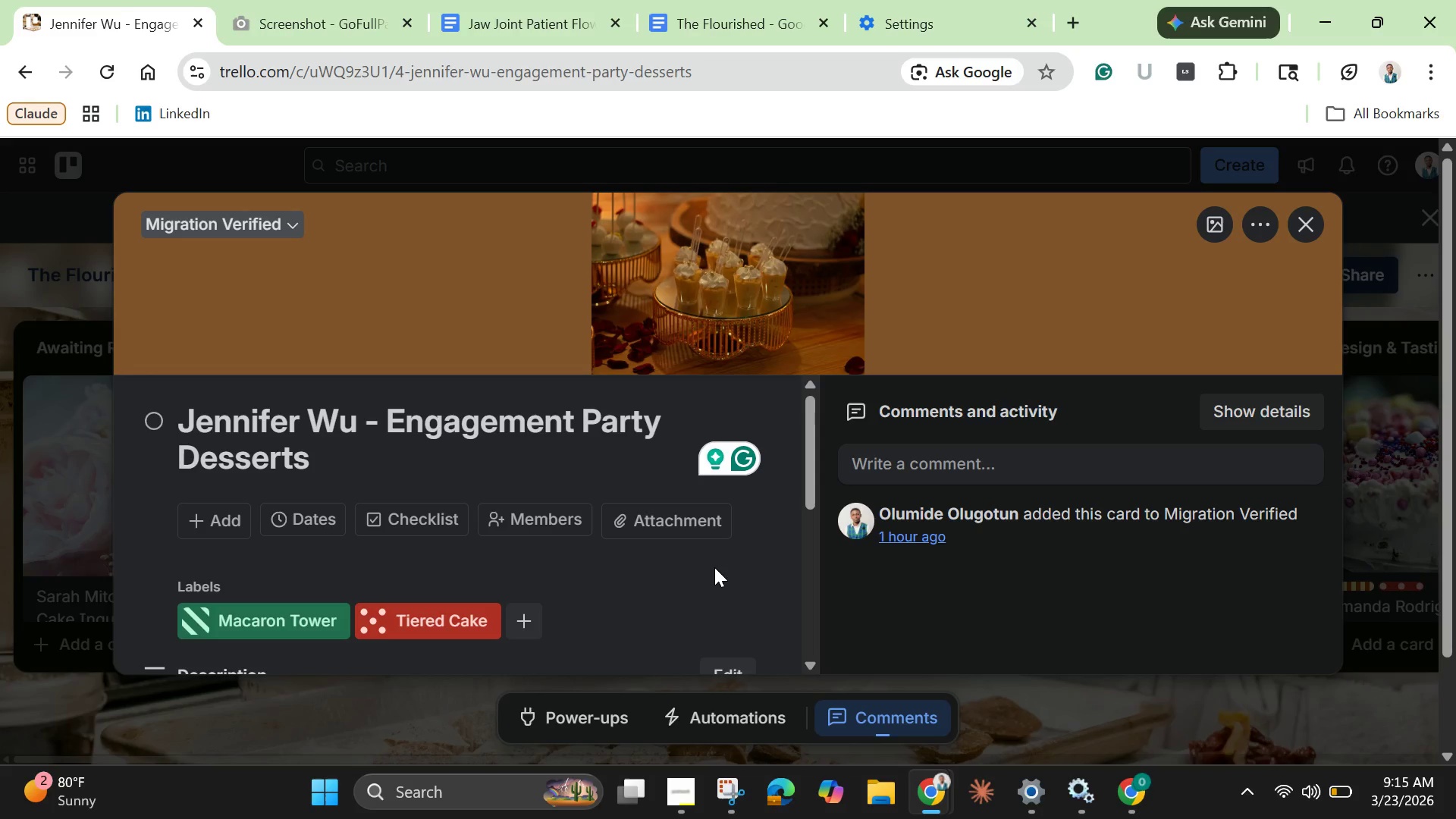 
left_click([1119, 450])
 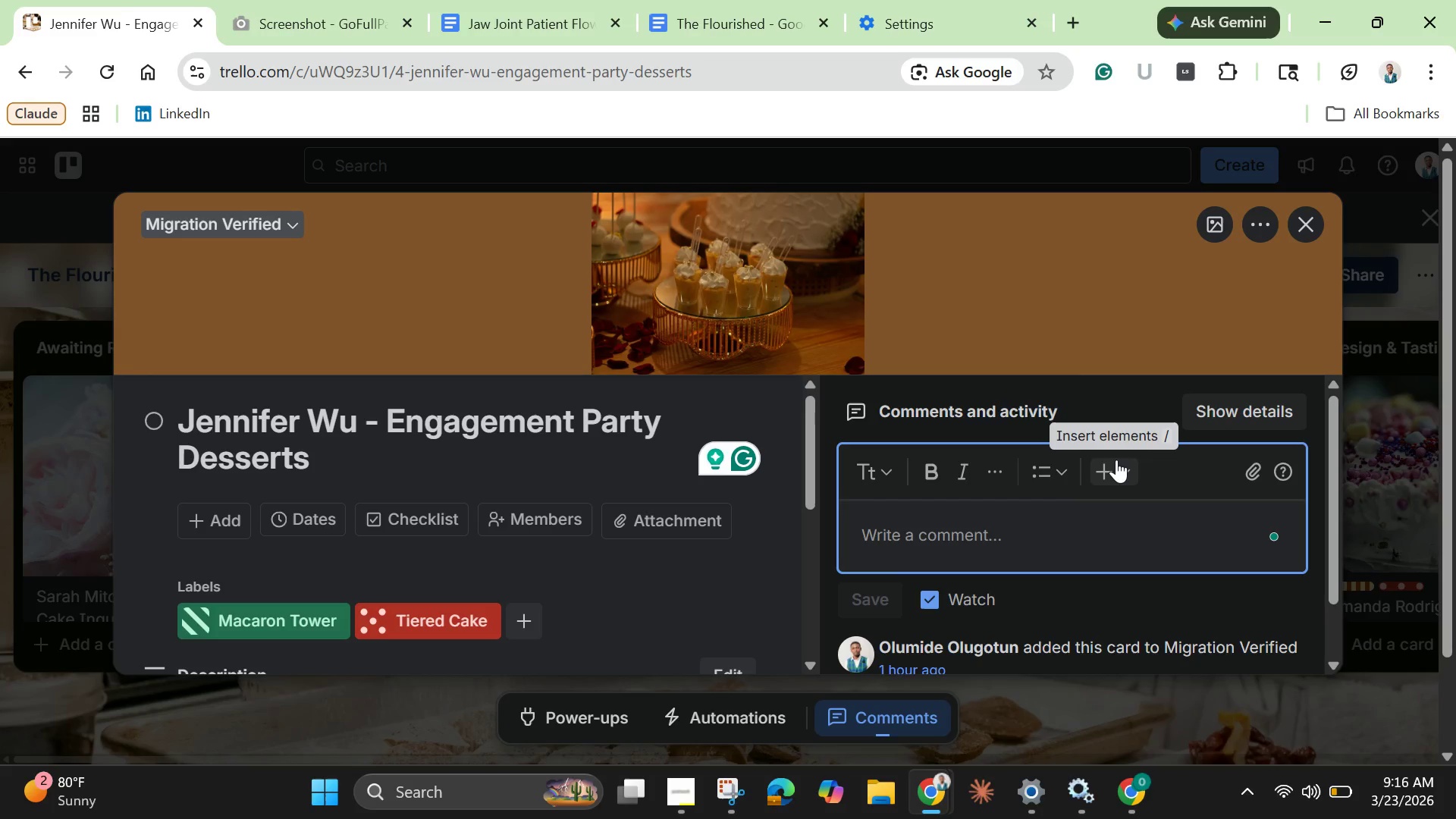 
wait(14.78)
 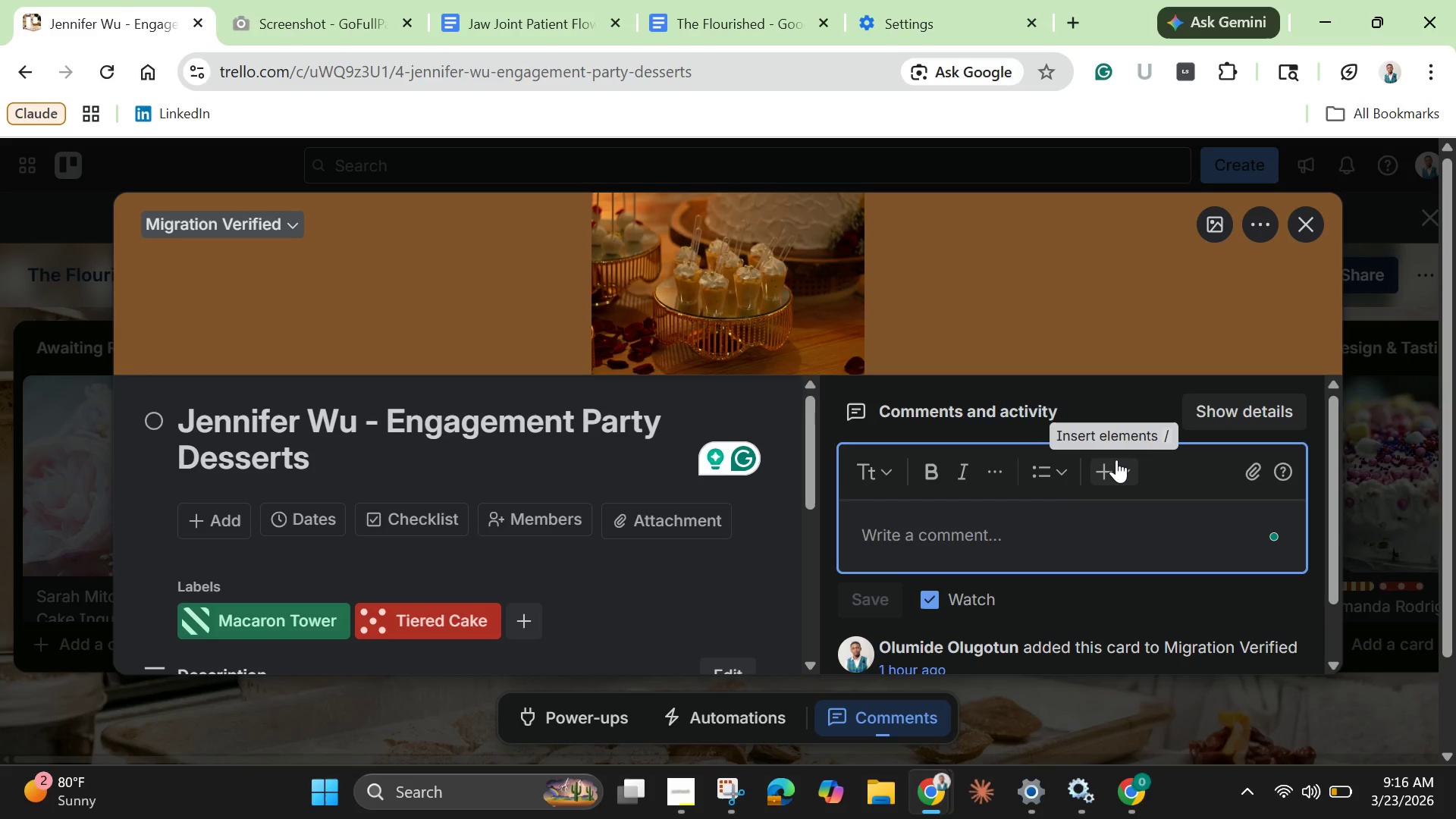 
type(Migration Complete)
 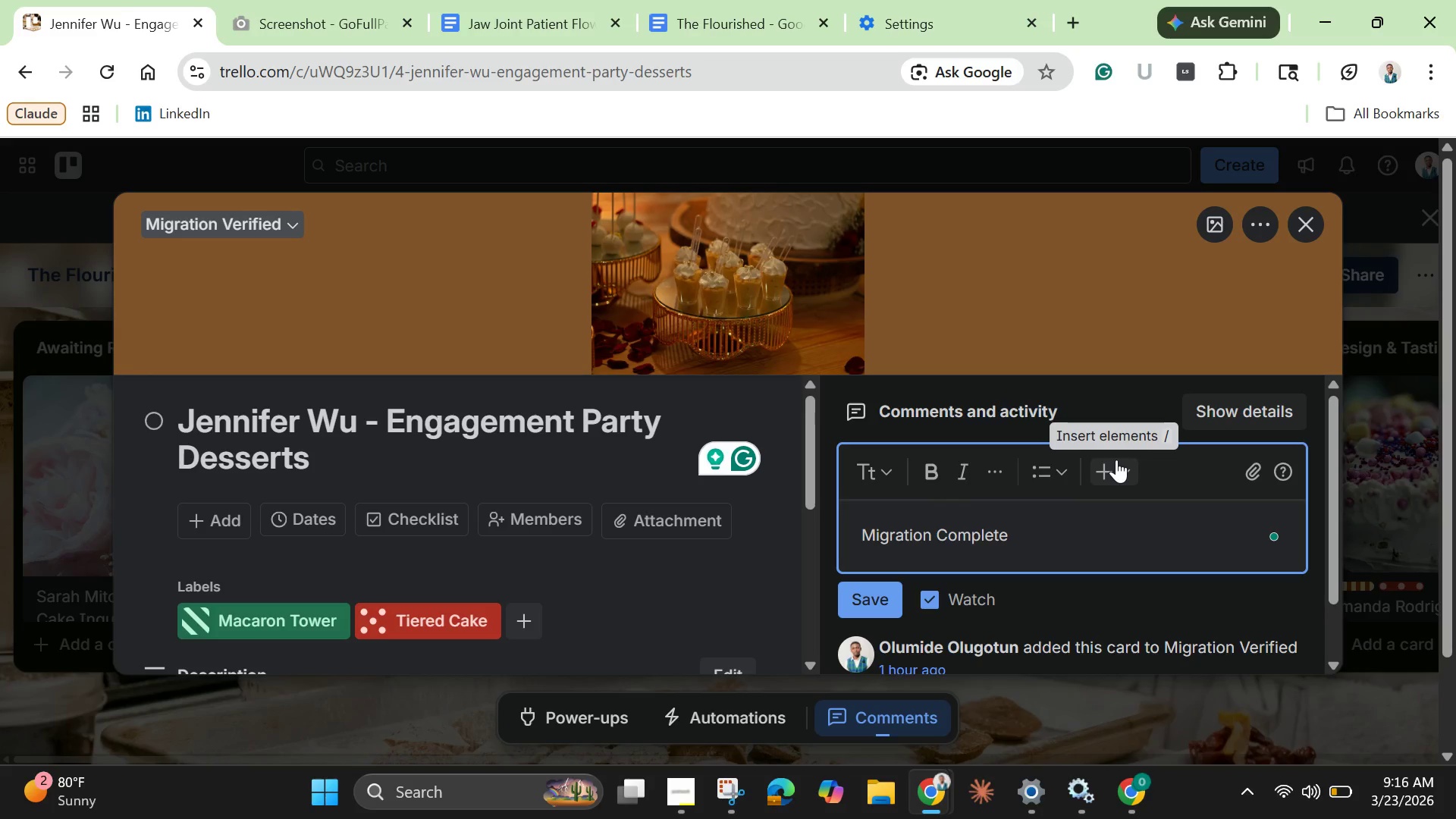 
key(Enter)
 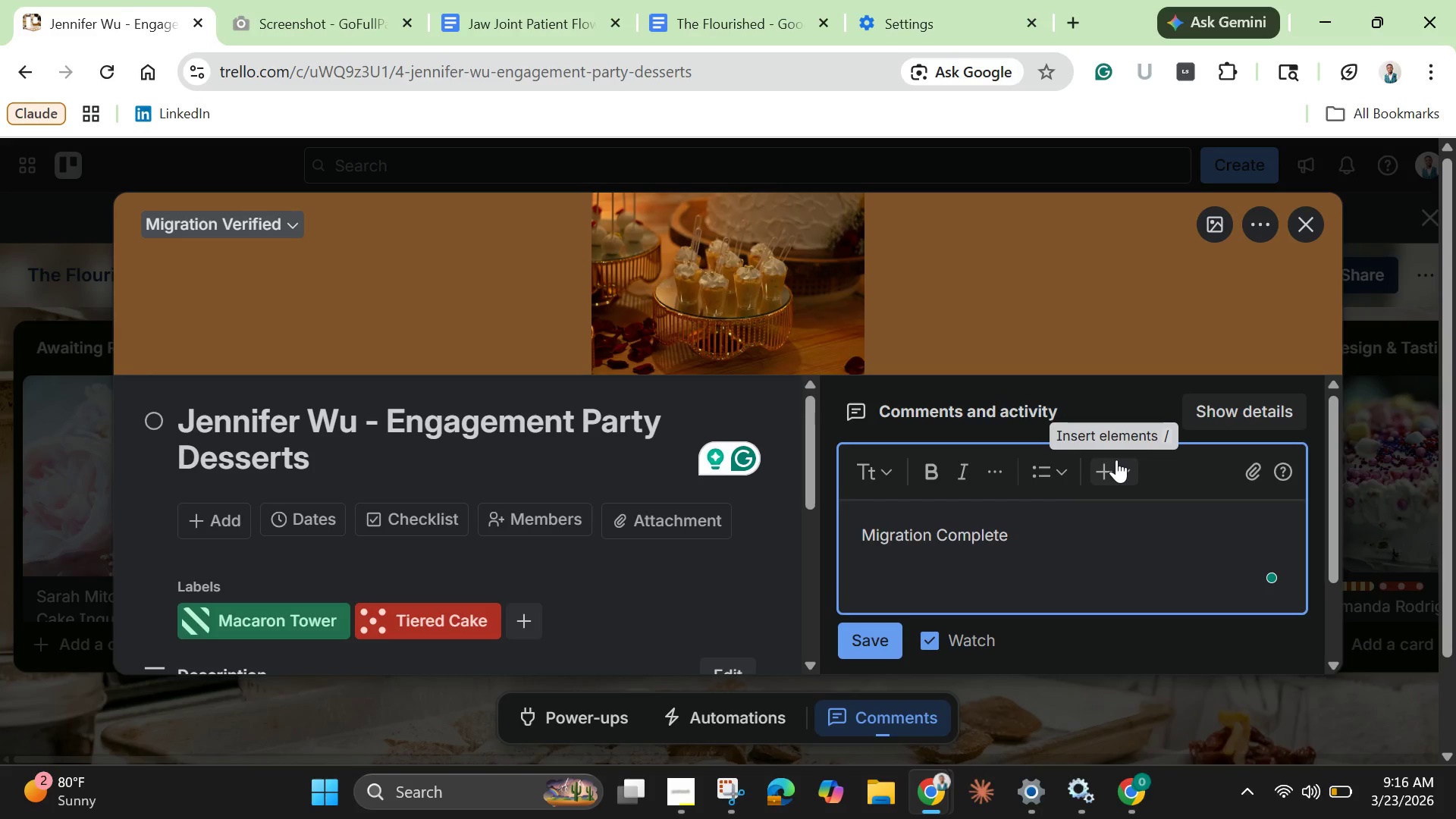 
key(Enter)
 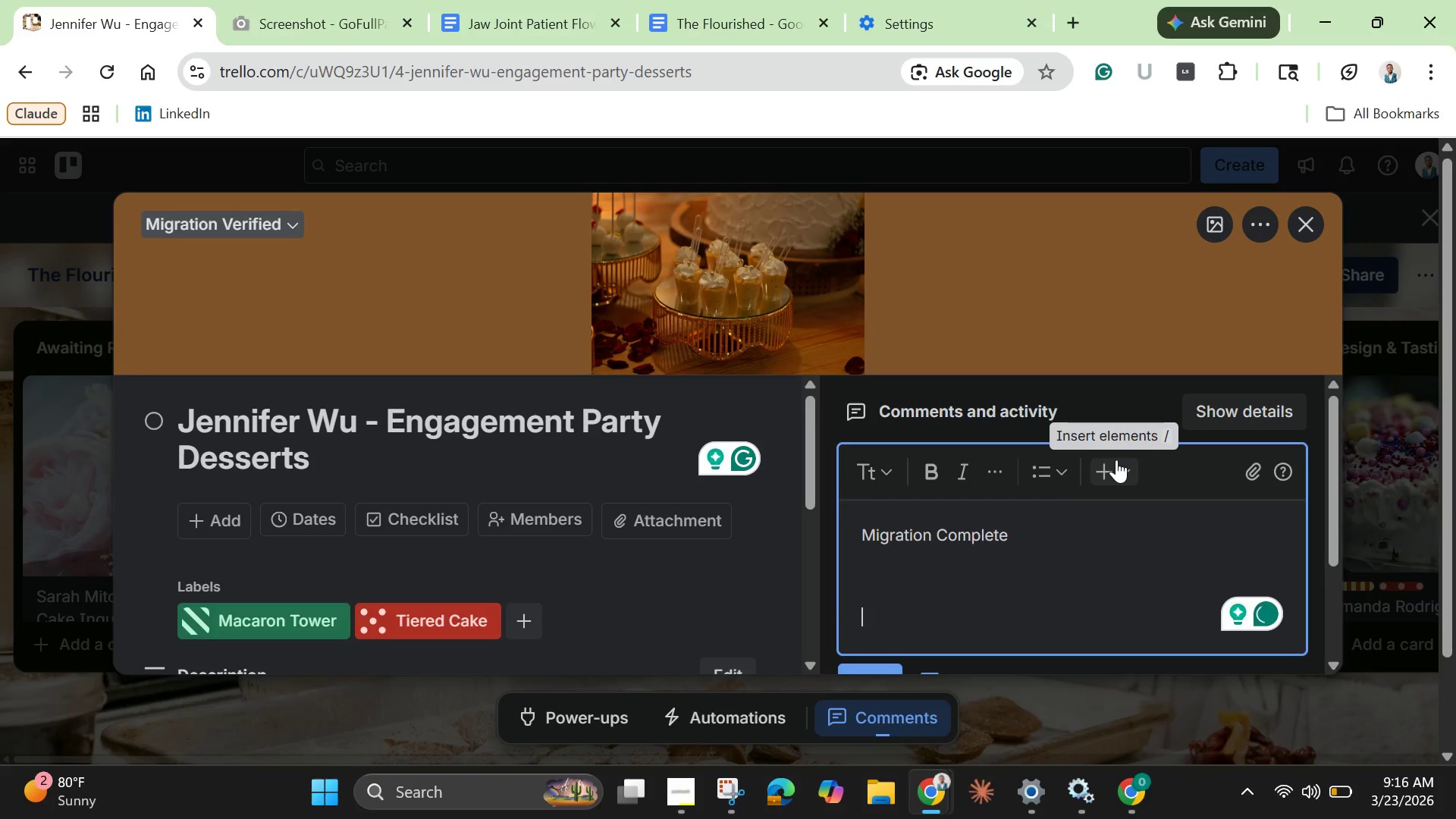 
wait(5.92)
 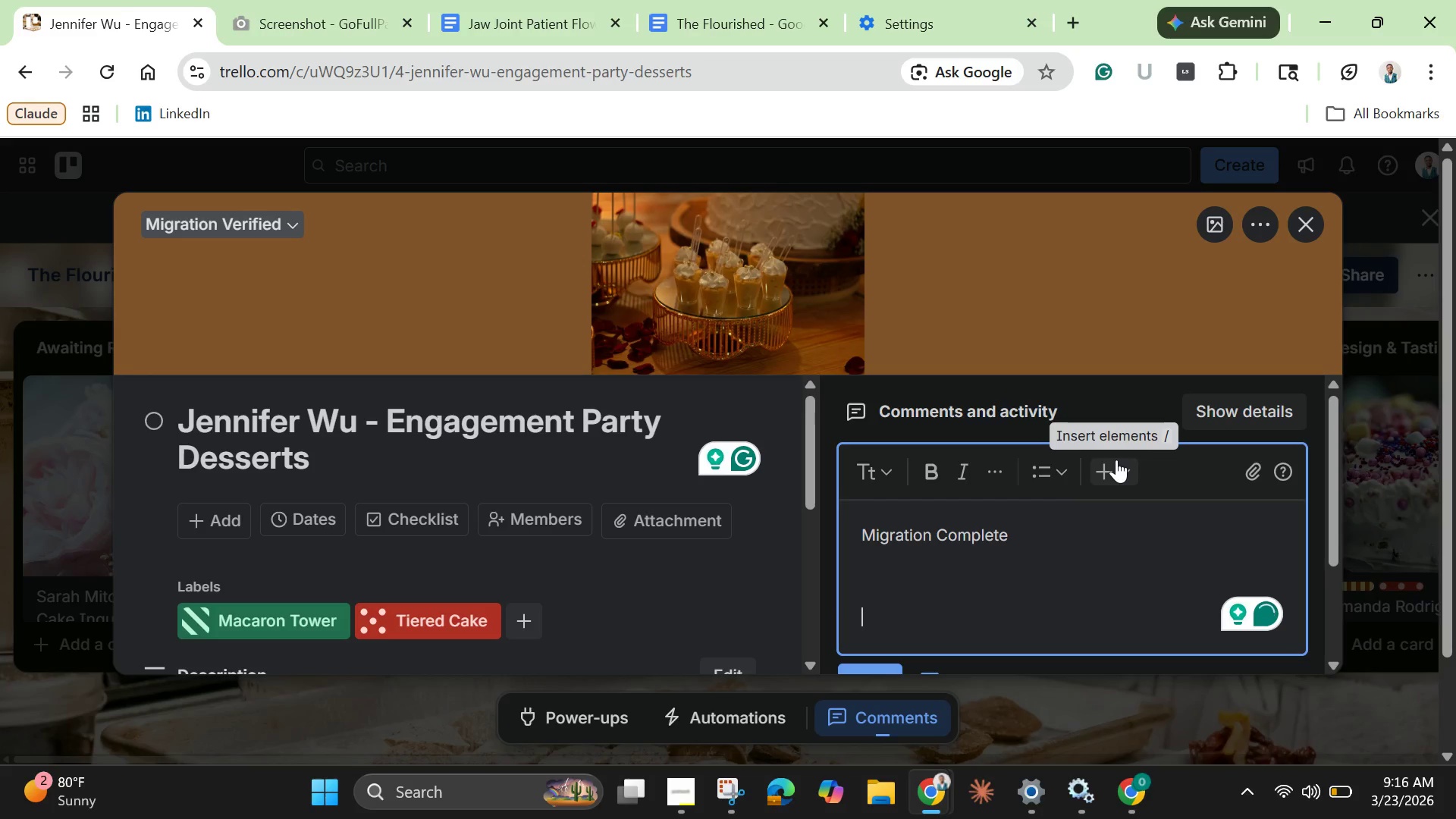 
type(Email threads transferred from old )
 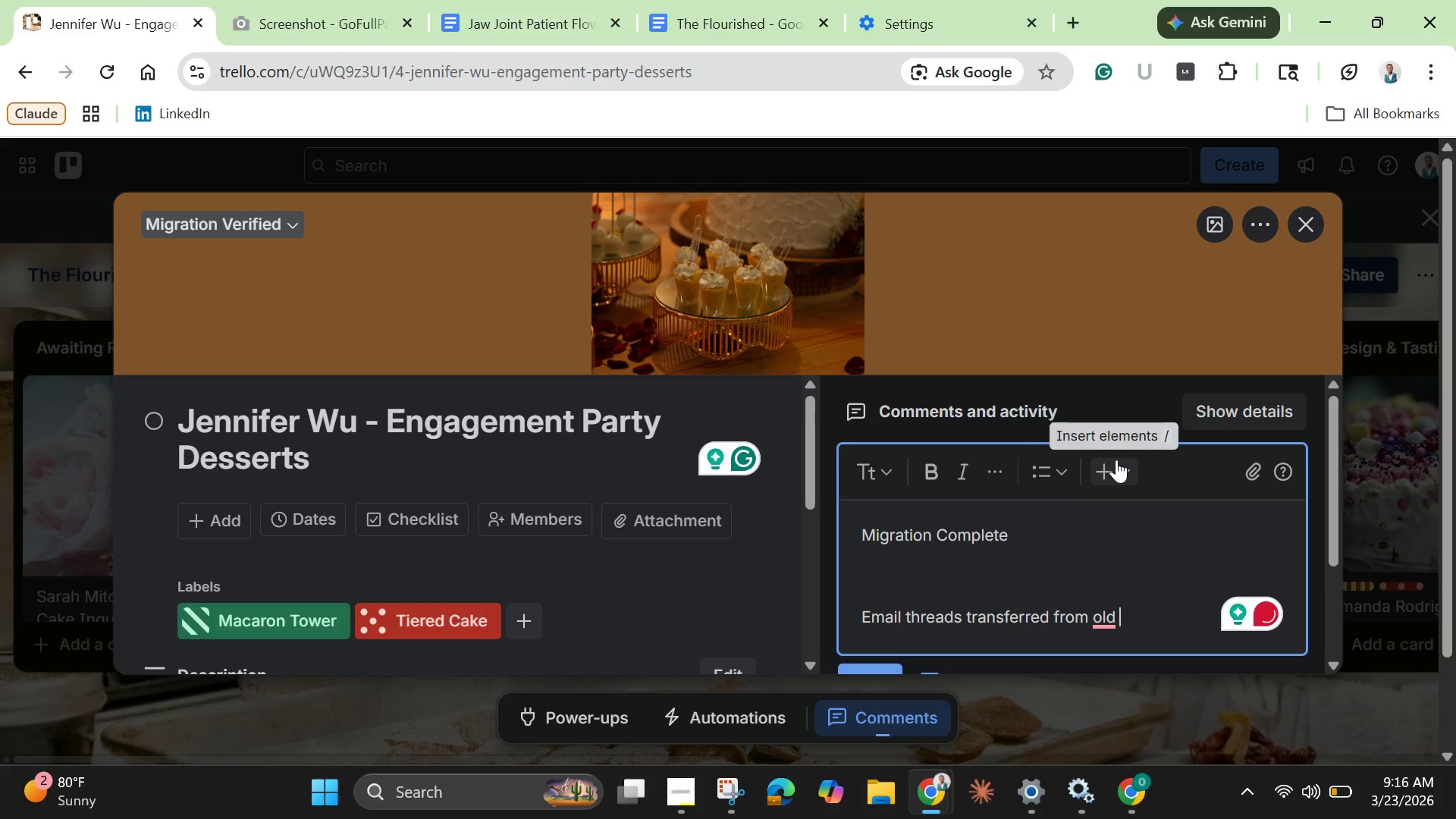 
type(Gmail account to new Google Worksao)
key(Backspace)
key(Backspace)
type(pace .)
key(Backspace)
key(Backspace)
type(.)
 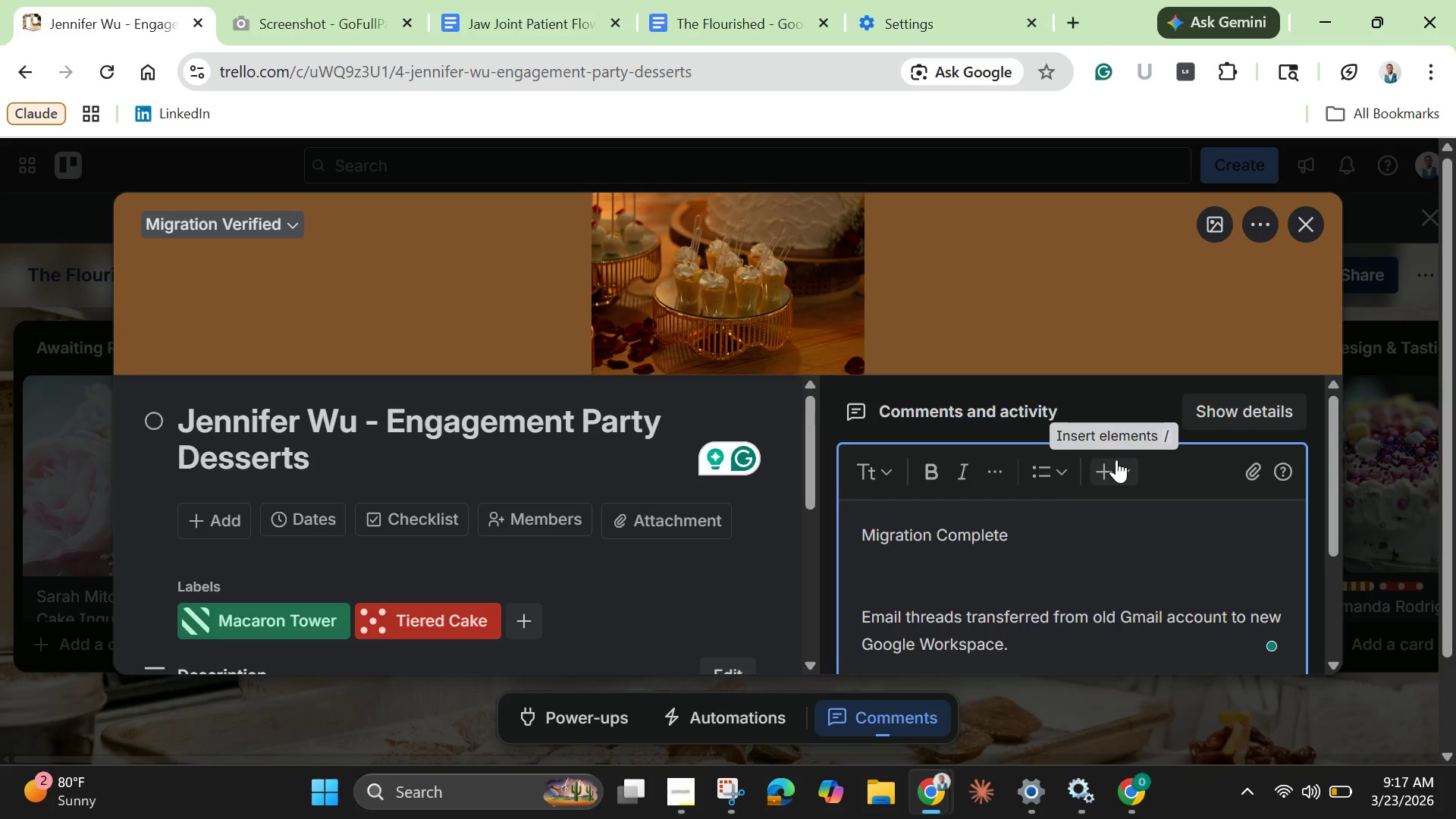 
left_click([918, 584])
 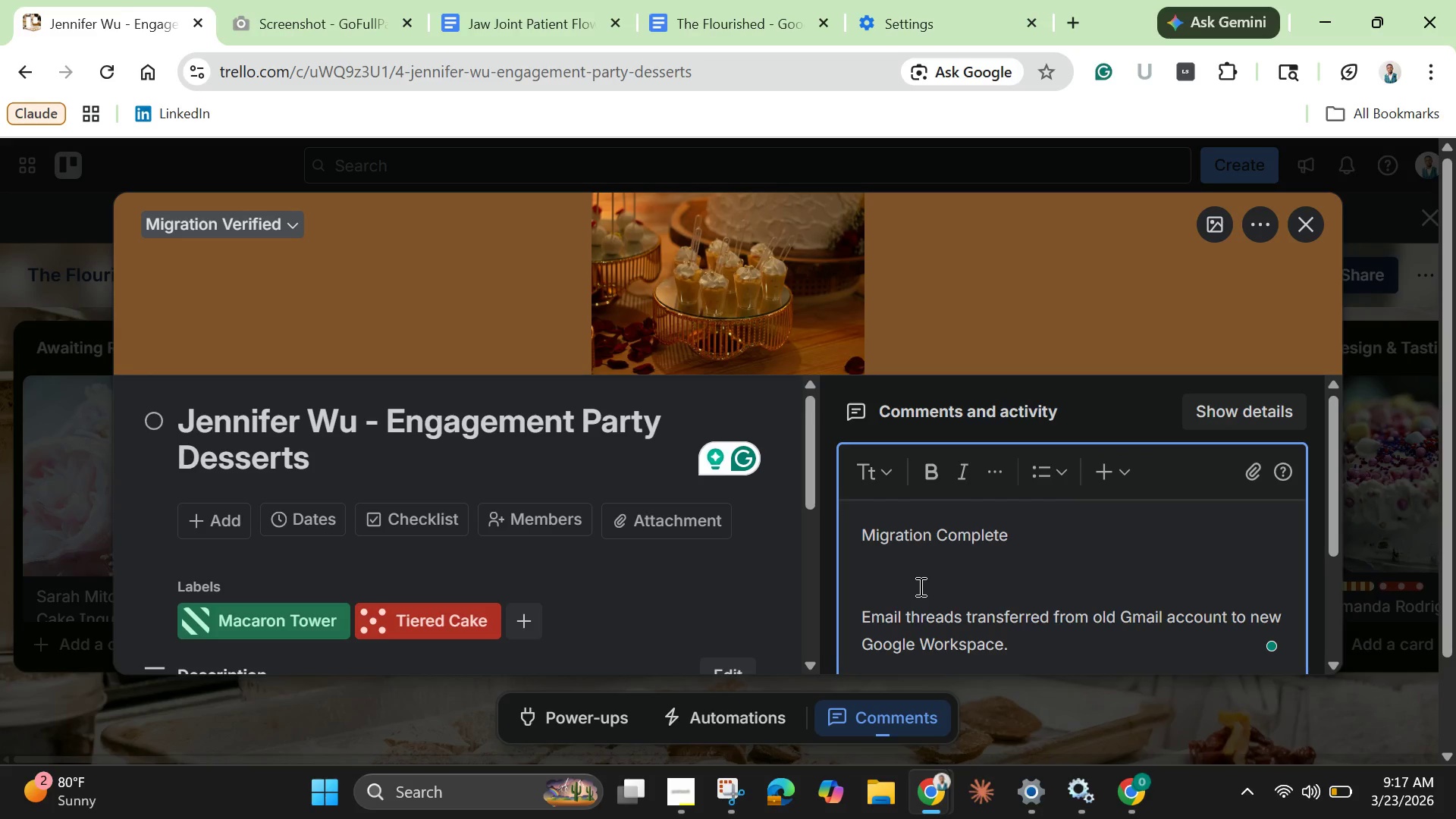 
key(Backspace)
 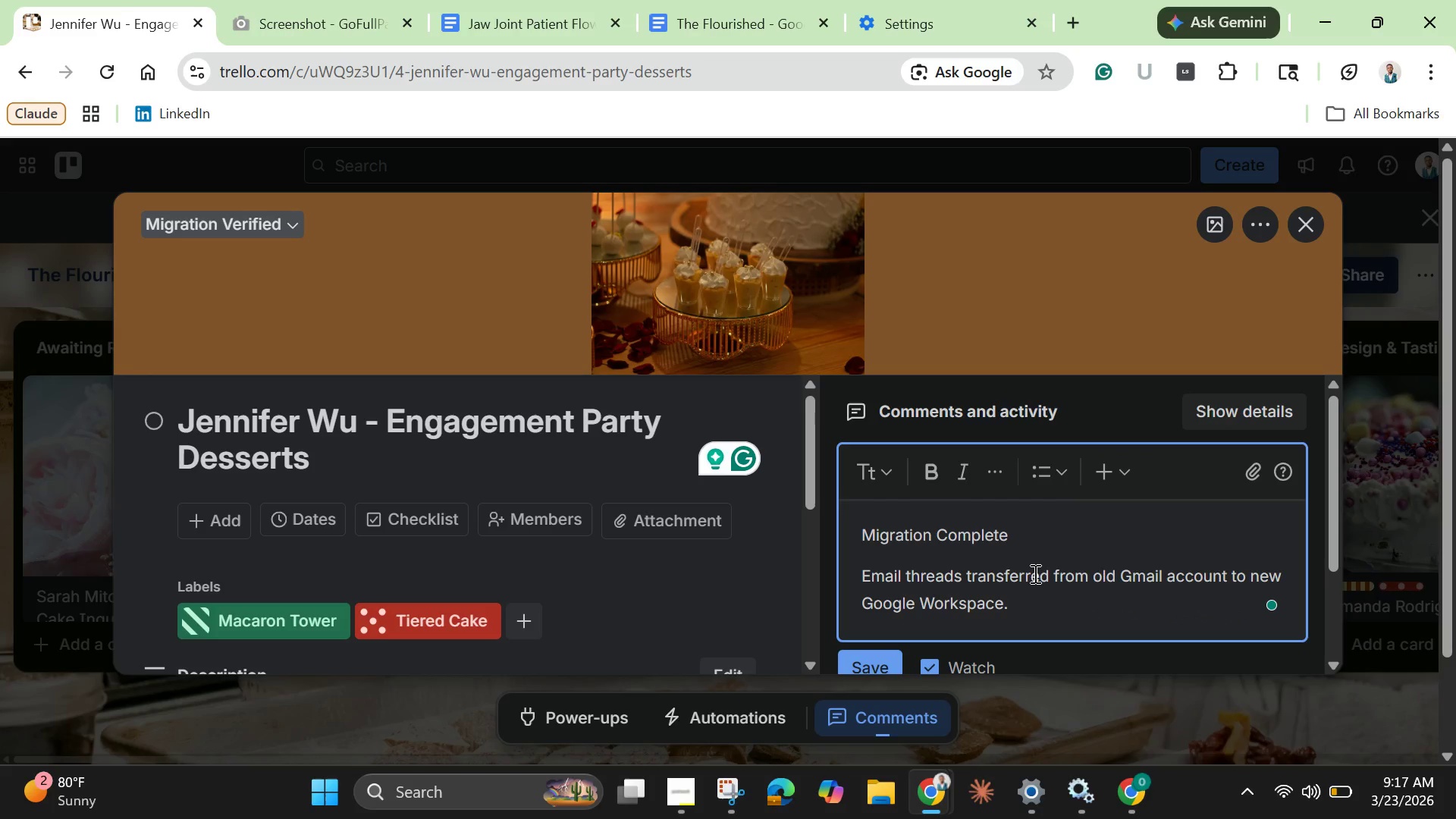 
left_click([1046, 574])
 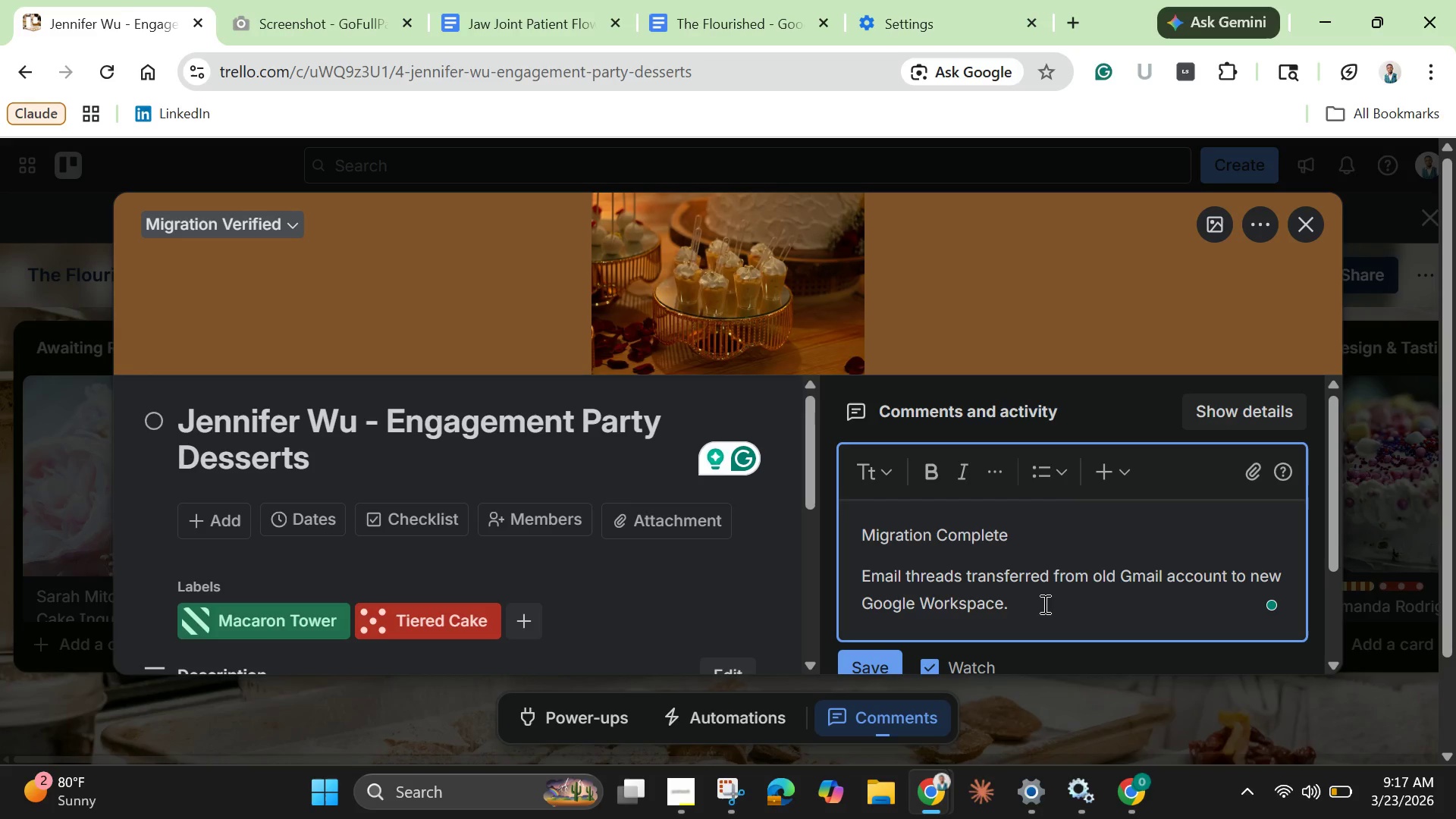 
key(Enter)
 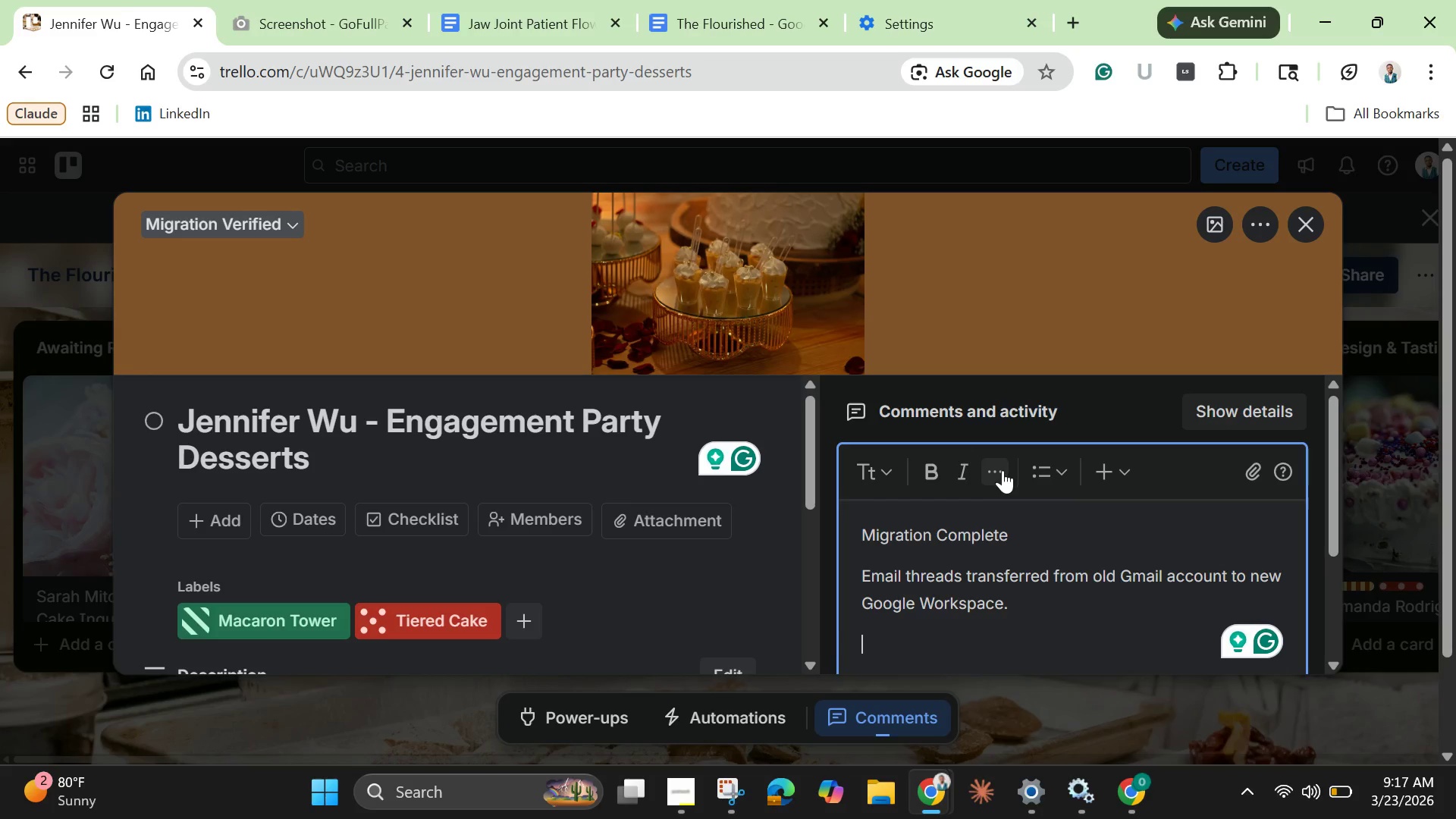 
left_click([1052, 471])
 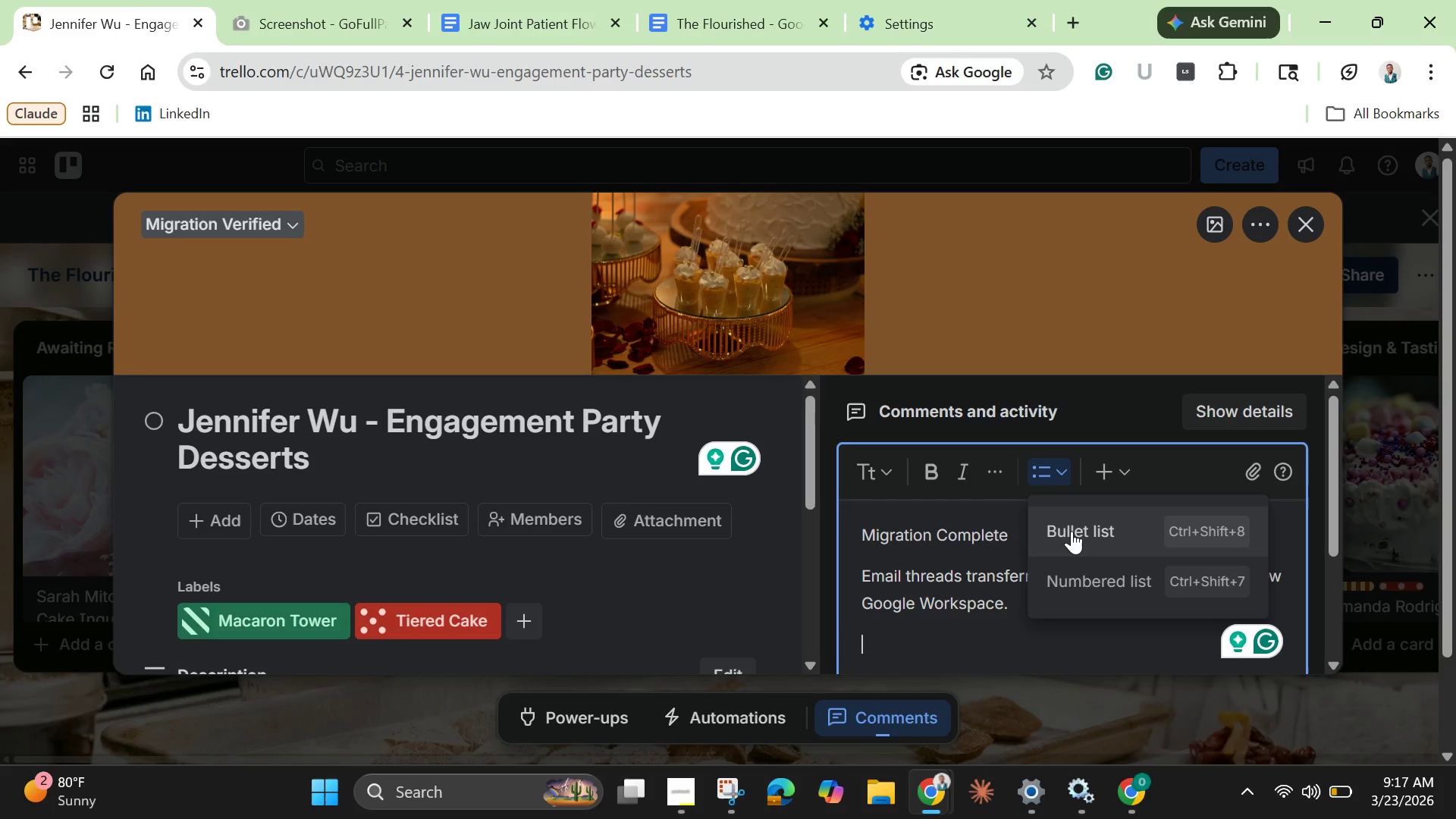 
left_click([1072, 531])
 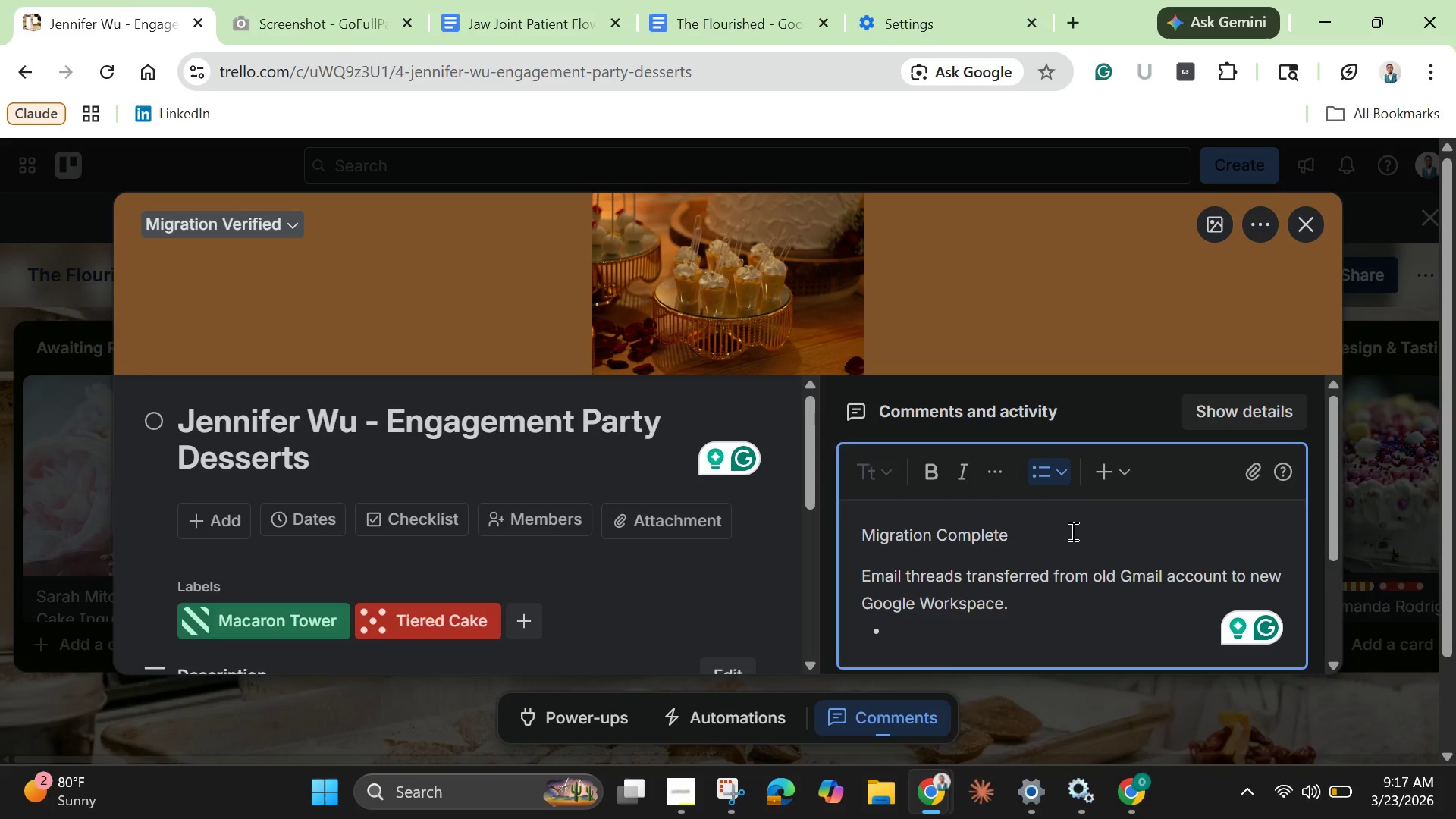 
type(Or)
 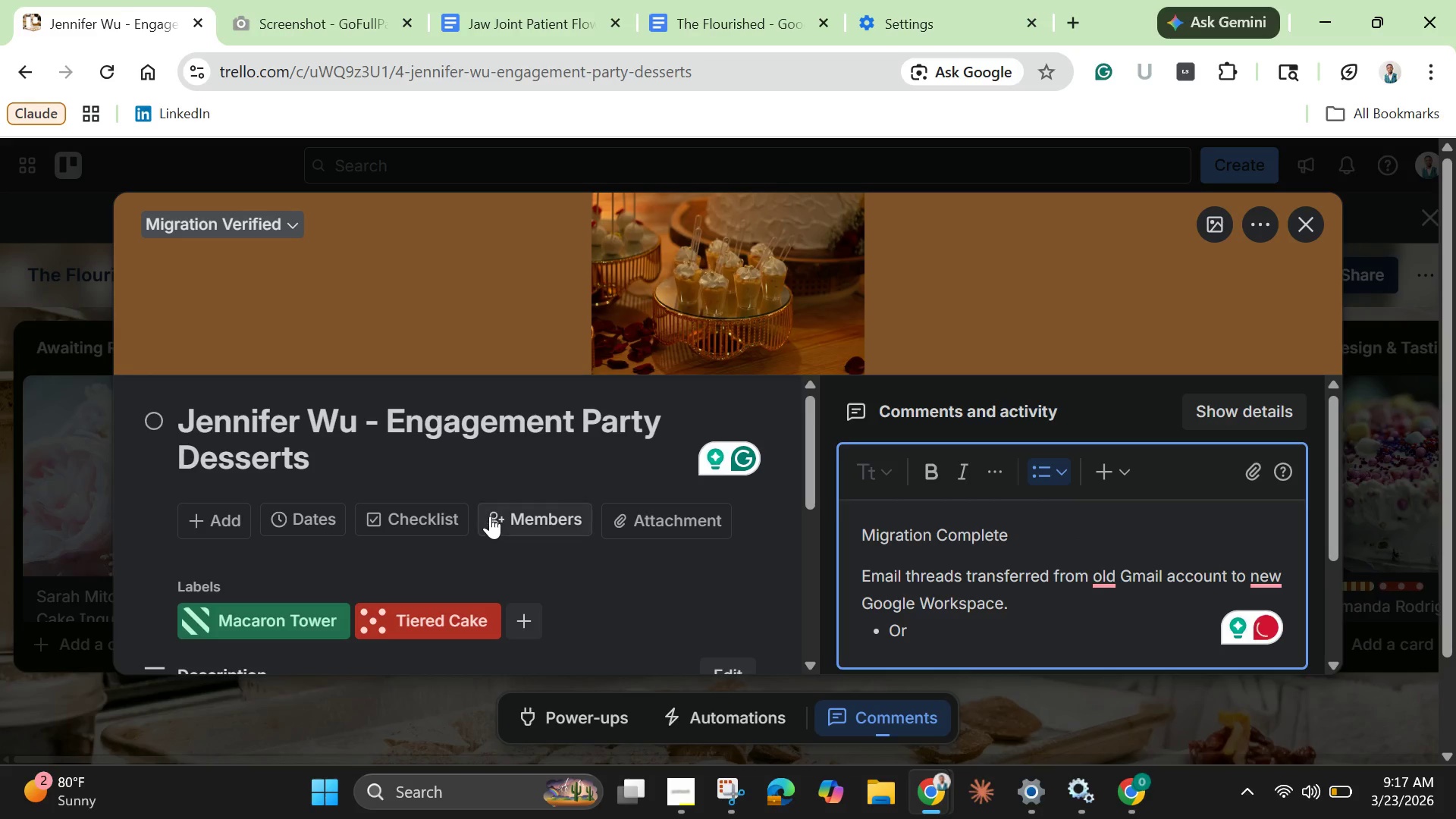 
scroll: coordinate [456, 519], scroll_direction: down, amount: 4.0
 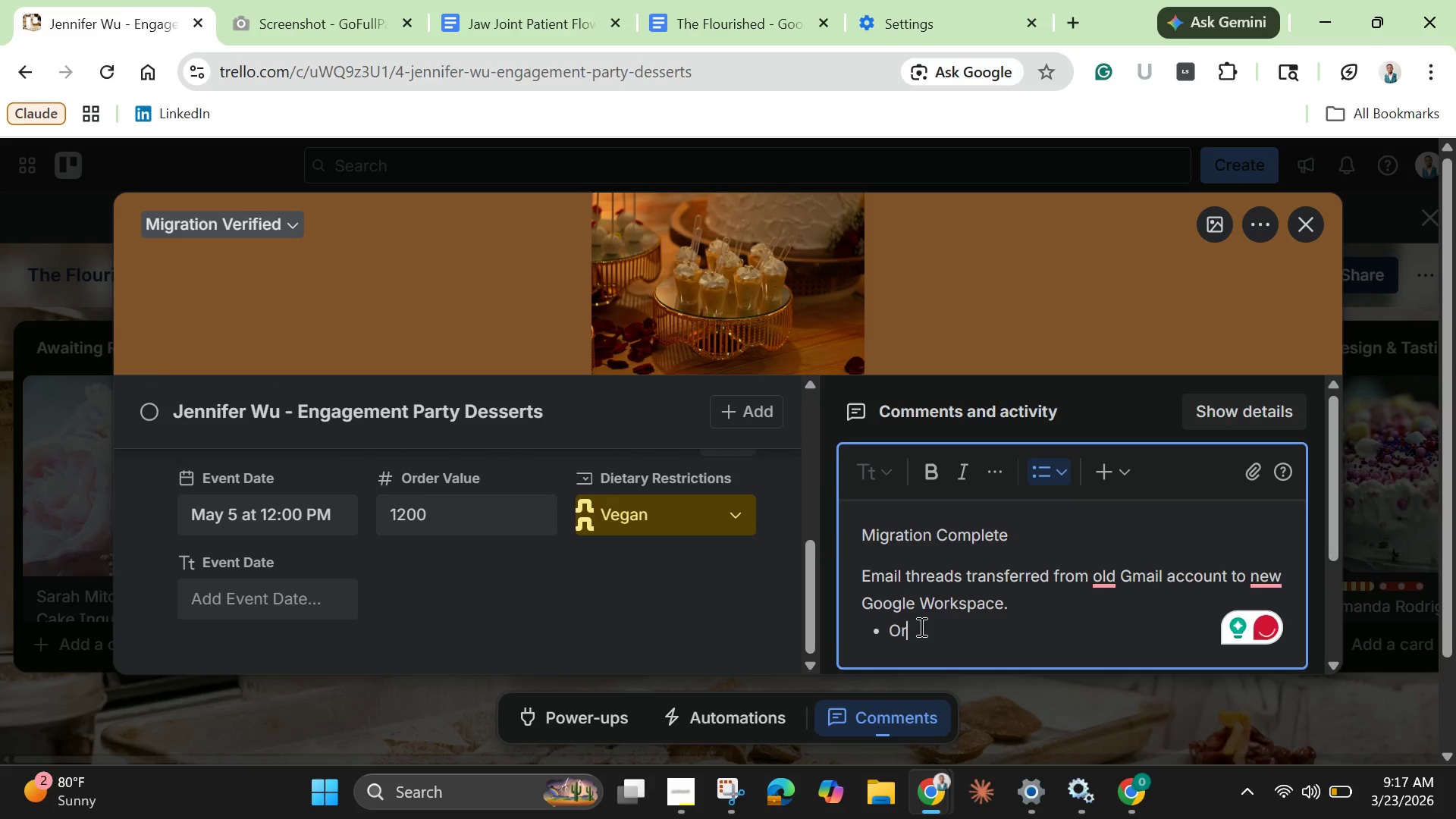 
left_click([1113, 579])
 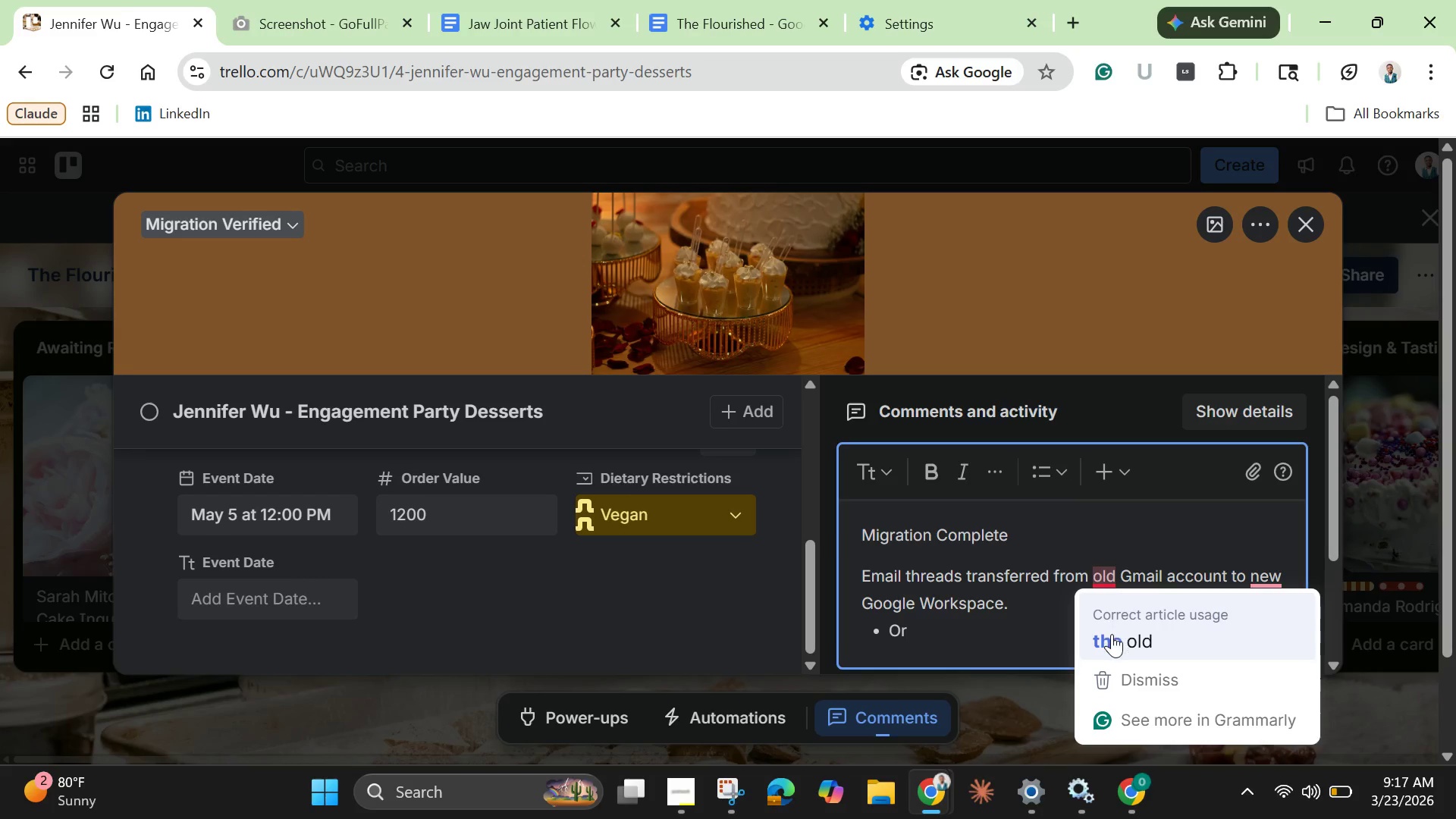 
left_click([1112, 634])
 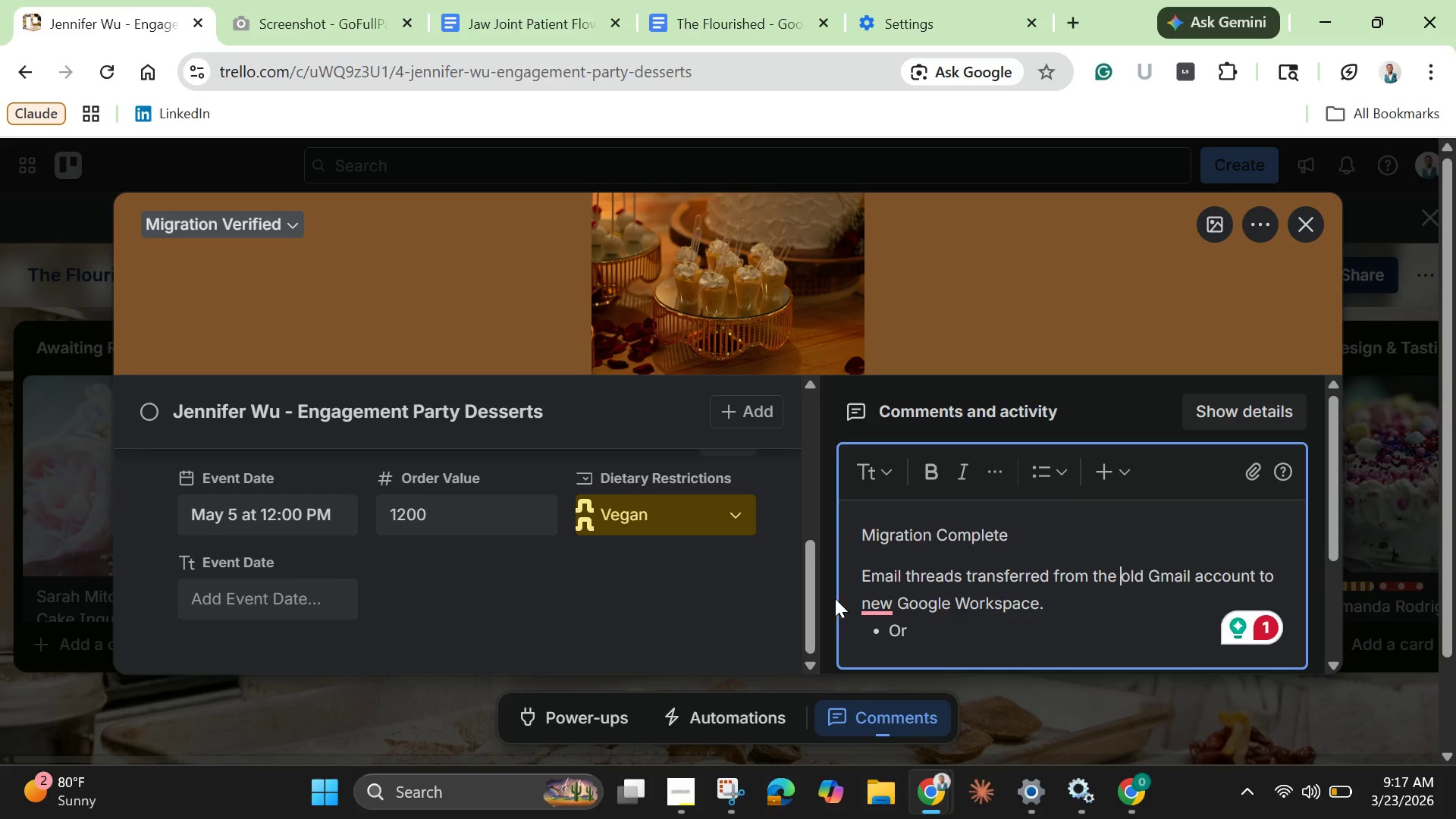 
left_click([871, 596])
 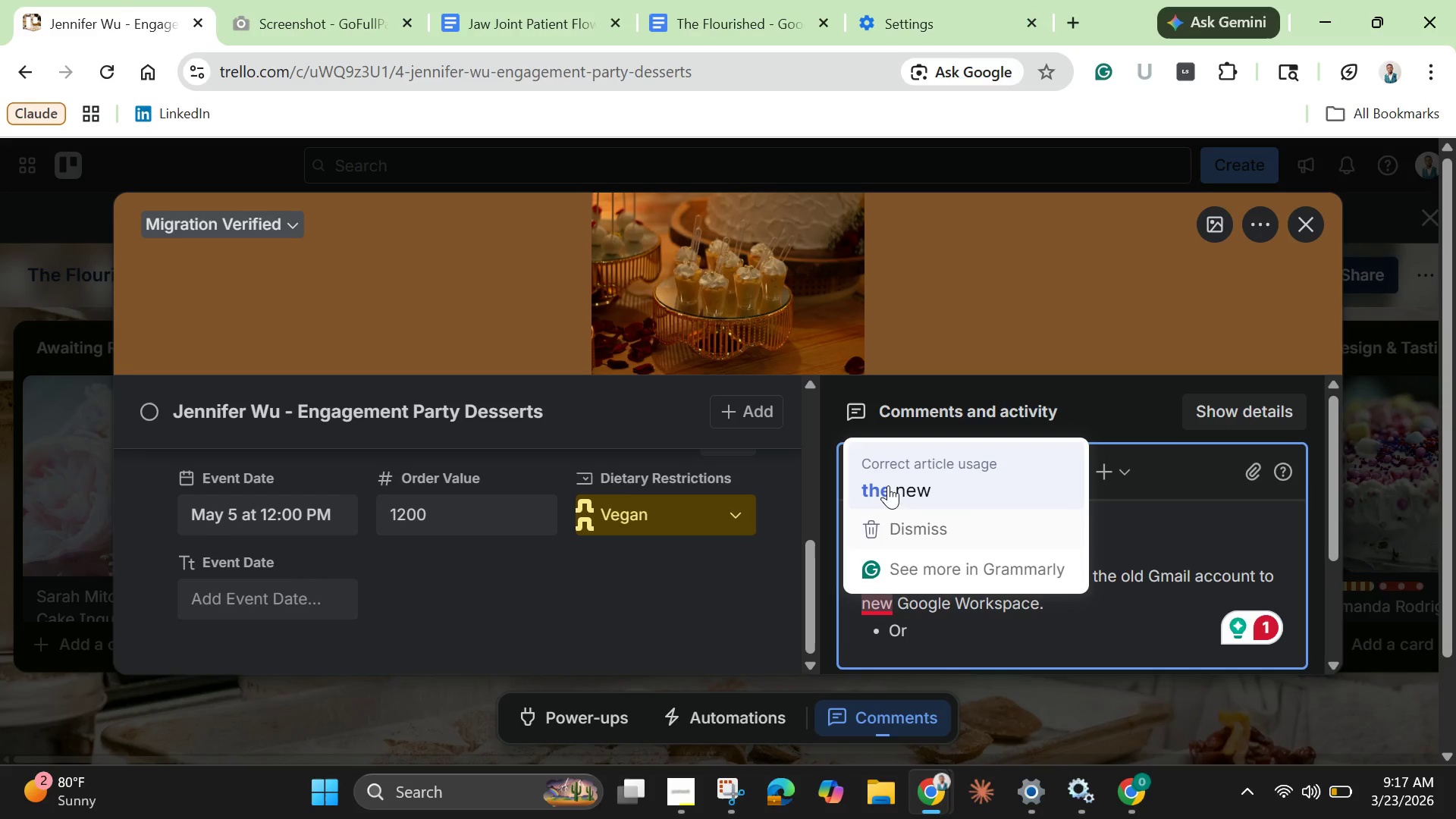 
left_click([891, 477])
 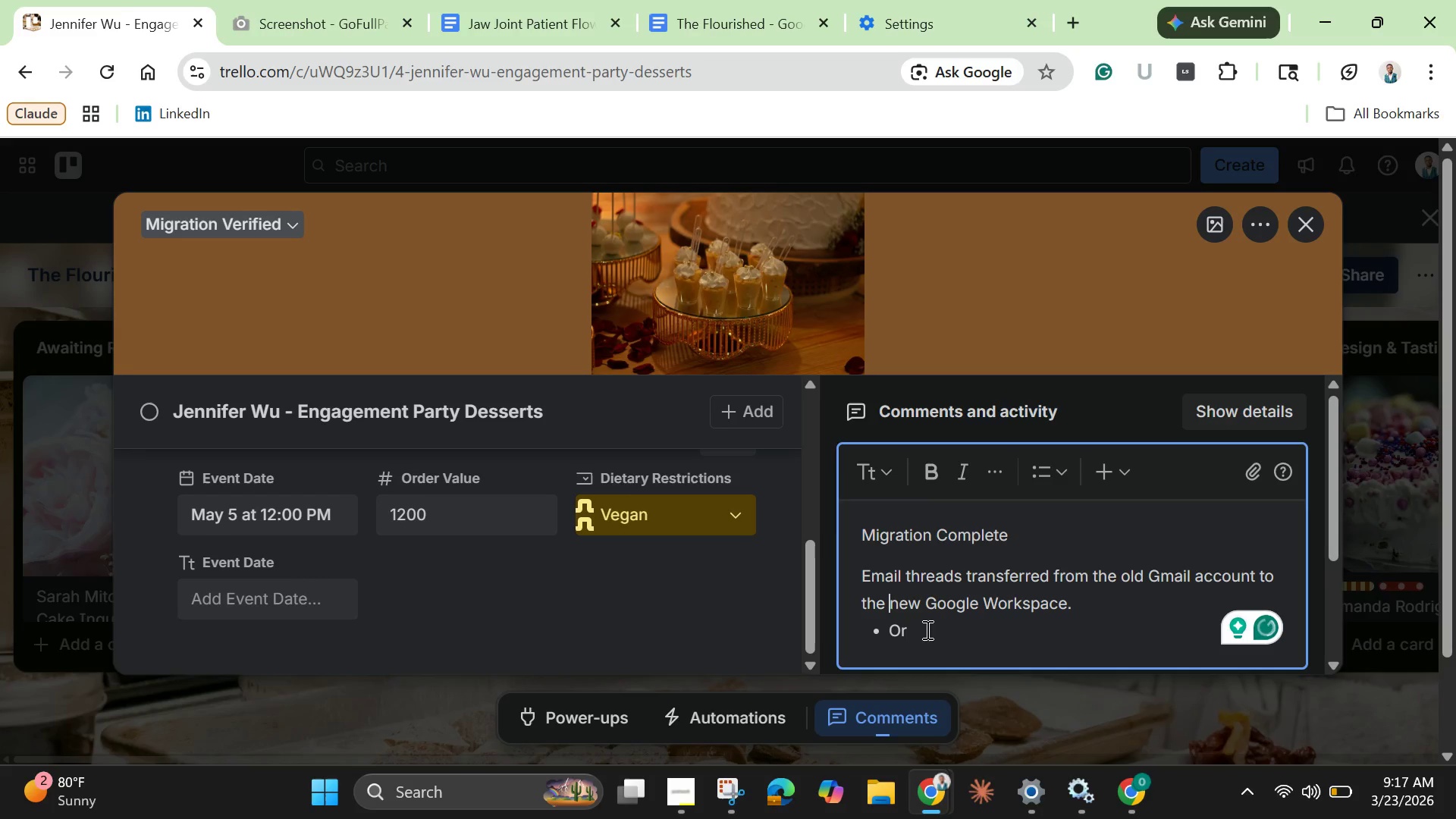 
left_click([926, 629])
 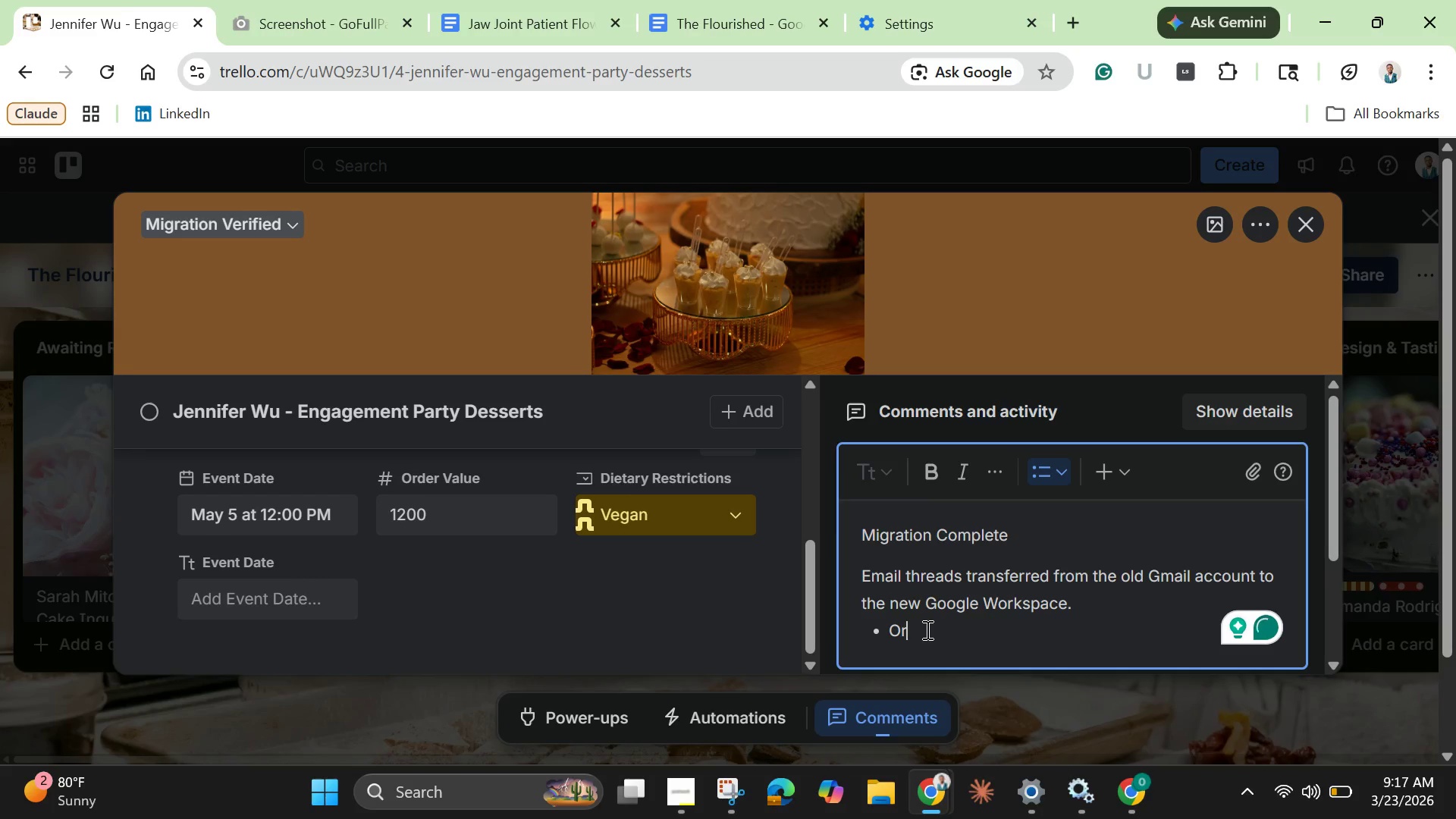 
type(iginal inquiry recieved March 5)
 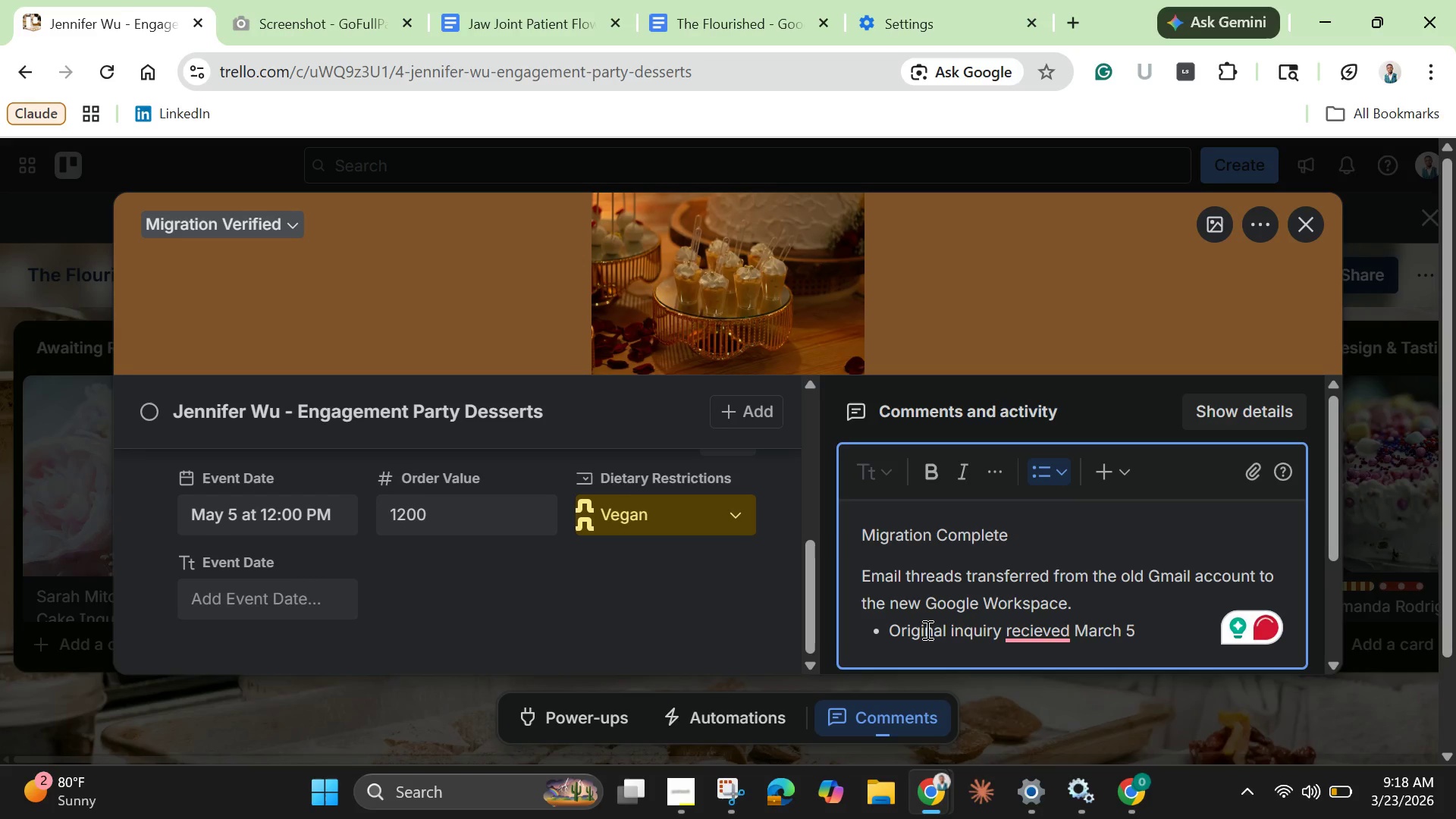 
type(, 2026)
 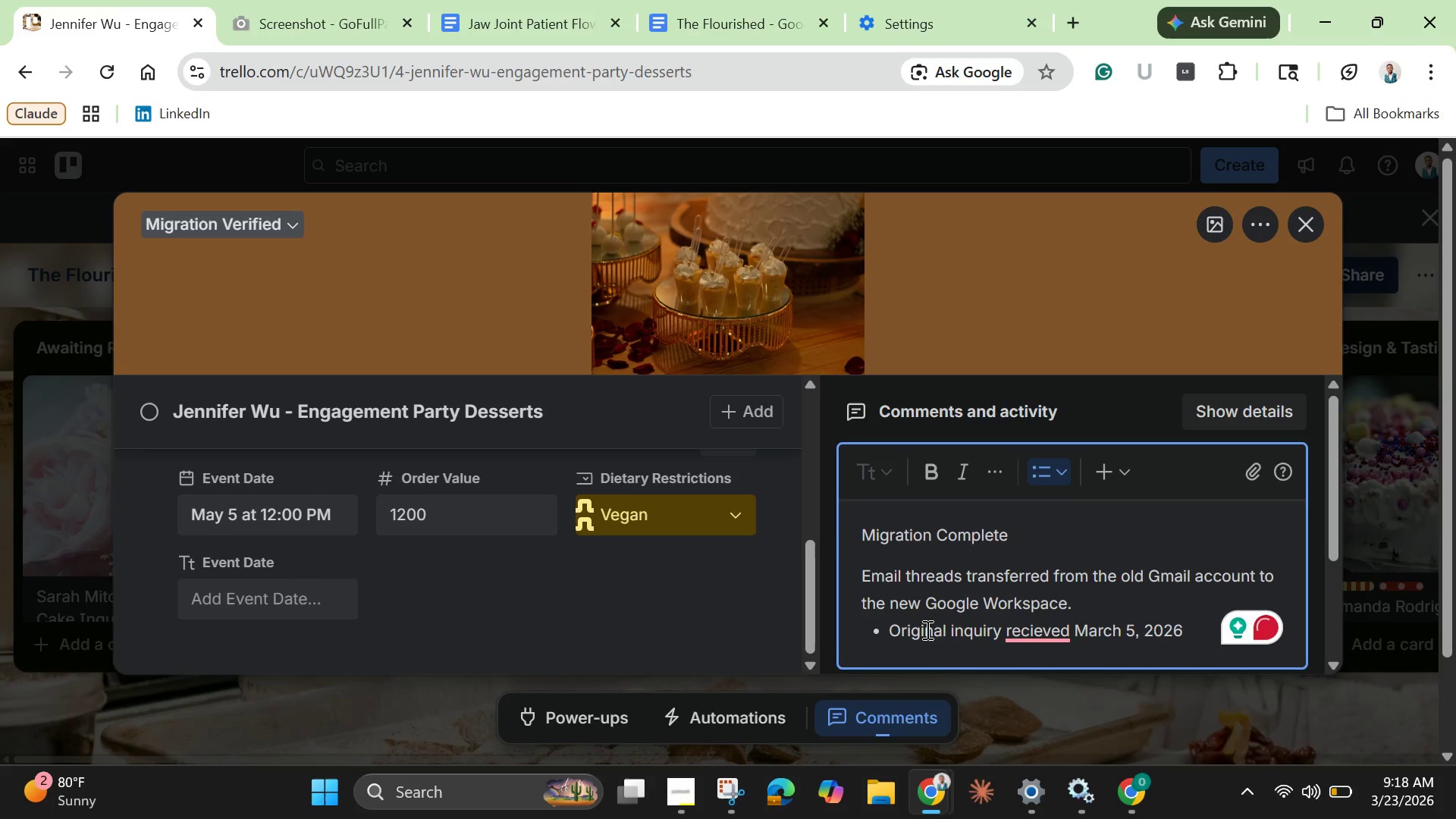 
key(Enter)
 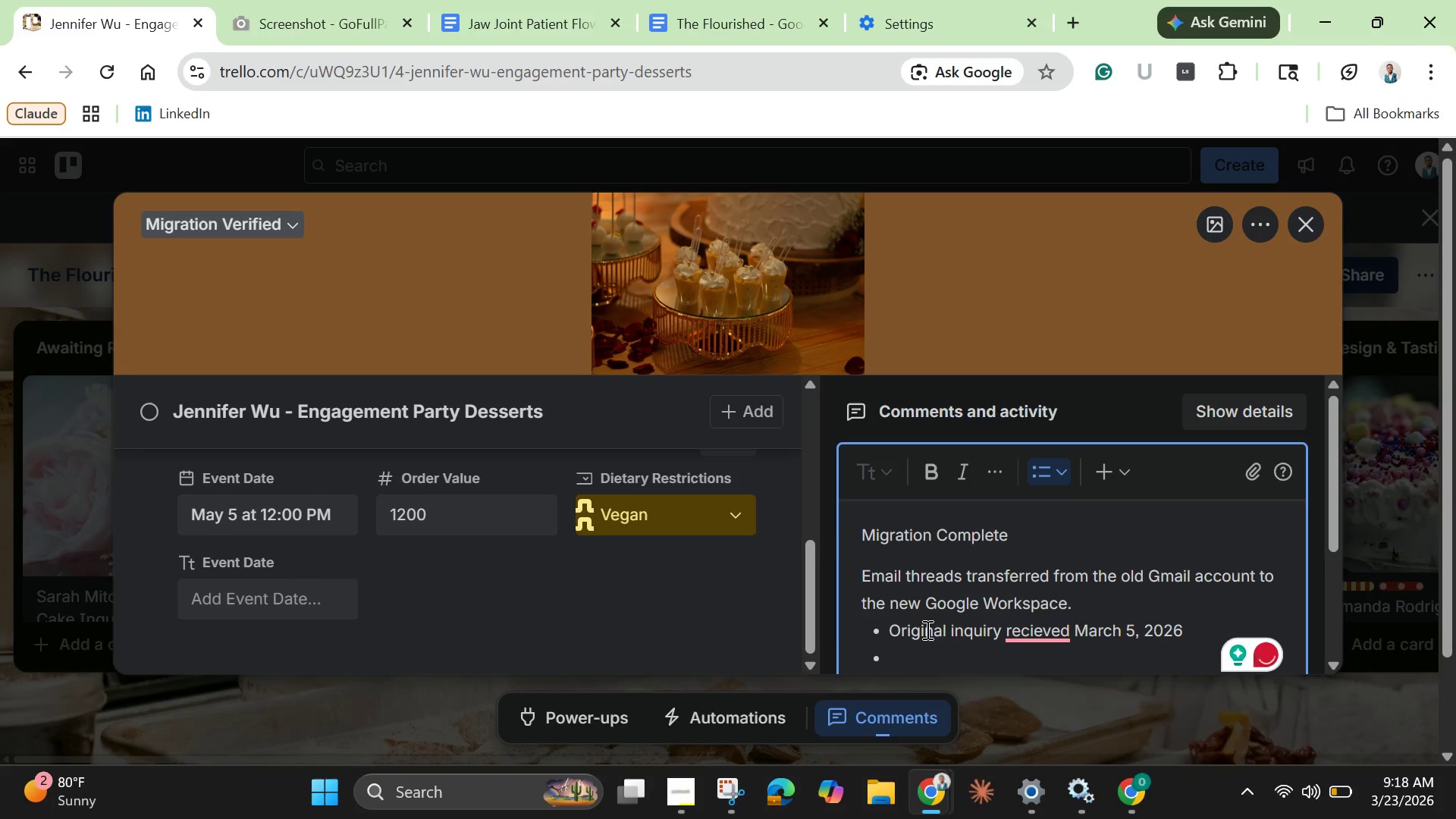 
type(All Client preference )
key(Backspace)
type(s docy)
key(Backspace)
type(umented)
 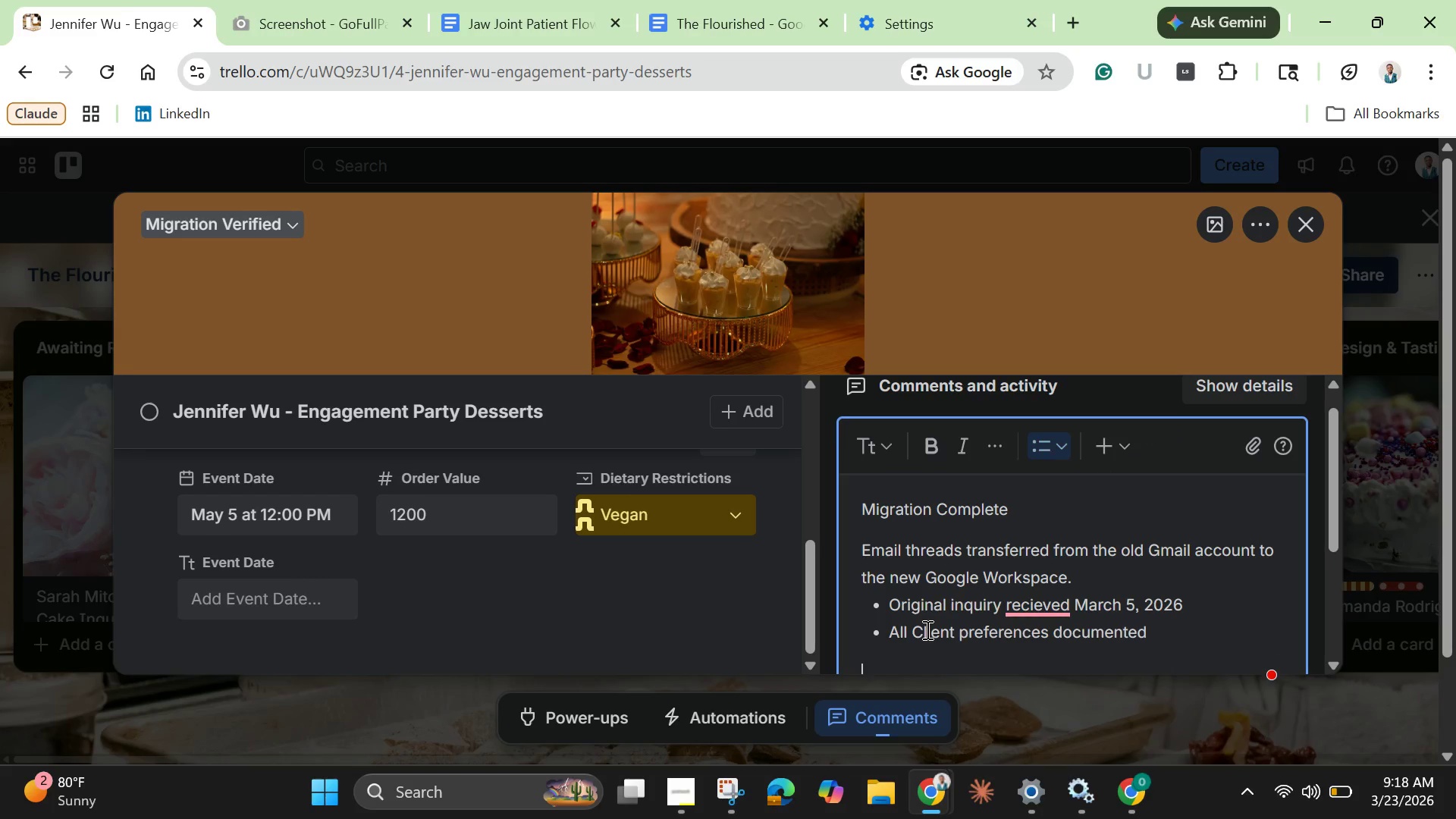 
 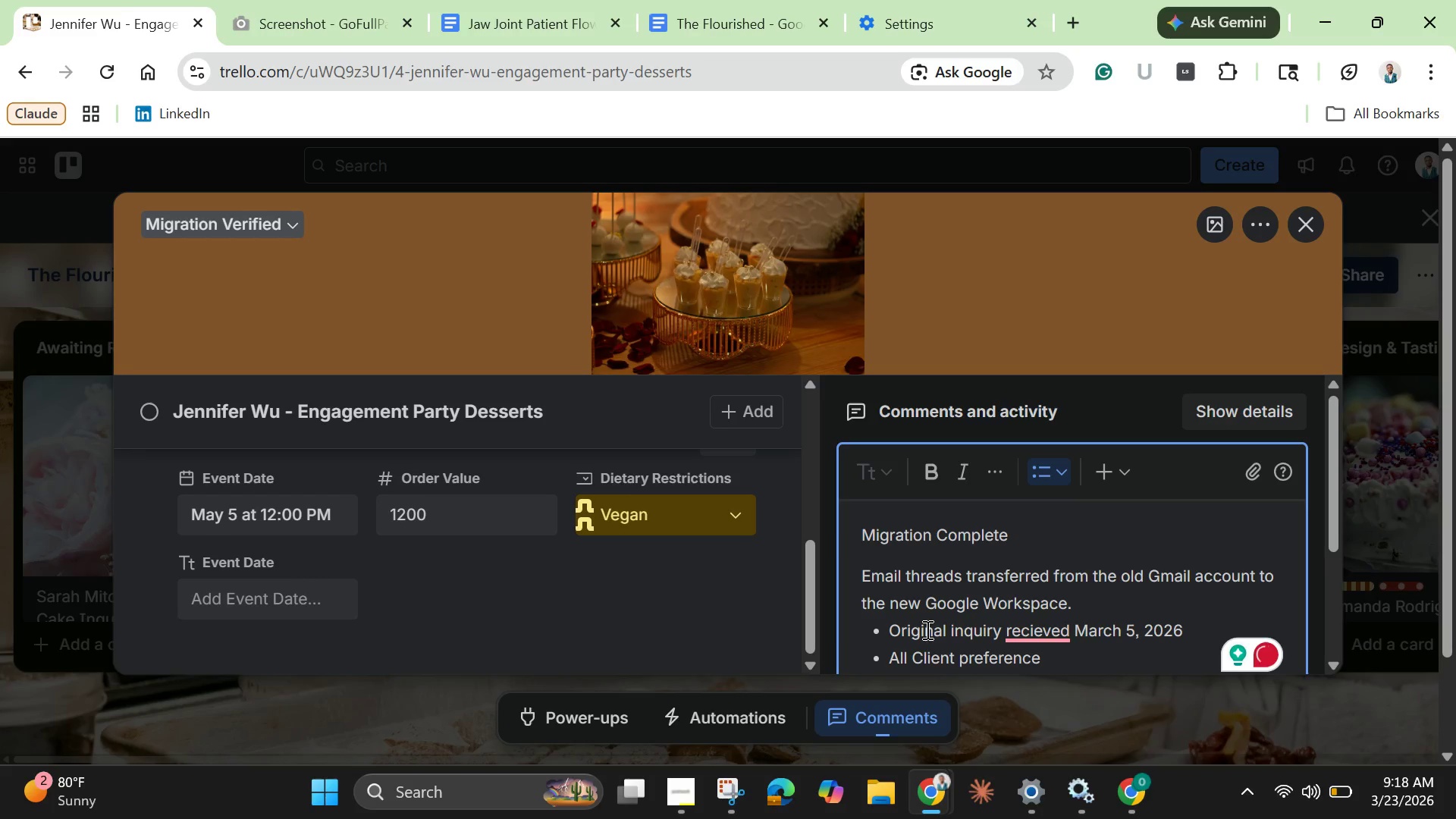 
key(Enter)
 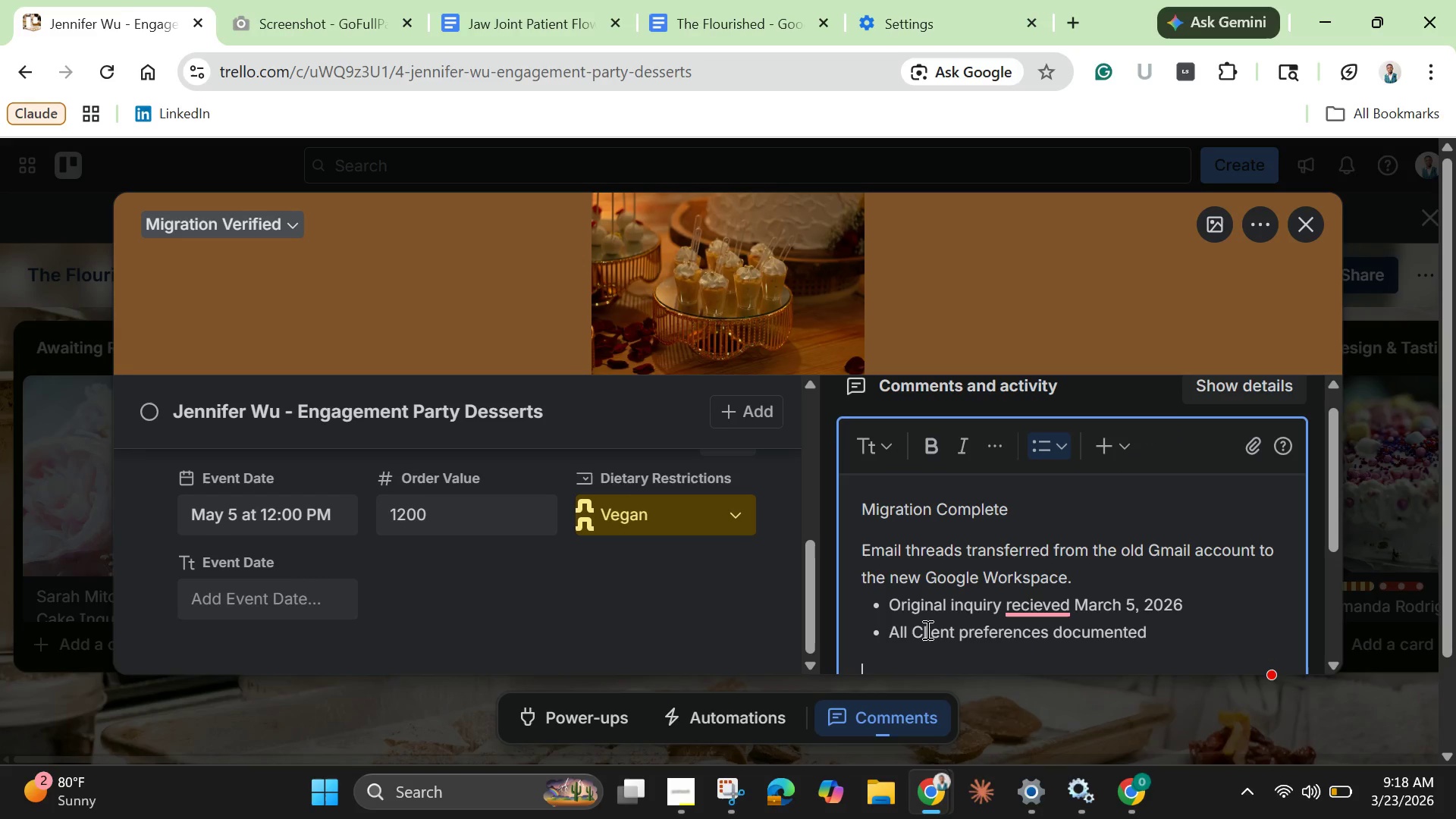 
key(Enter)
 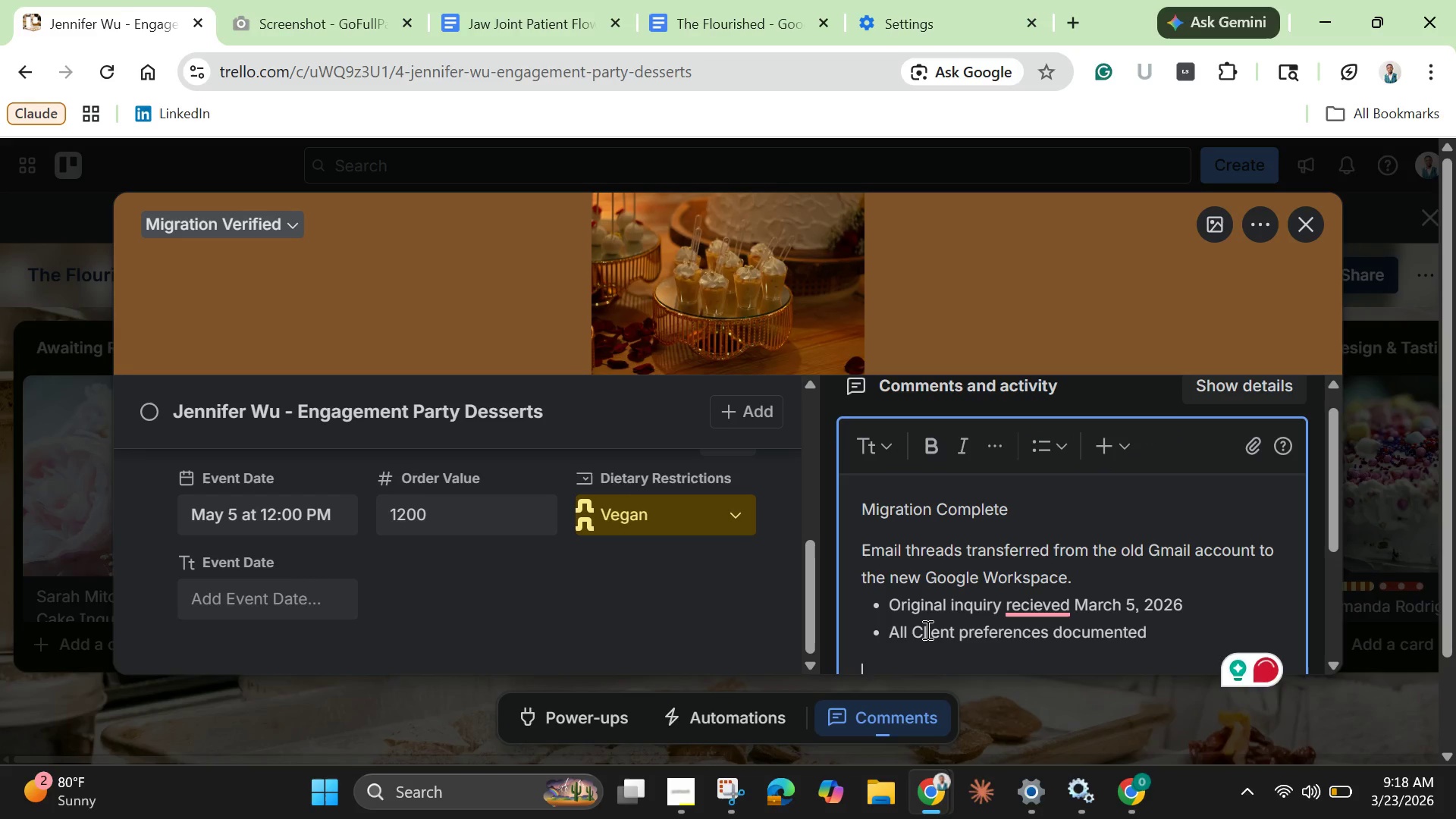 
key(Backspace)
 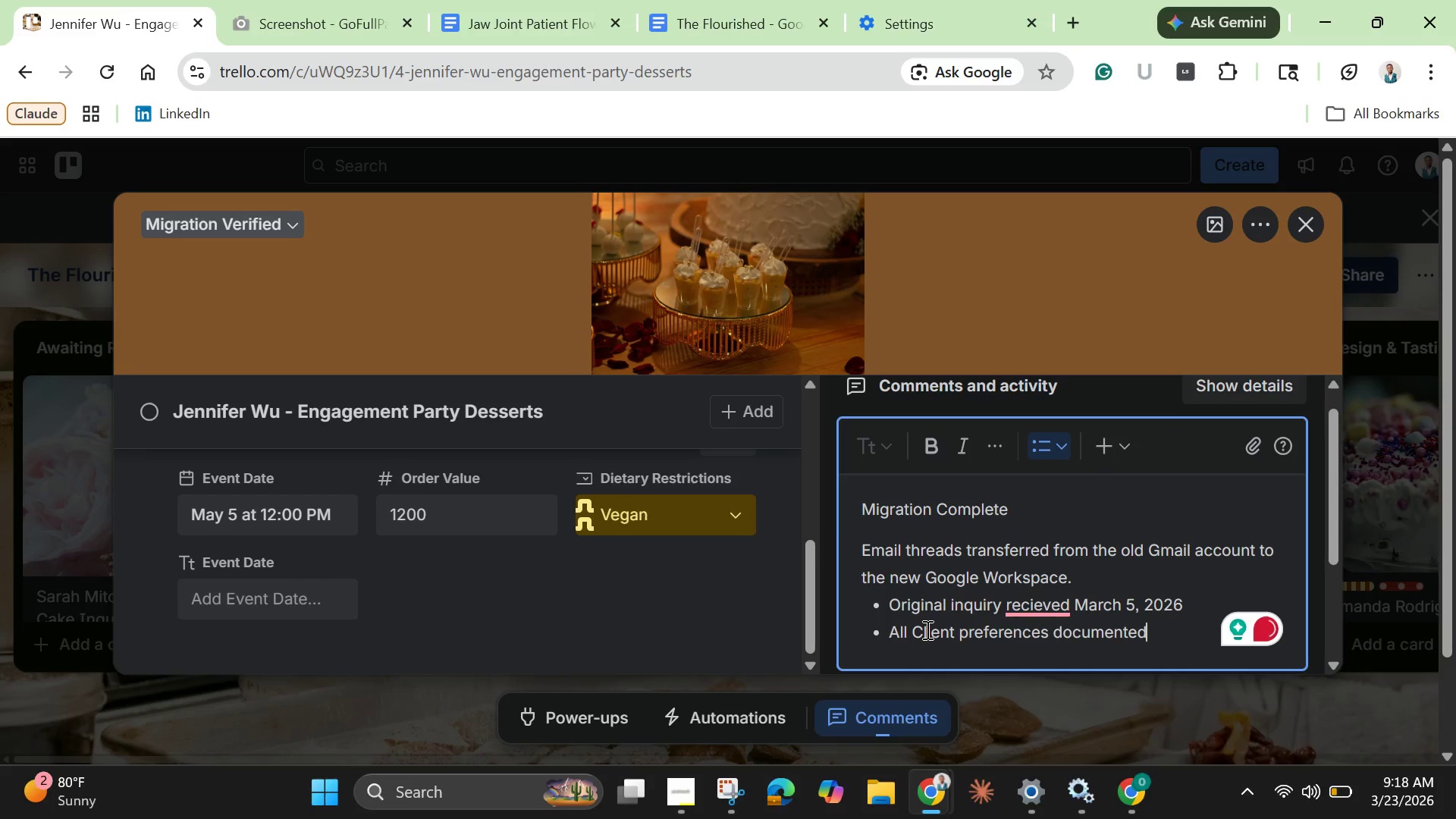 
key(Backspace)
 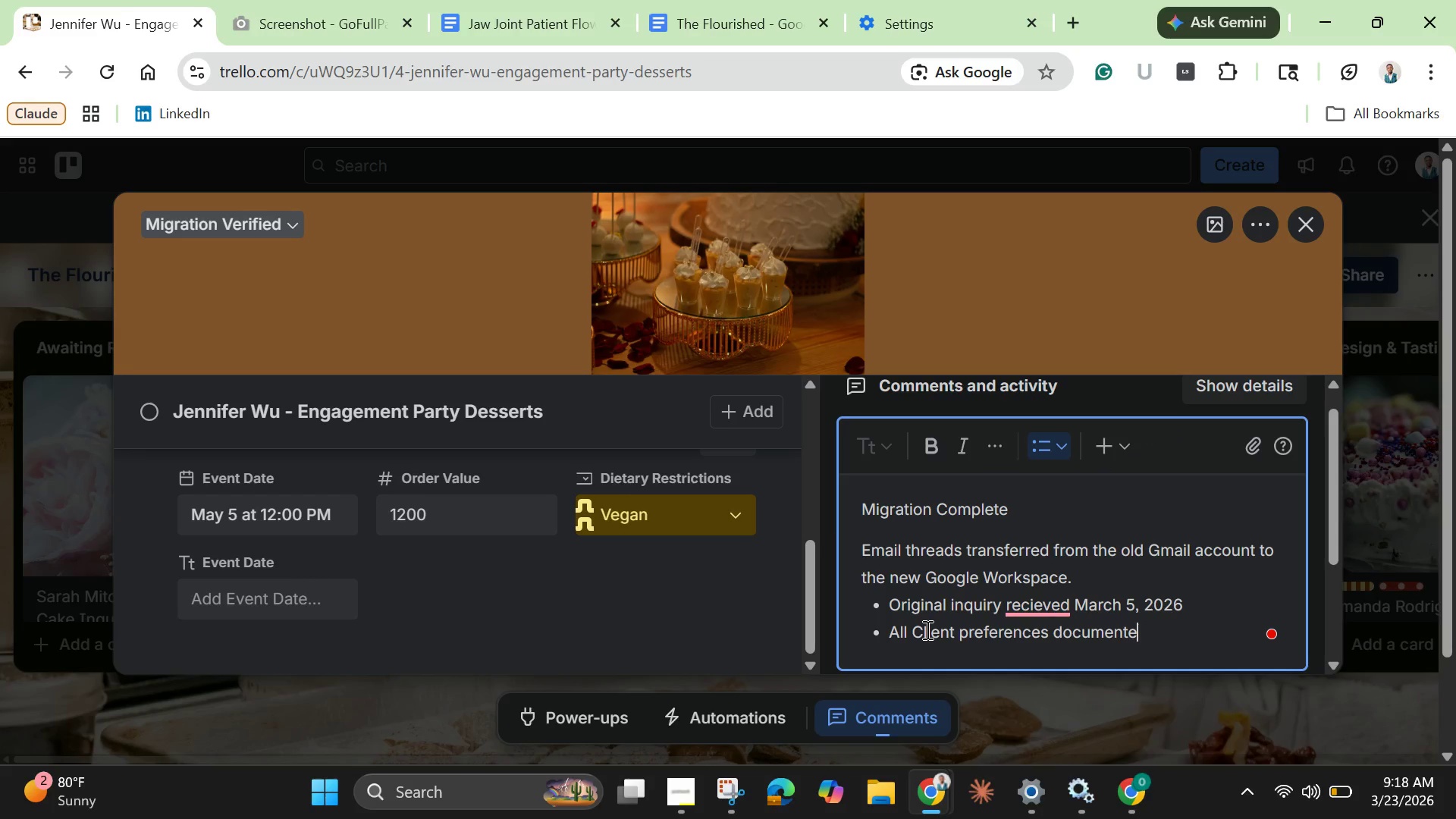 
key(D)
 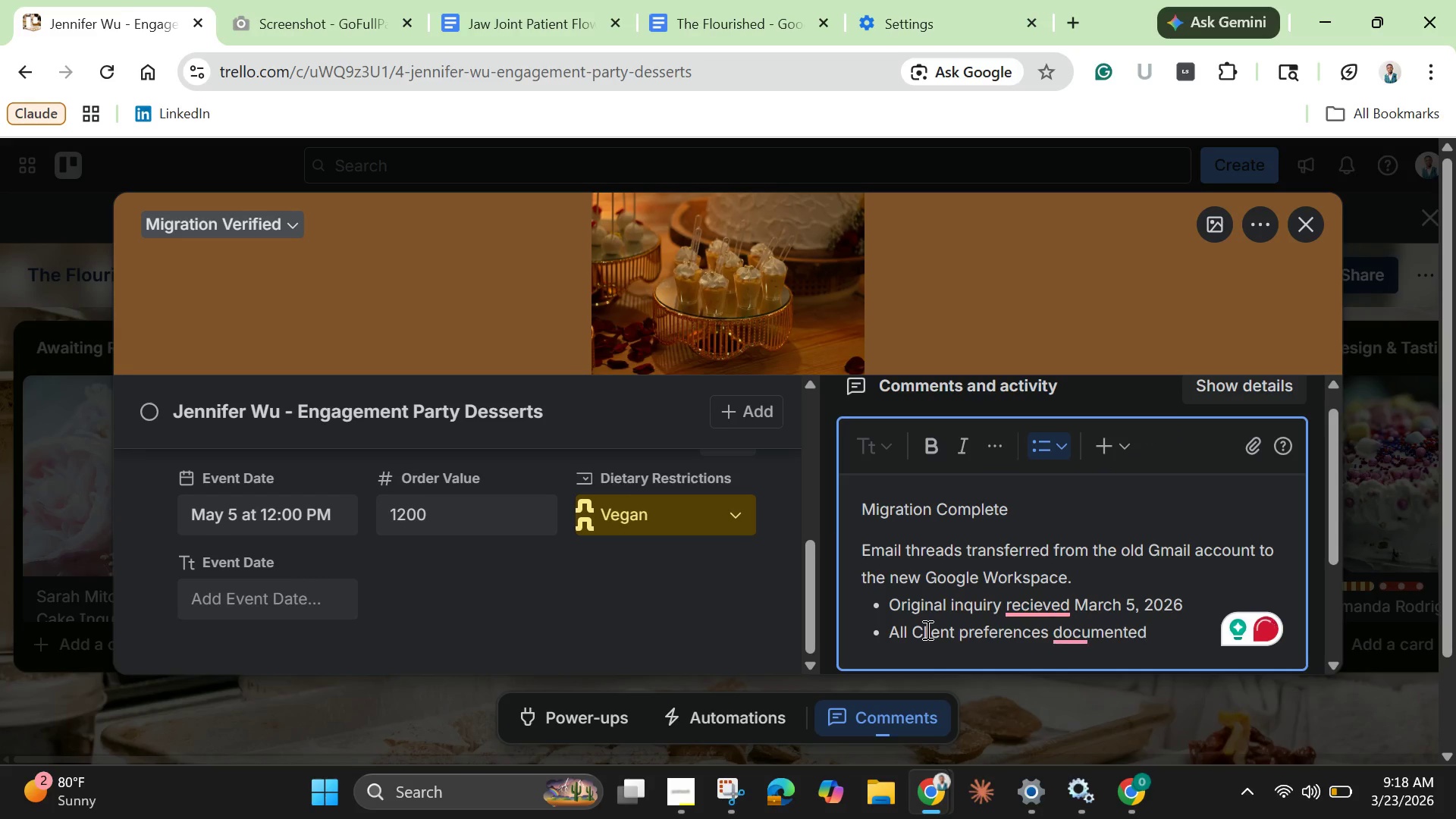 
key(Enter)
 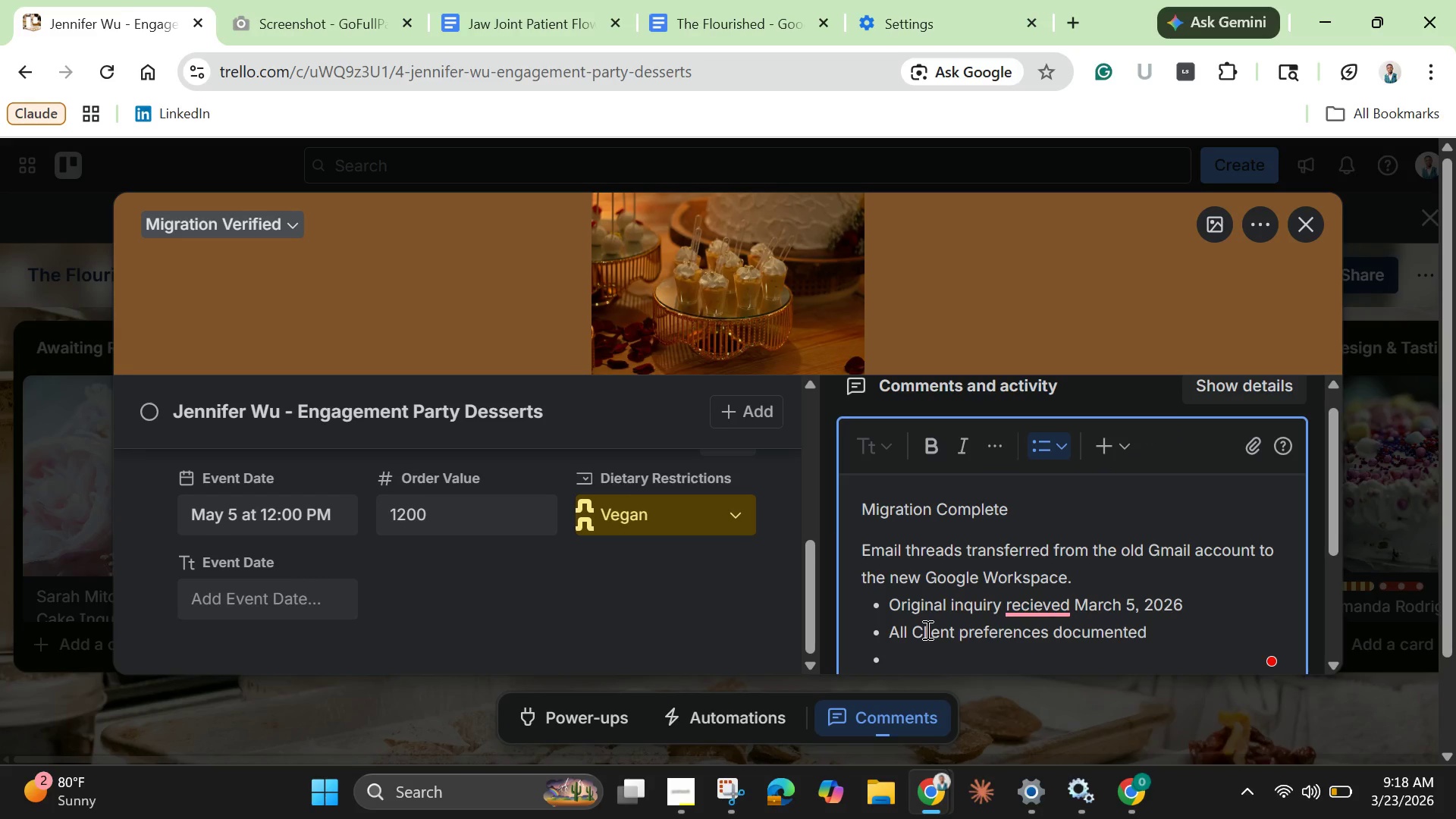 
type(f)
key(Backspace)
type(Flavour )
key(Backspace)
key(Backspace)
key(Backspace)
 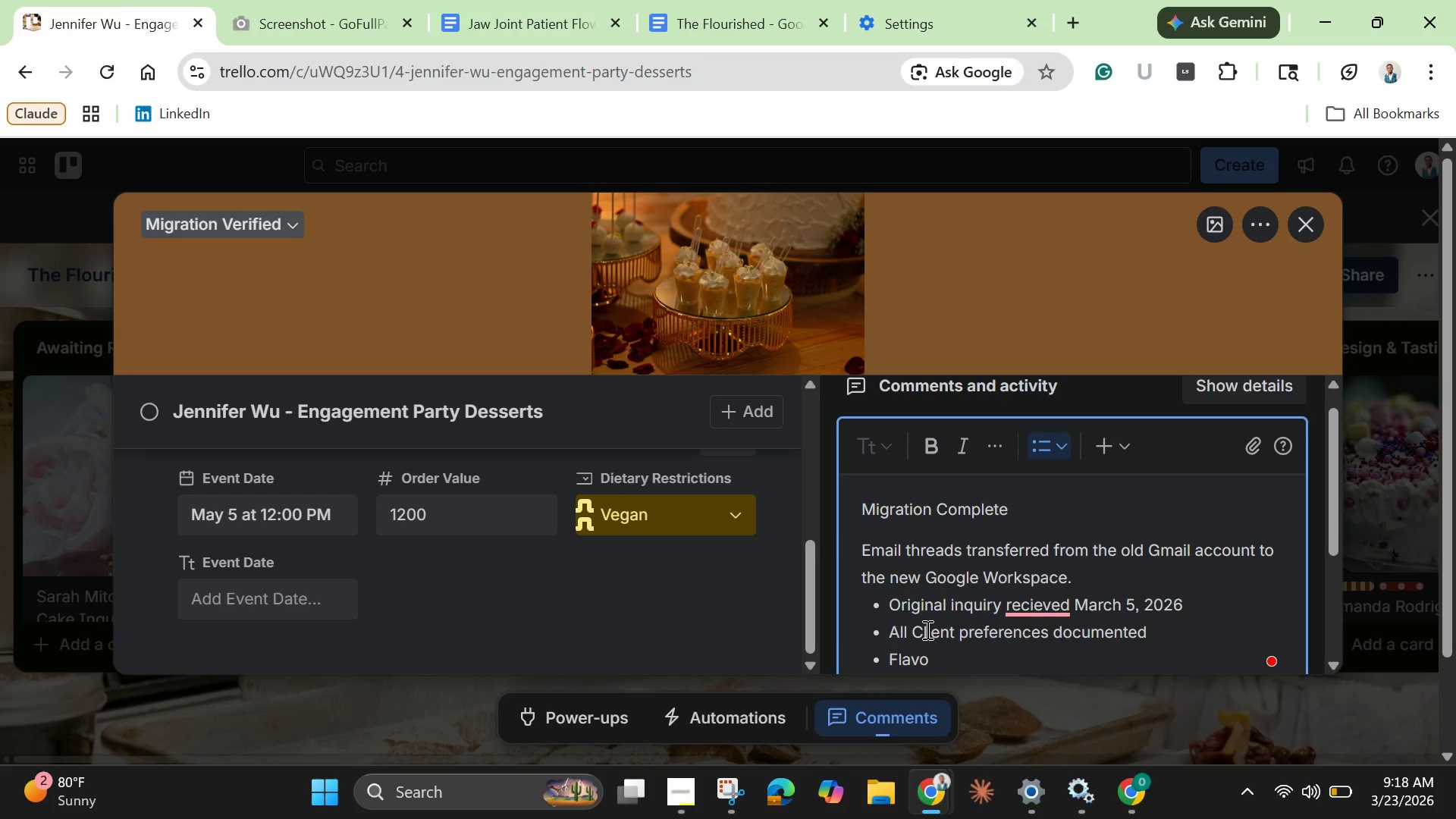 
type(r preferemve )
key(Backspace)
key(Backspace)
key(Backspace)
key(Backspace)
type(nce )
key(Backspace)
type(: )
 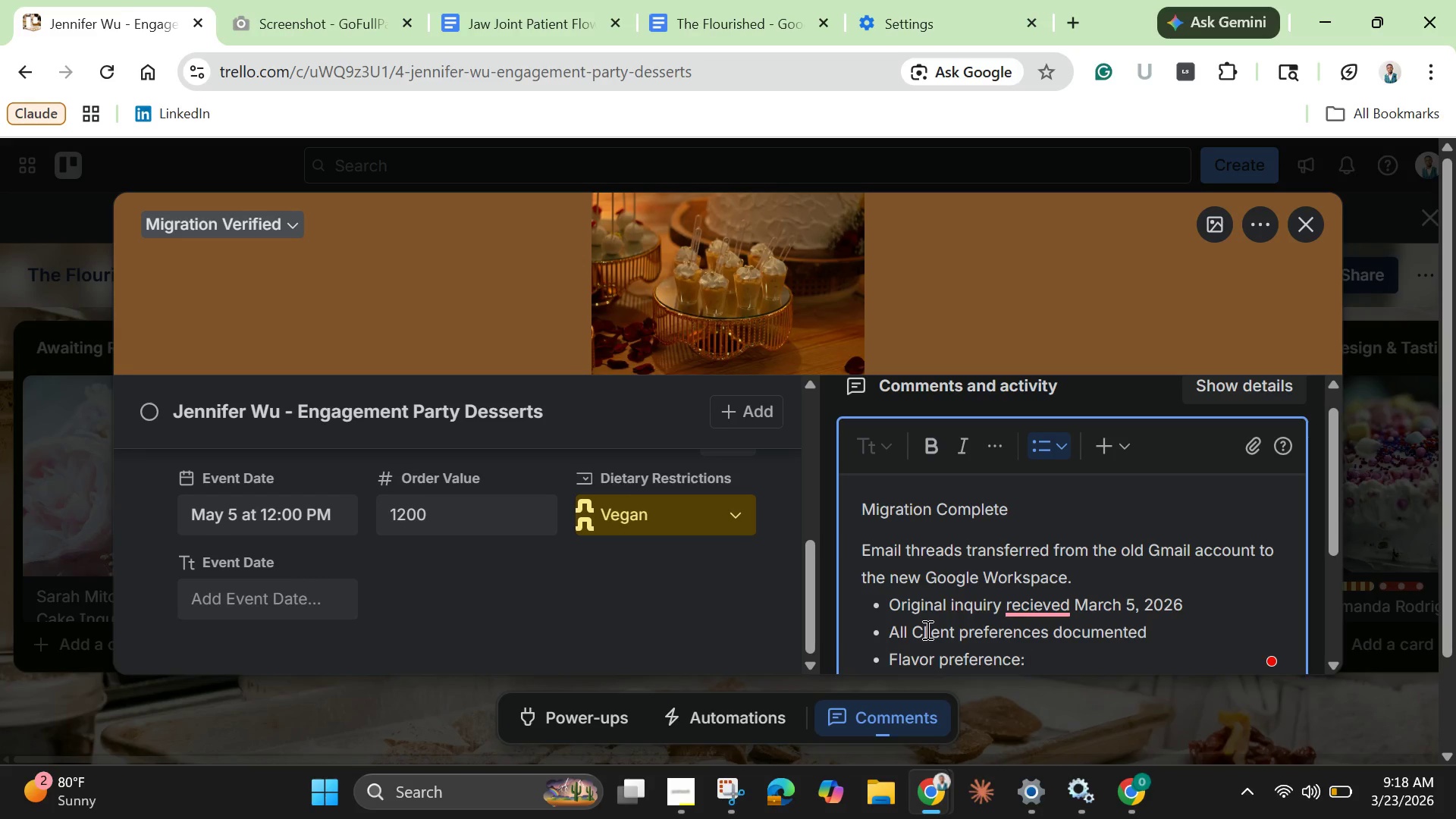 
wait(5.3)
 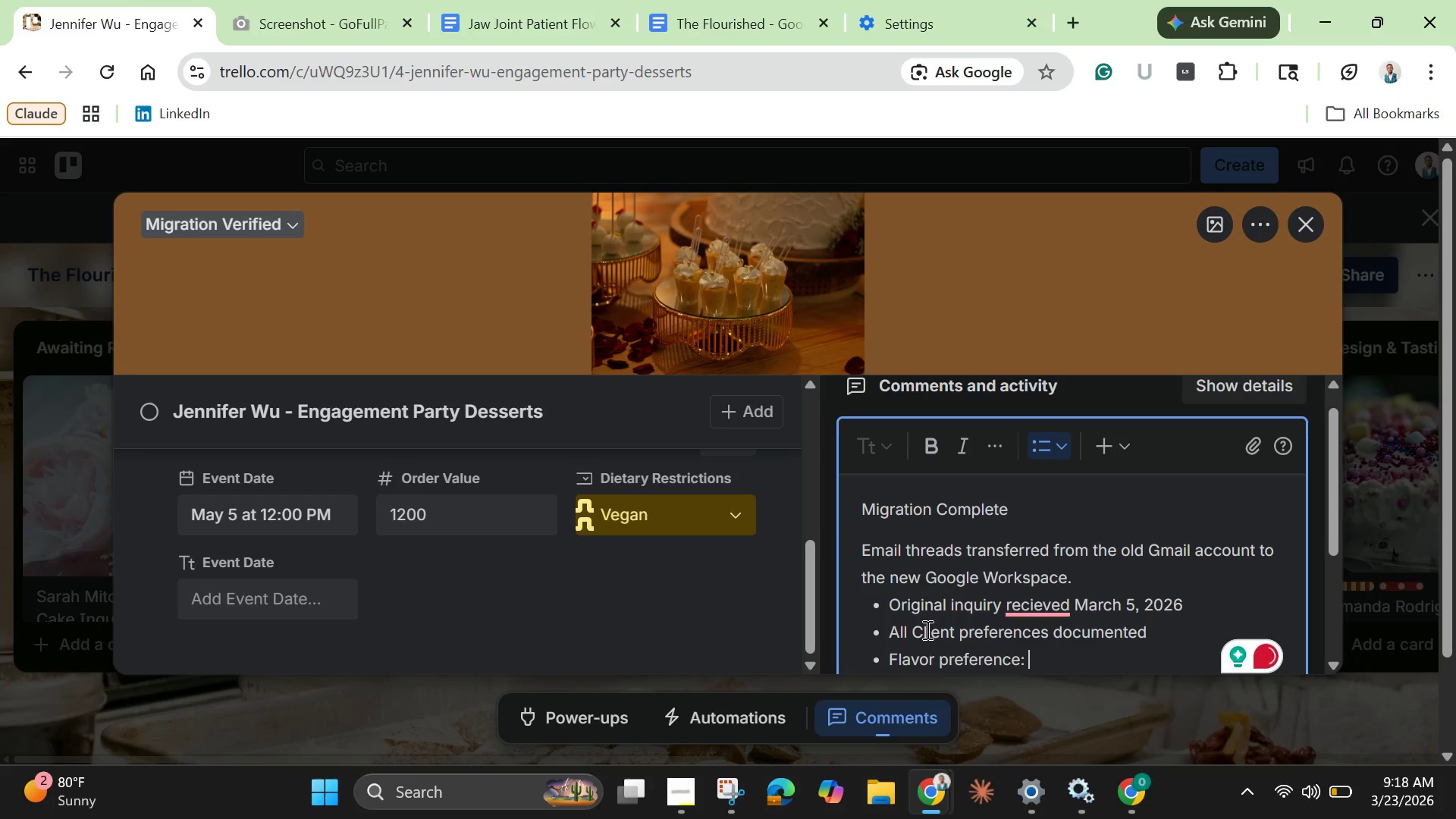 
type(Vega )
key(Backspace)
type(n tiered cake + Macaron tower)
 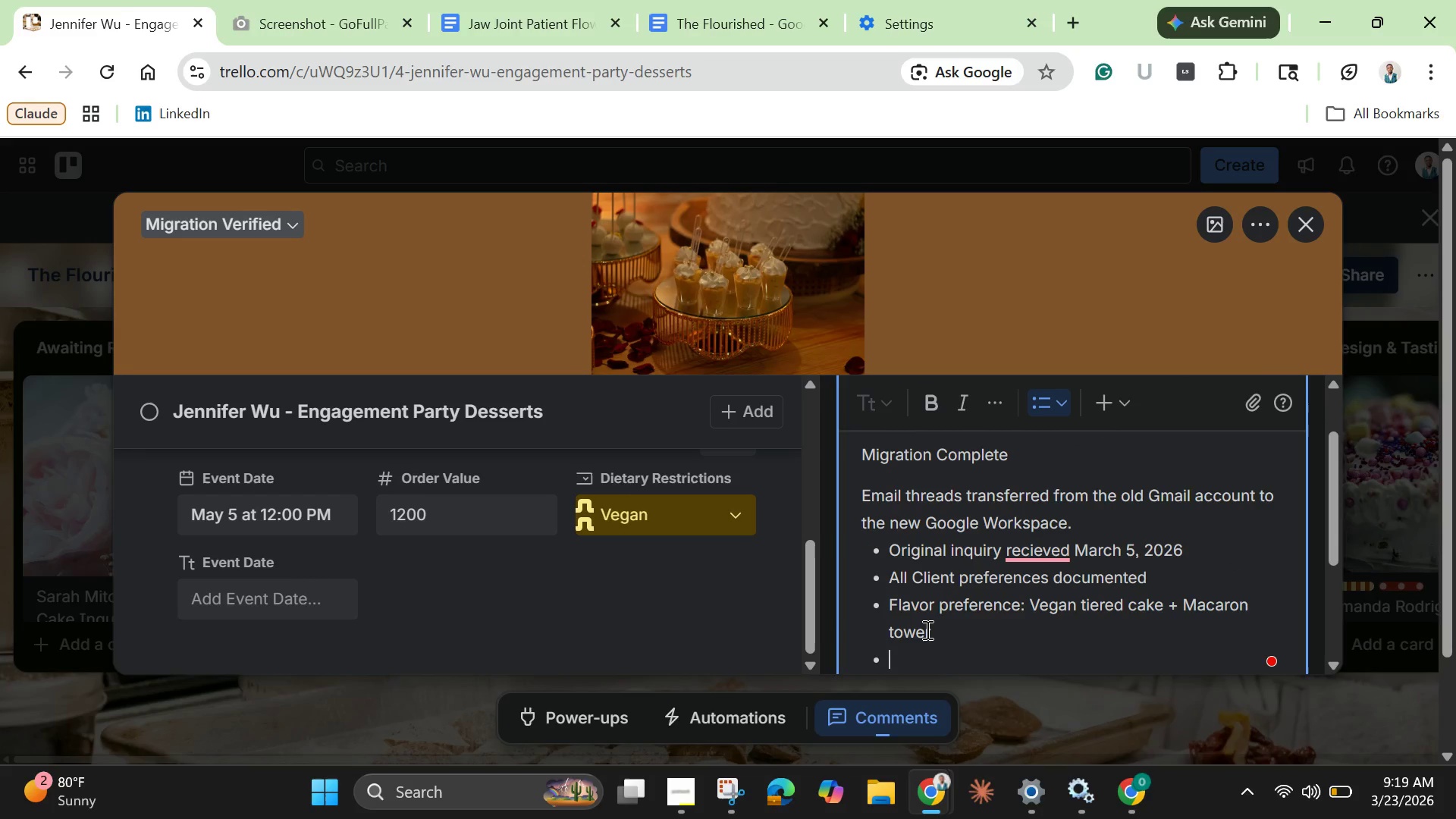 
 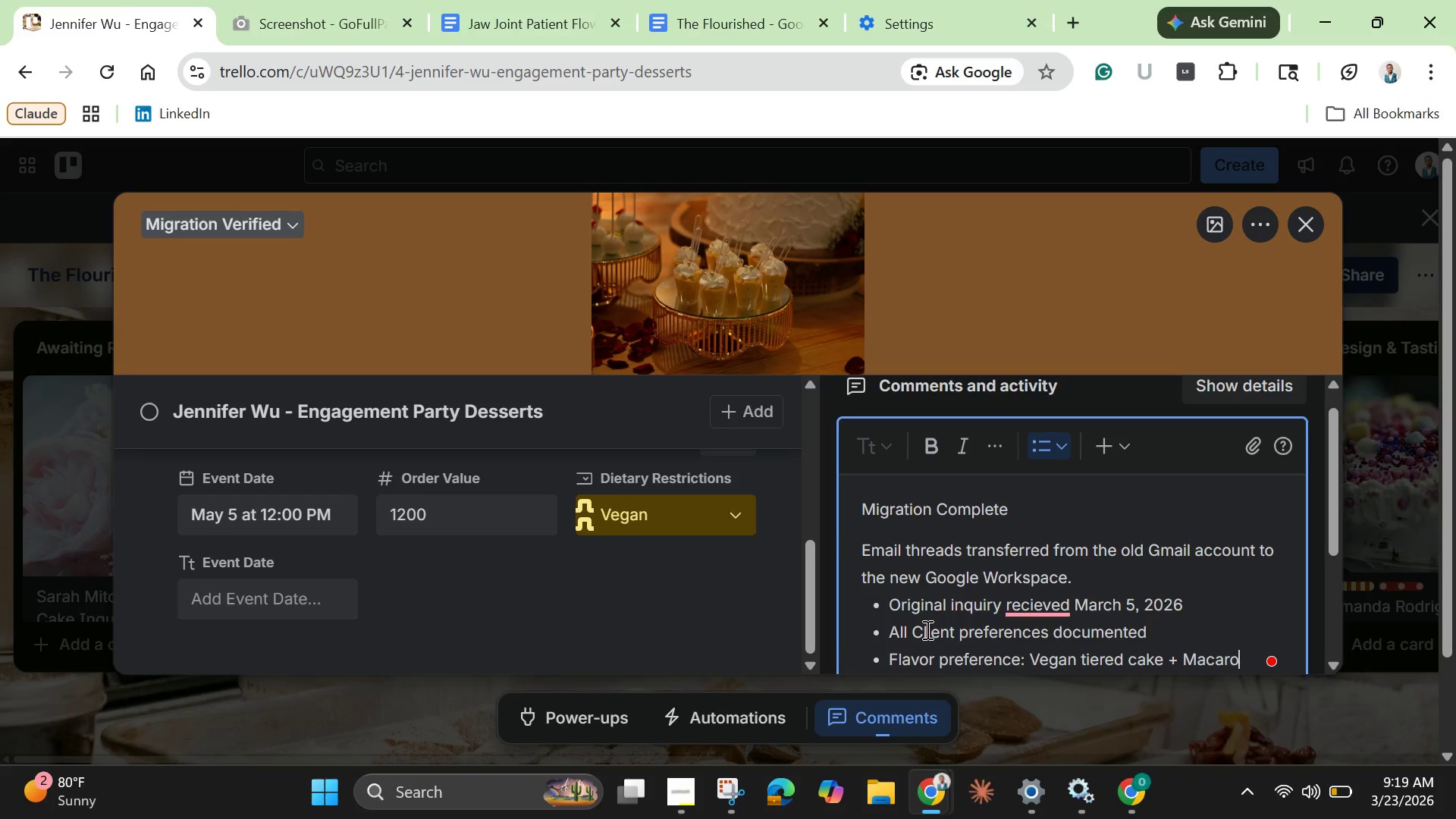 
key(Enter)
 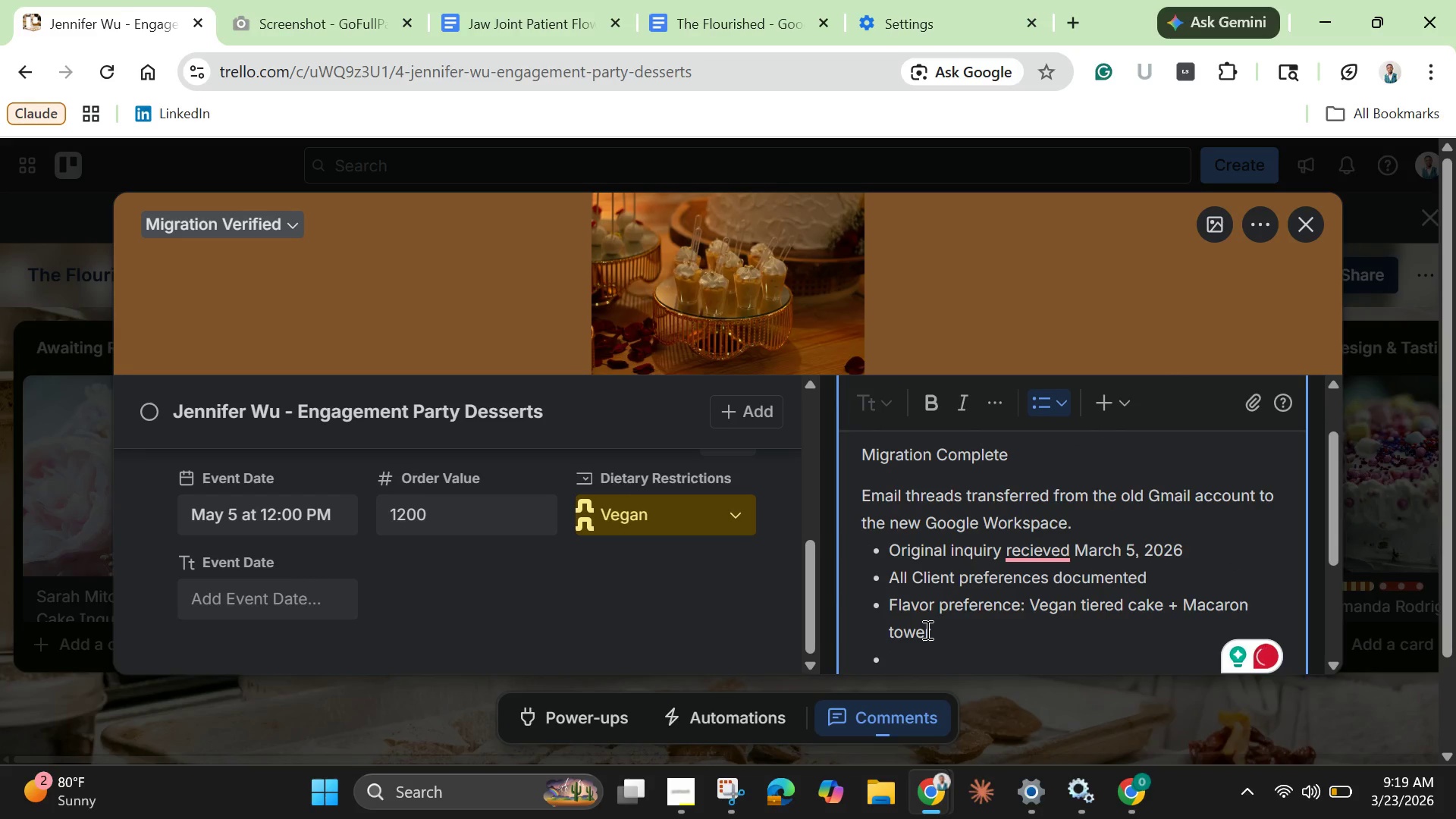 
wait(8.33)
 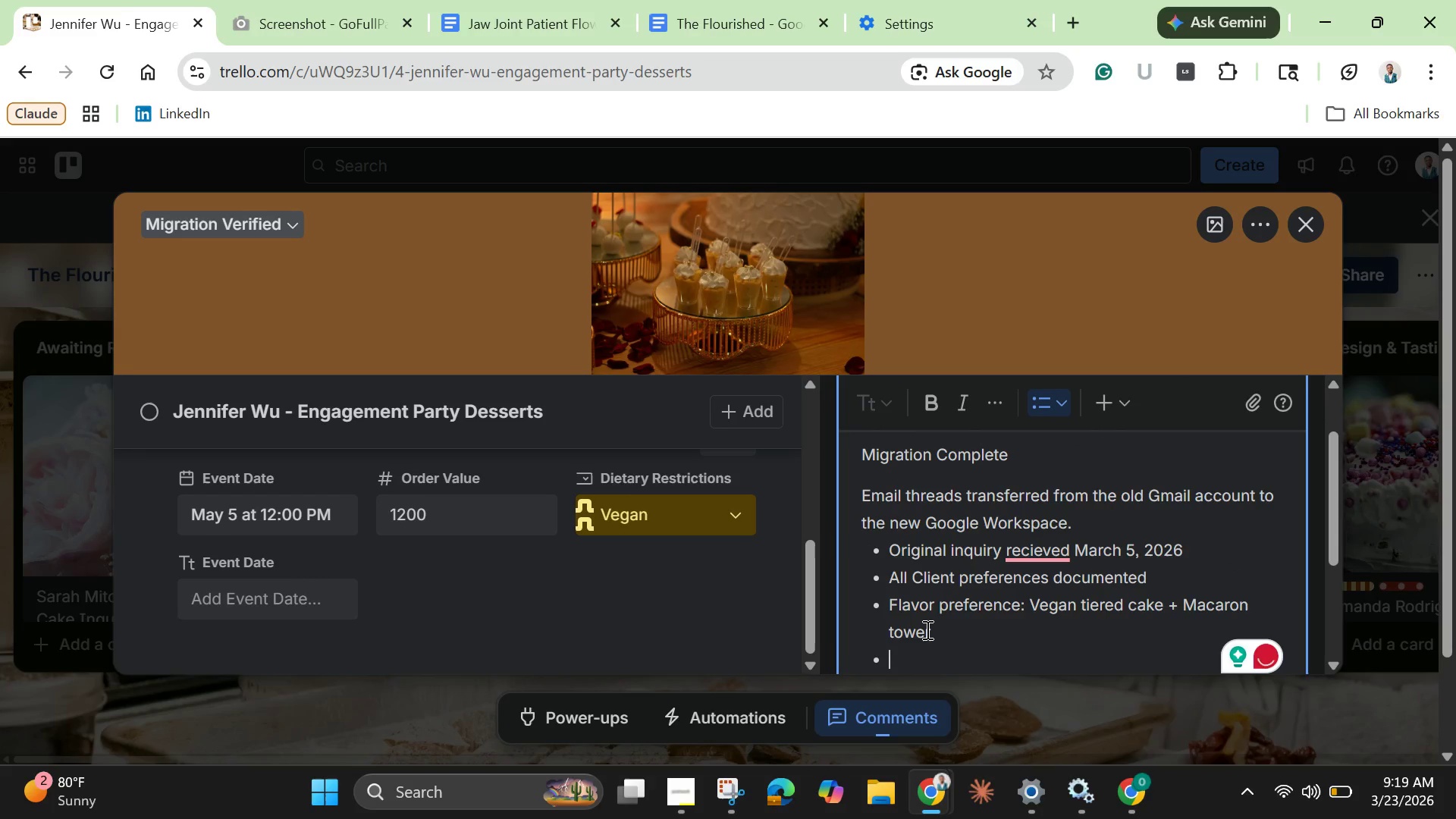 
type(Event details  )
key(Backspace)
type(: )
key(Backspace)
key(Backspace)
key(Backspace)
key(Backspace)
type(s: May 5 )
key(Backspace)
type(, 2026 enagement party)
 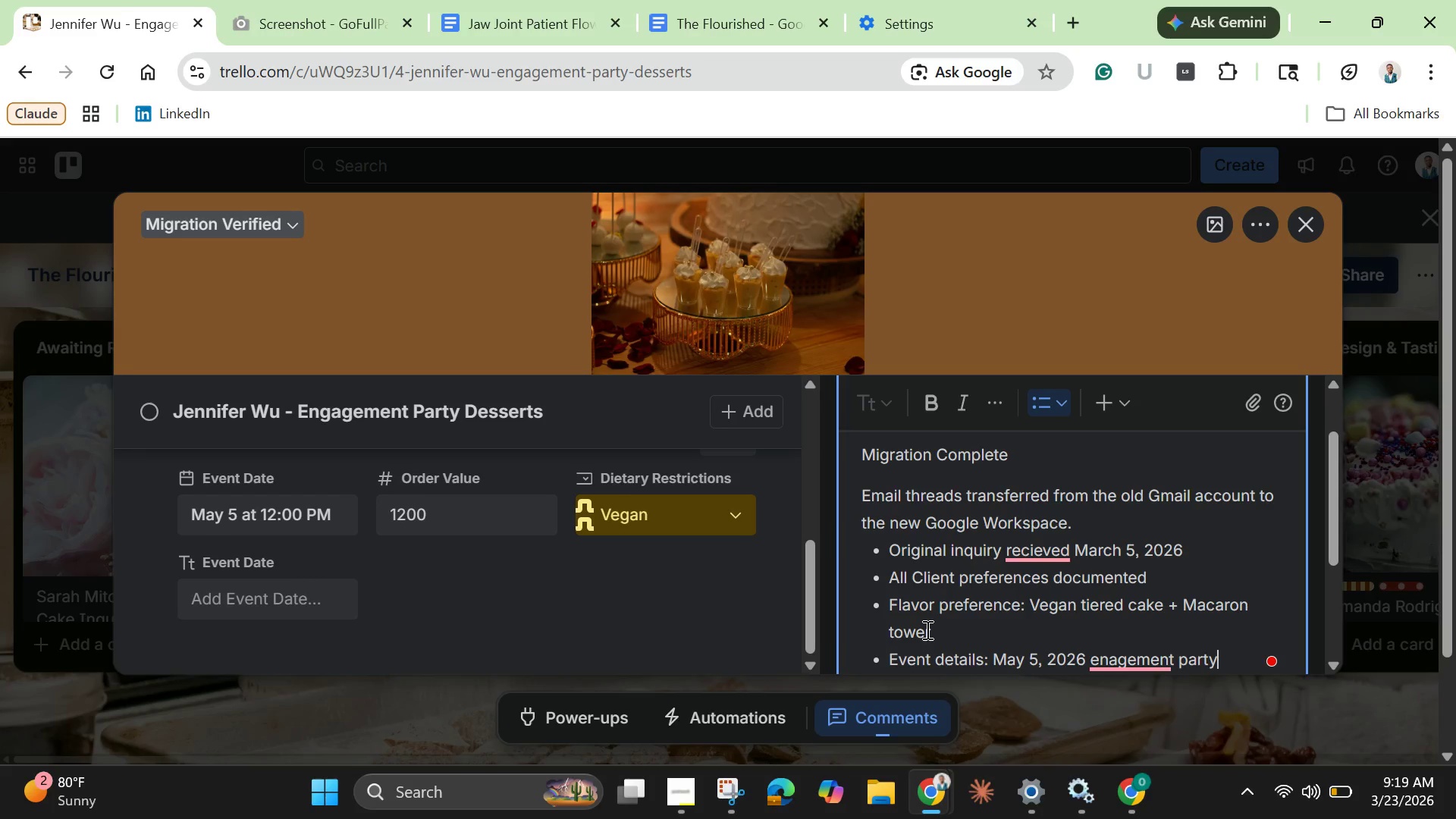 
key(Enter)
 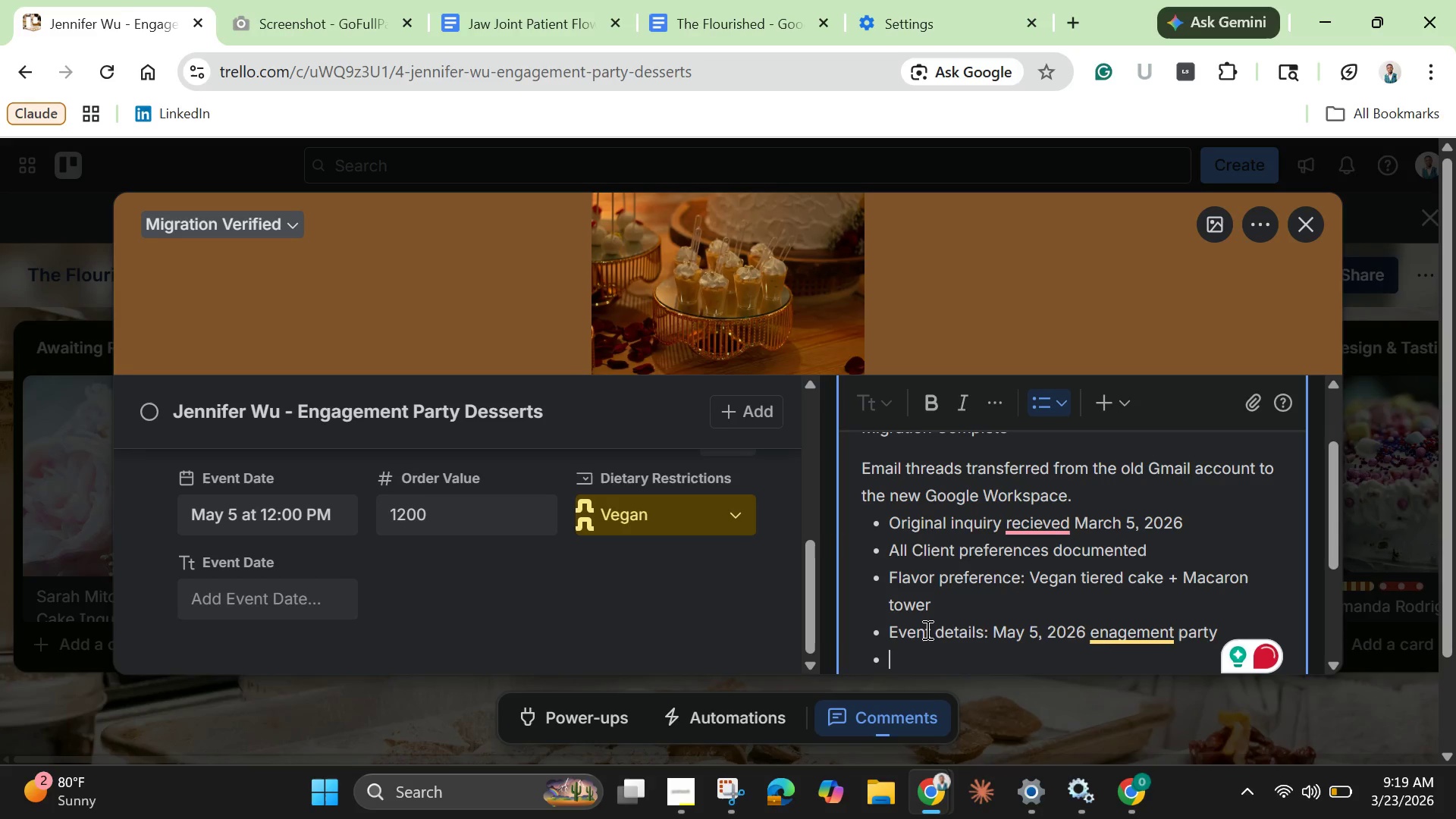 
type(Contact info sync)
 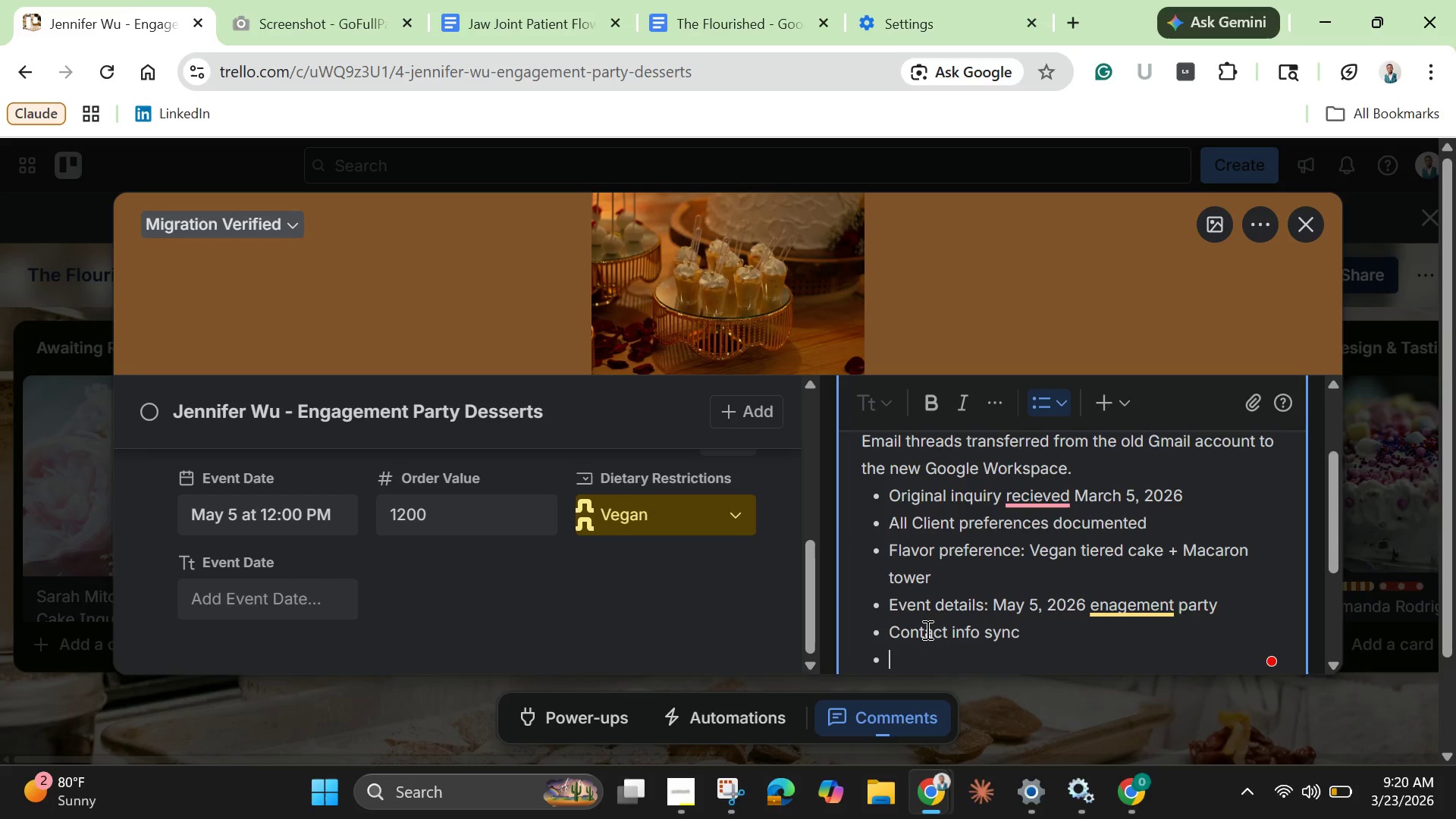 
 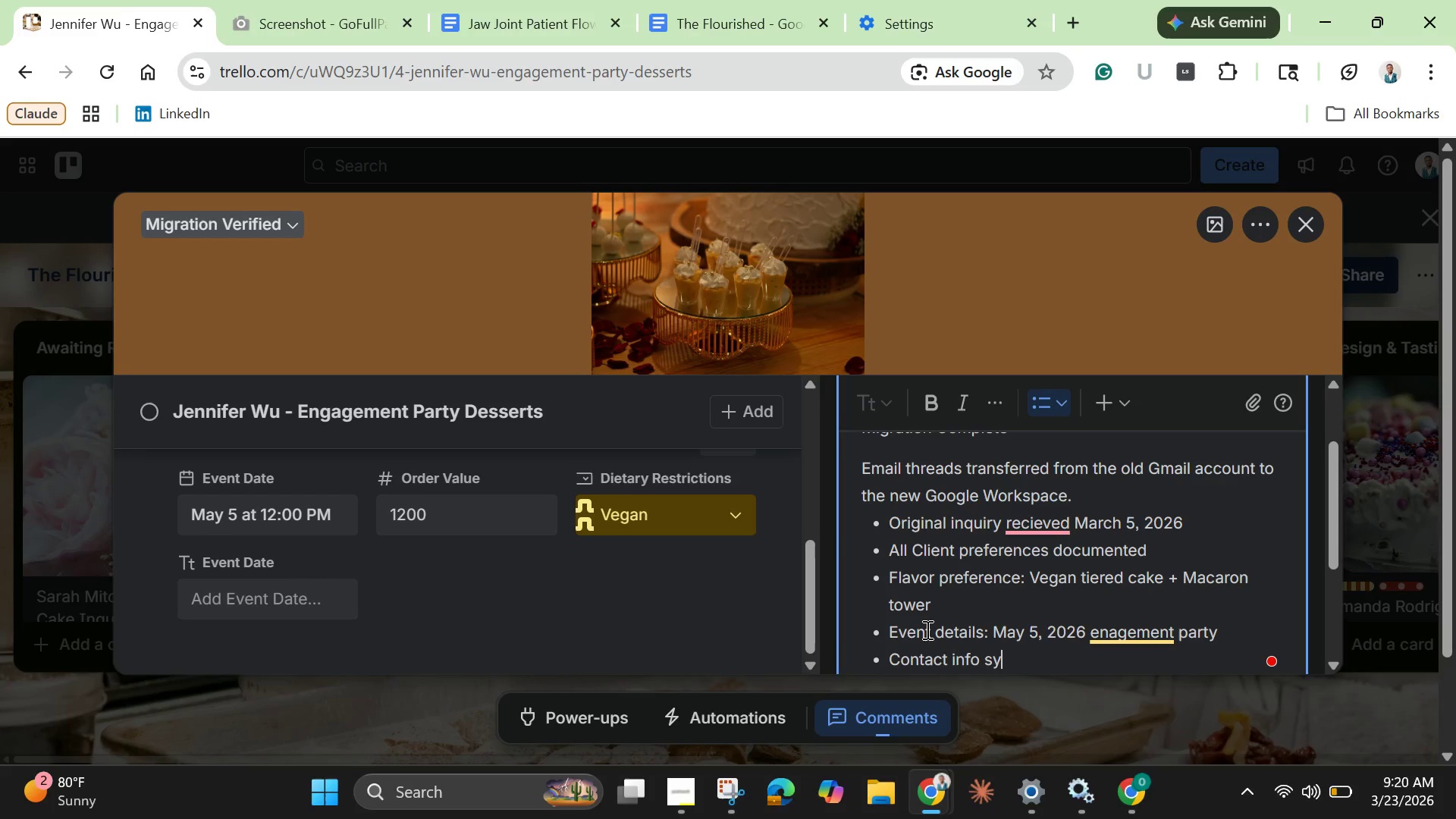 
key(Enter)
 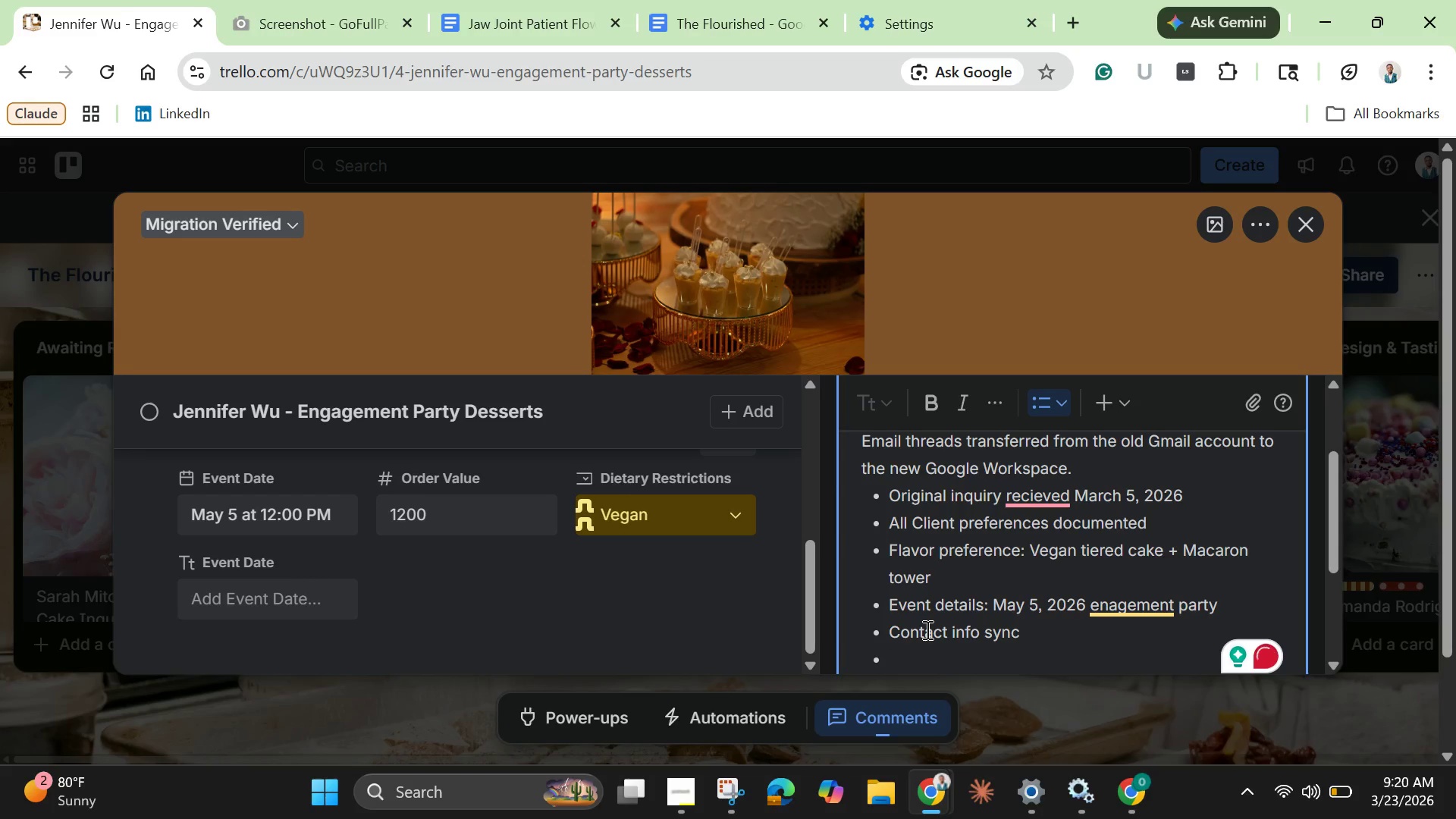 
wait(6.11)
 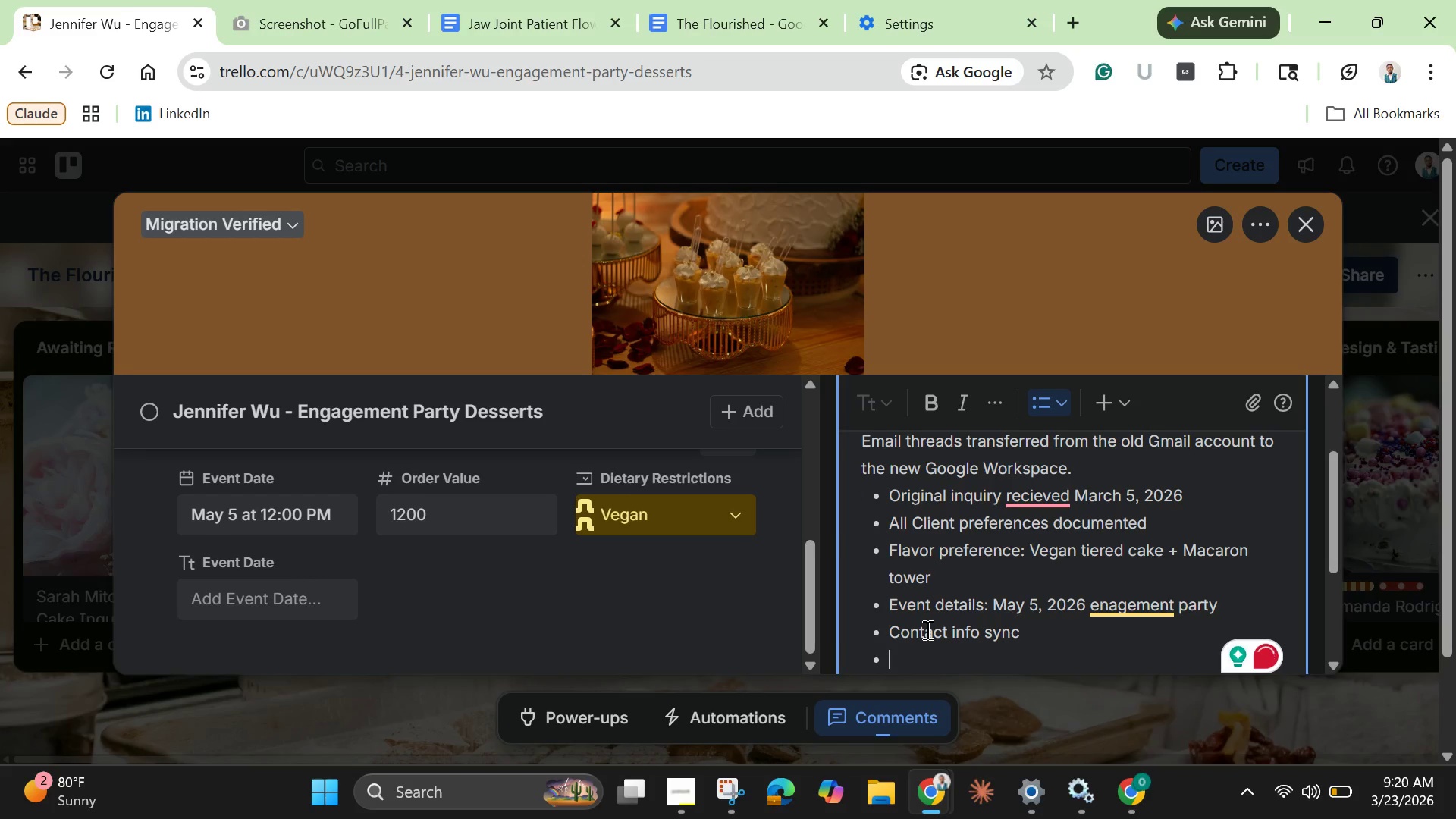 
type(Attachments )
key(Backspace)
type(: Design skec)
key(Backspace)
type(tches and more)
key(Backspace)
key(Backspace)
type(od board saved)
 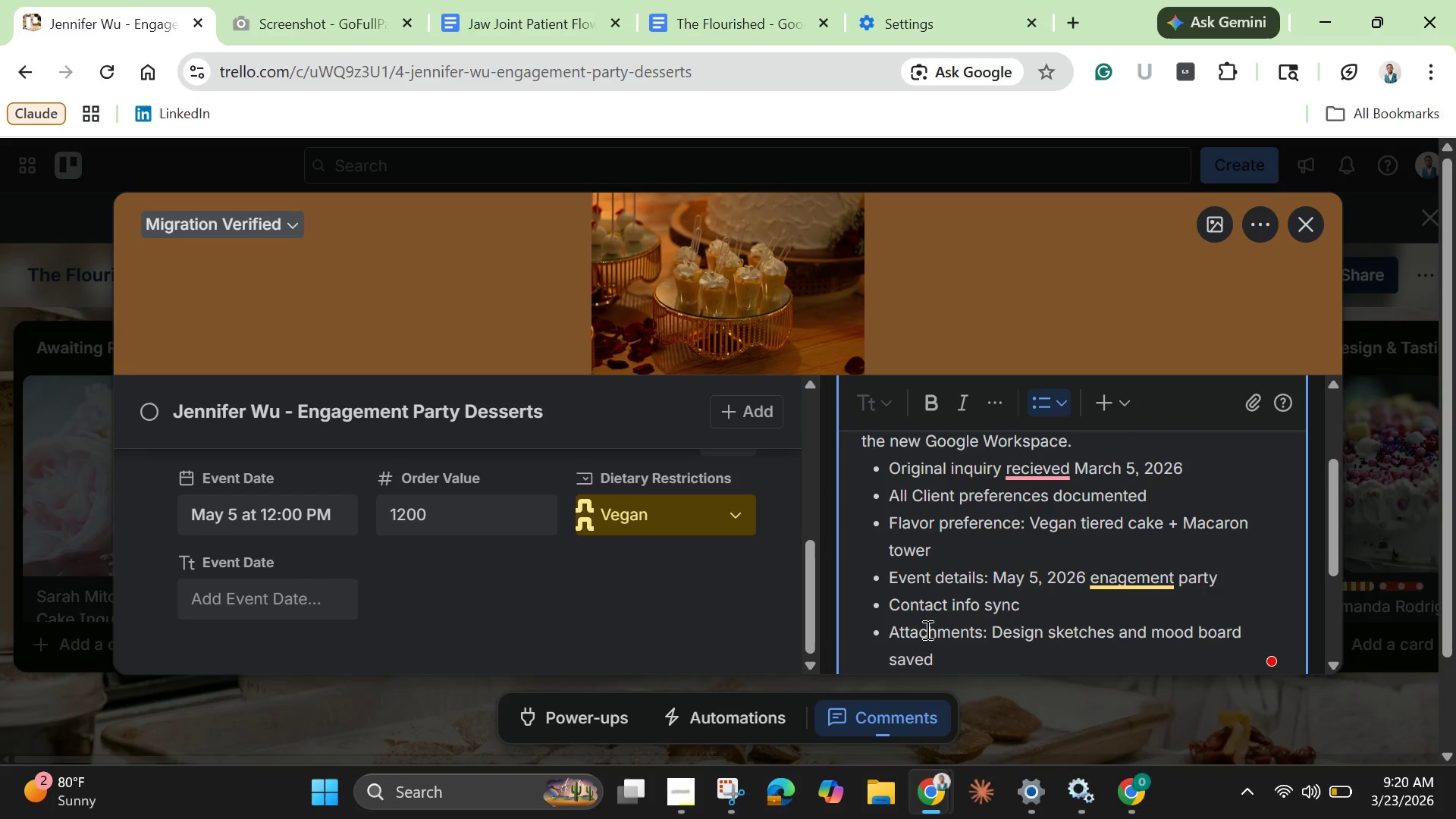 
key(Enter)
 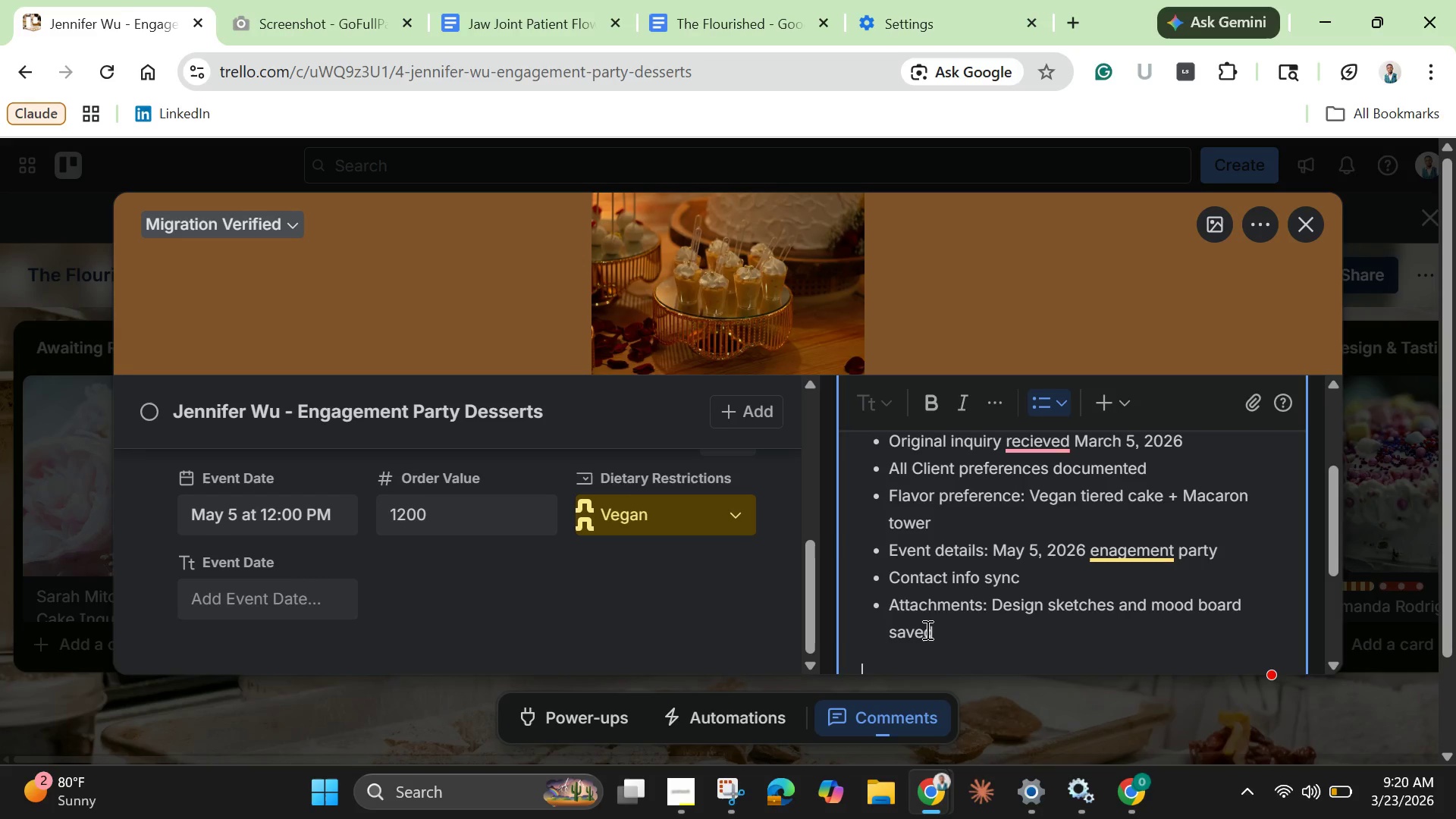 
key(Enter)
 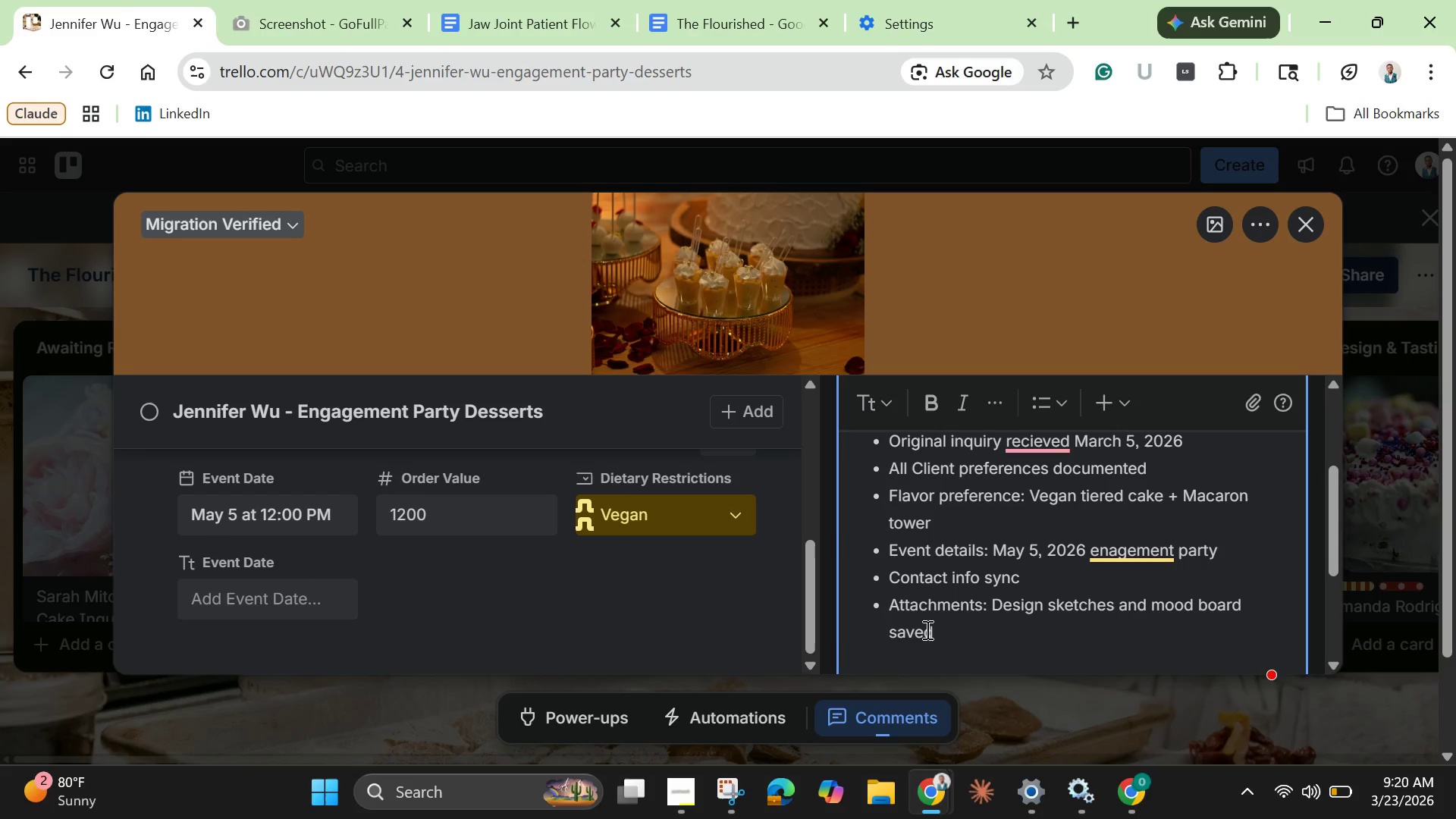 
type(Ready to move to Design )
 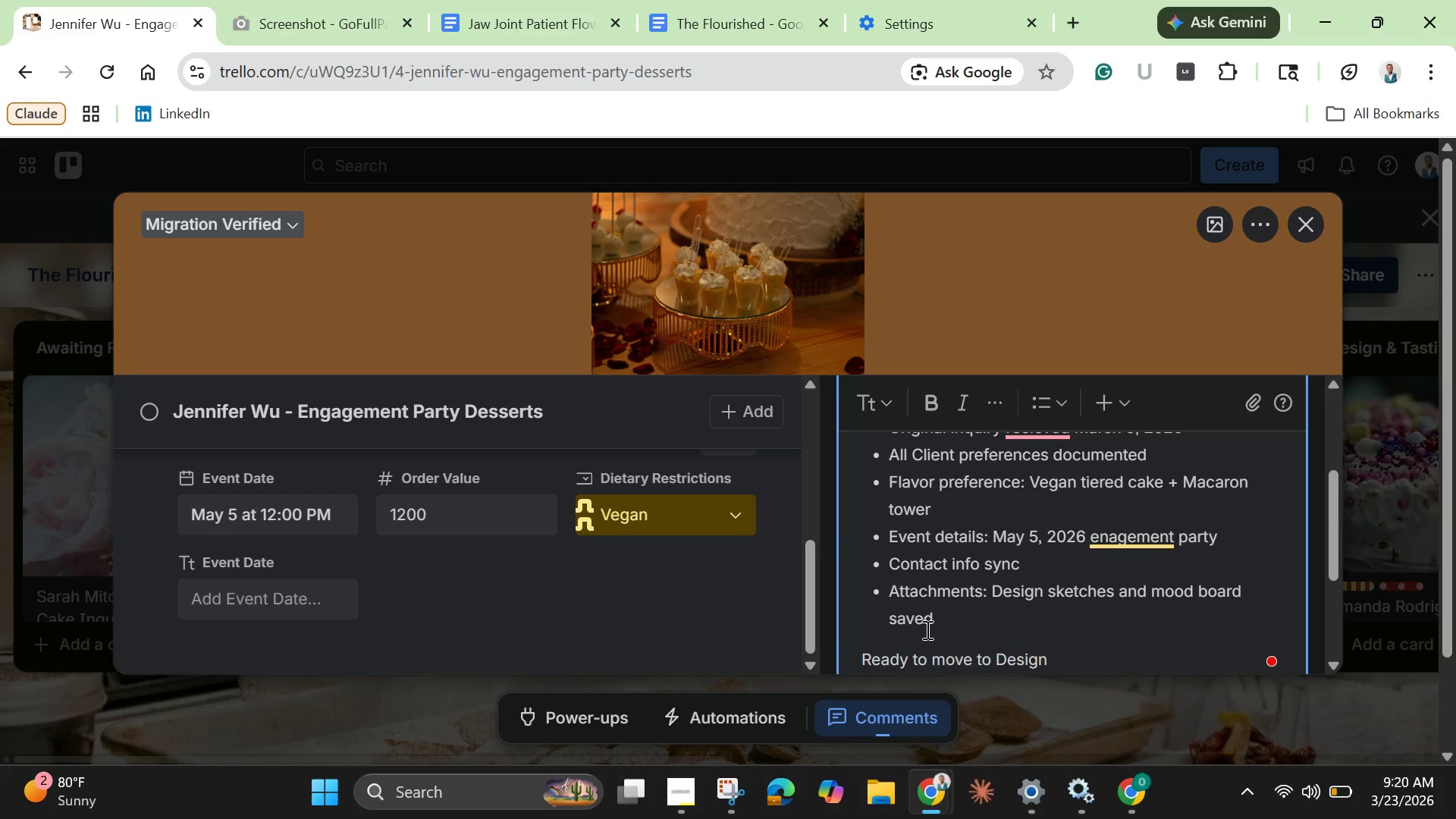 
wait(5.59)
 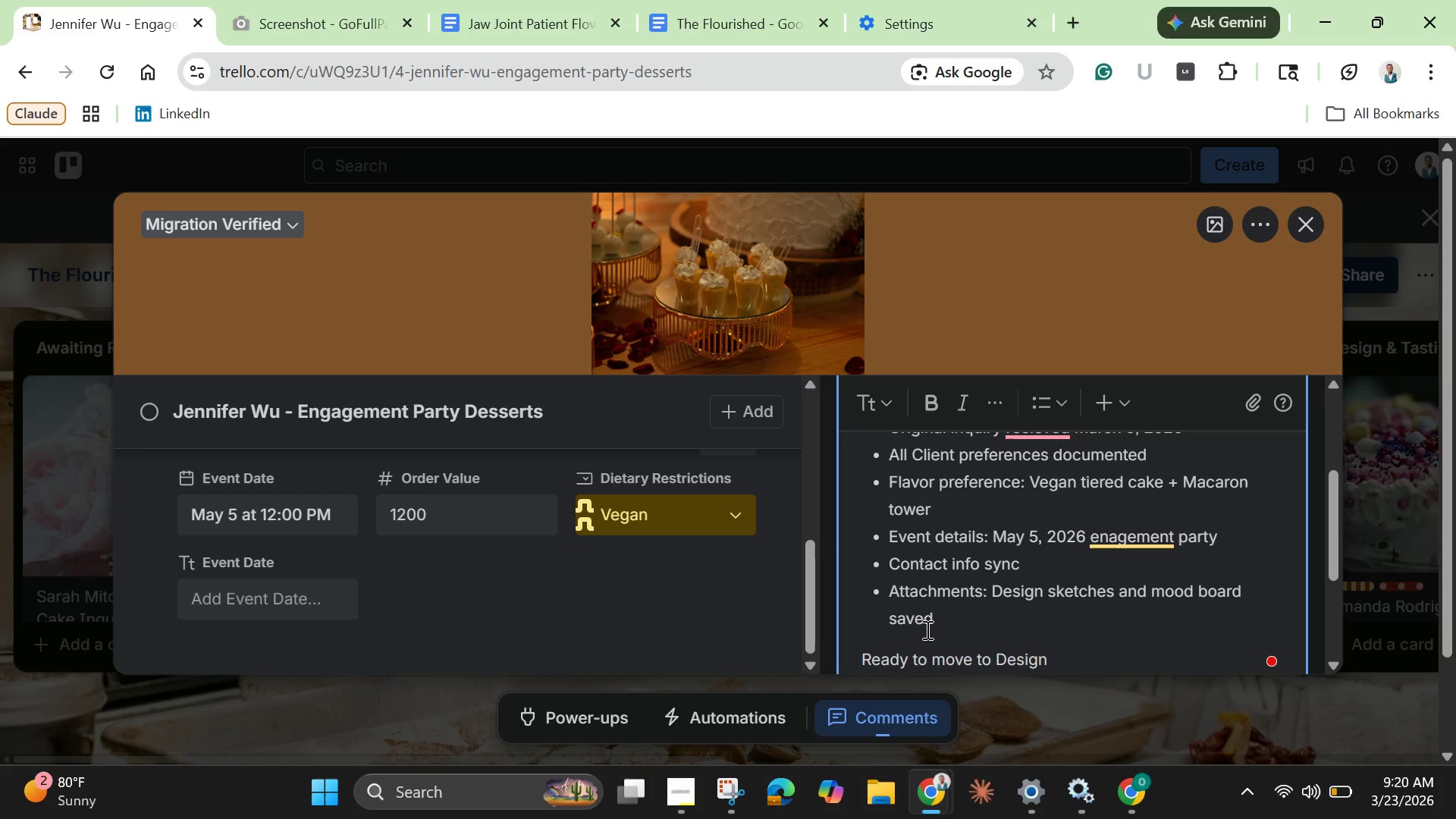 
type(^)
key(Backspace)
type(& b)
key(Backspace)
type( Tasting Phase. )
 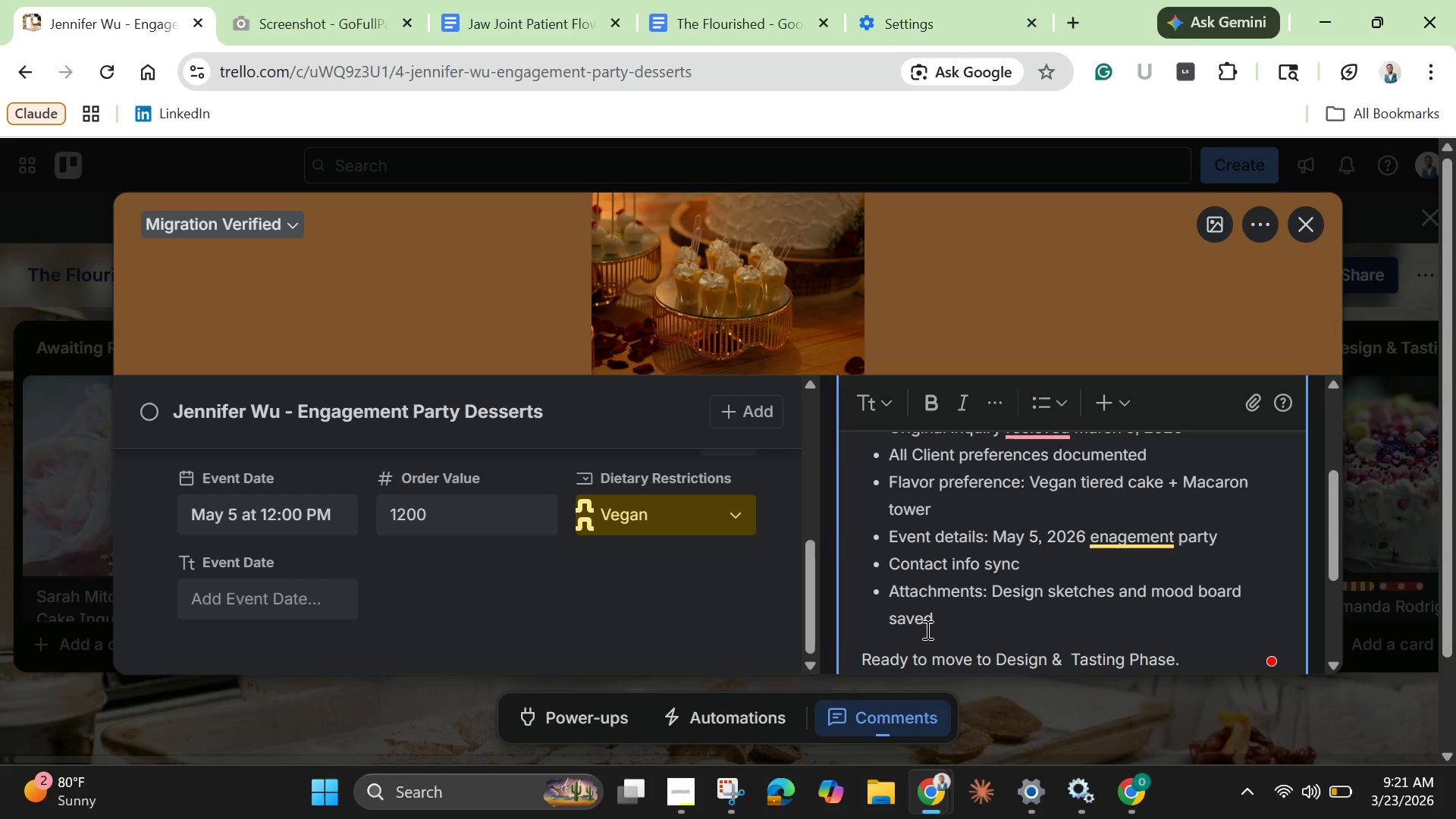 
scroll: coordinate [981, 588], scroll_direction: none, amount: 0.0
 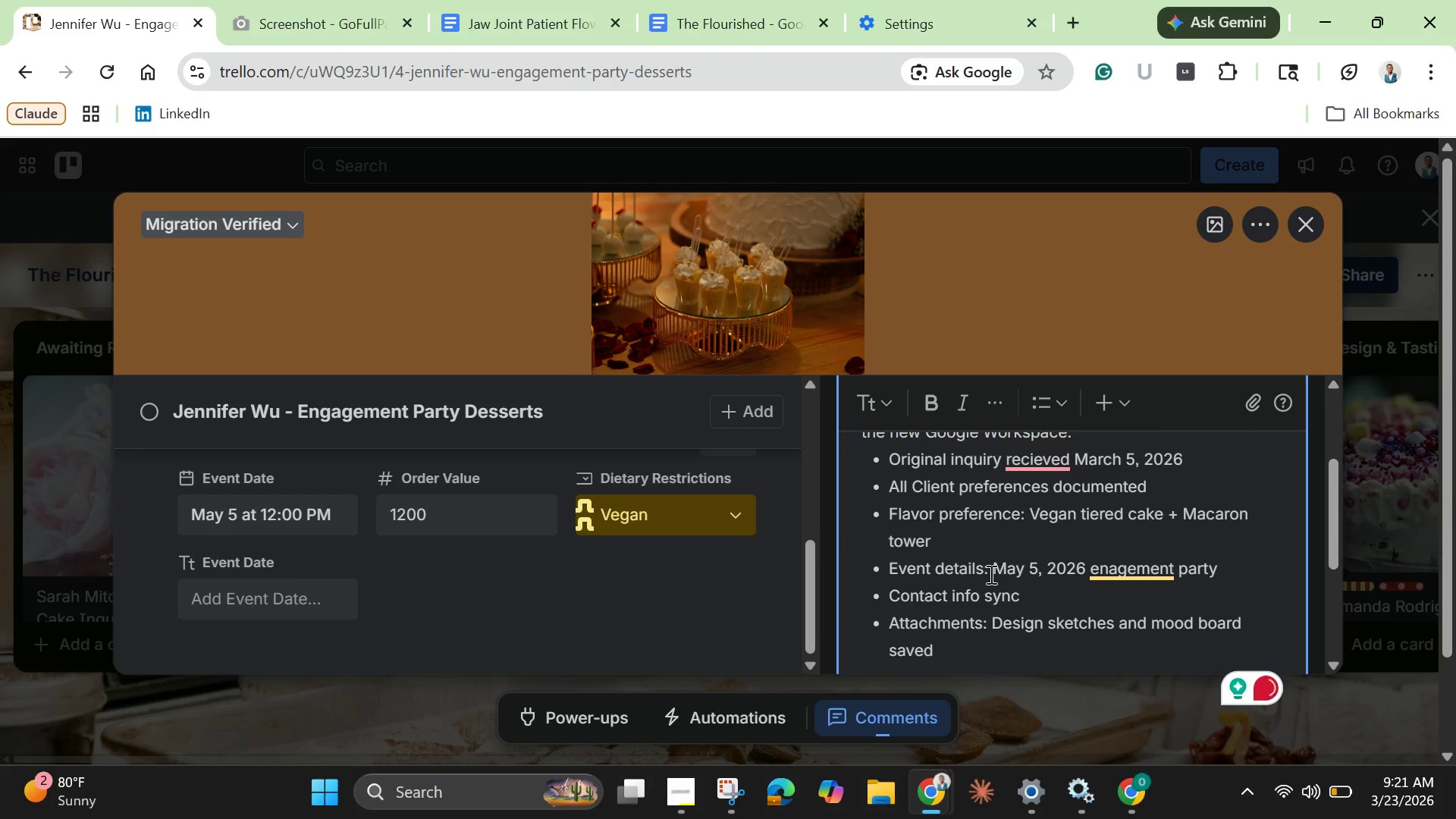 
scroll: coordinate [990, 574], scroll_direction: down, amount: 3.0
 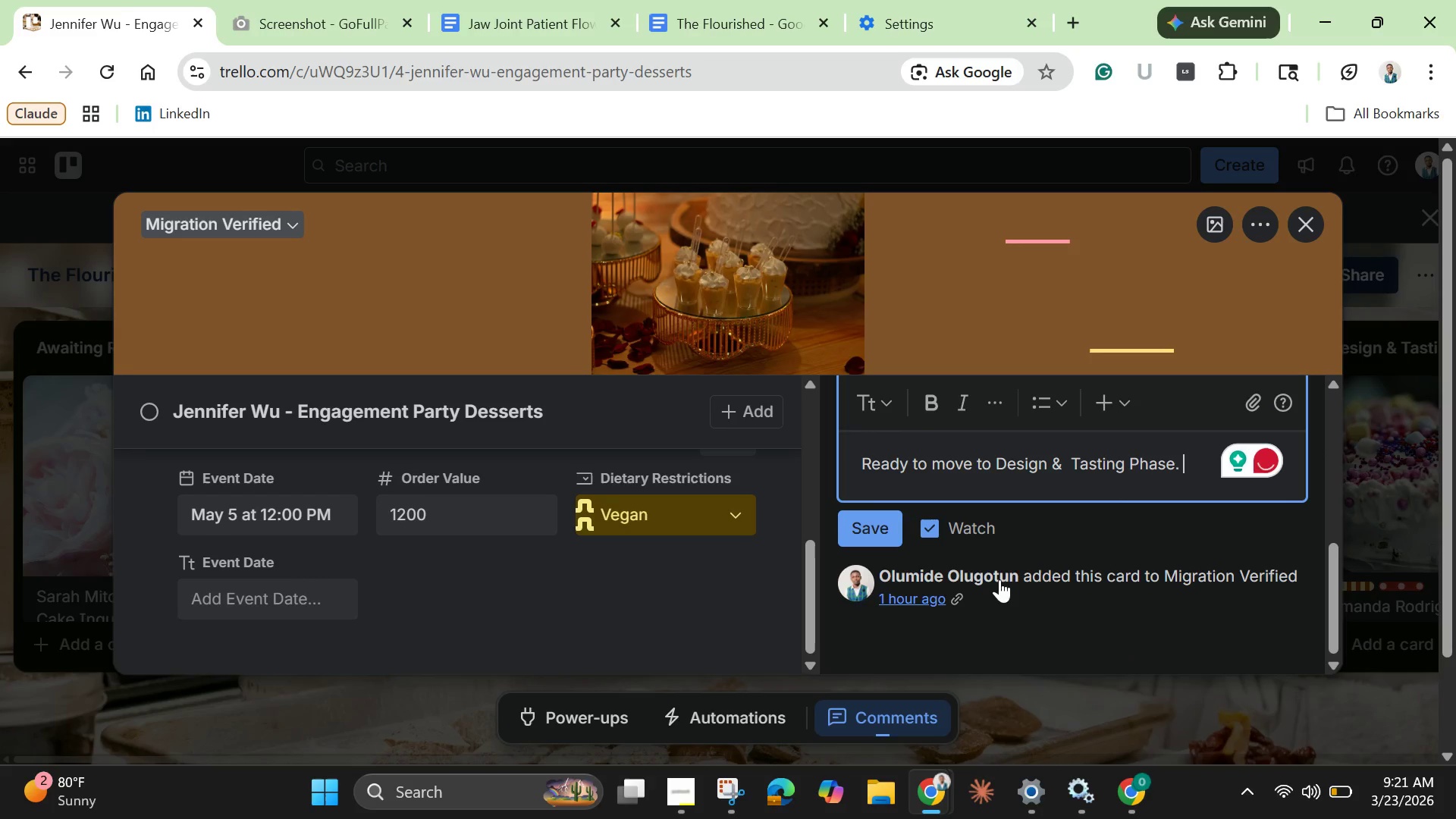 
scroll: coordinate [1014, 560], scroll_direction: up, amount: 2.0
 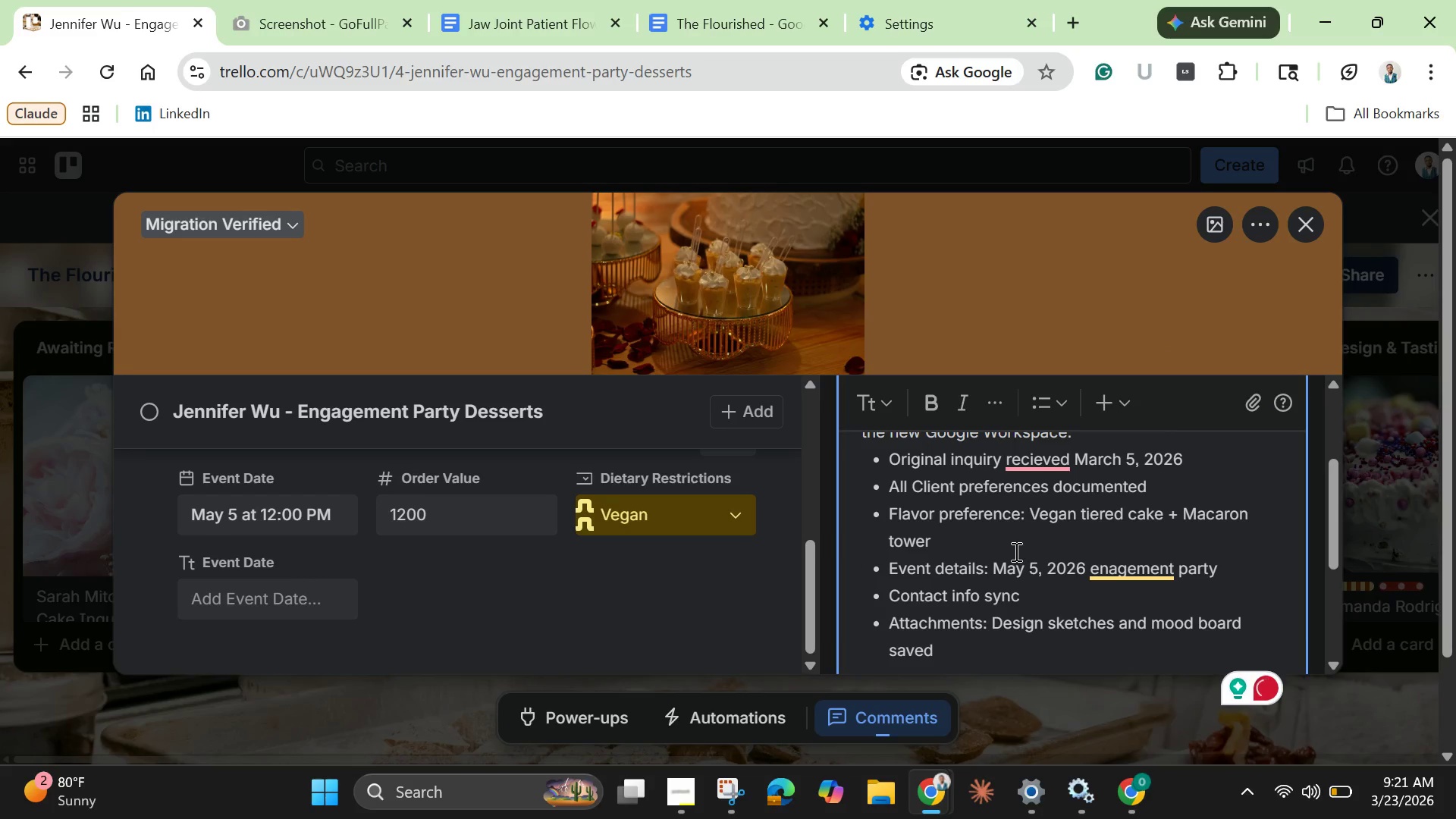 
scroll: coordinate [1015, 551], scroll_direction: none, amount: 0.0
 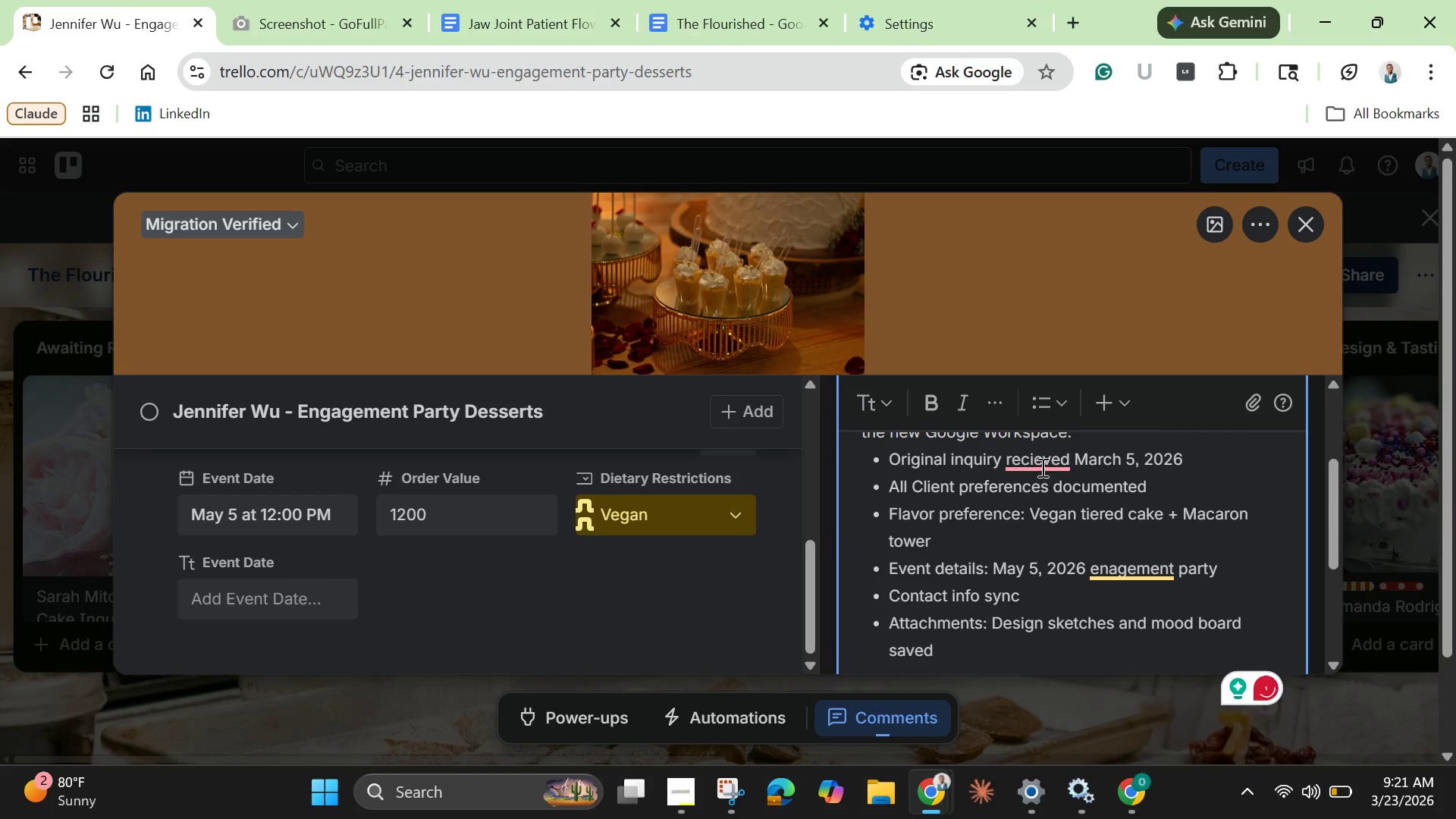 
left_click([1041, 464])
 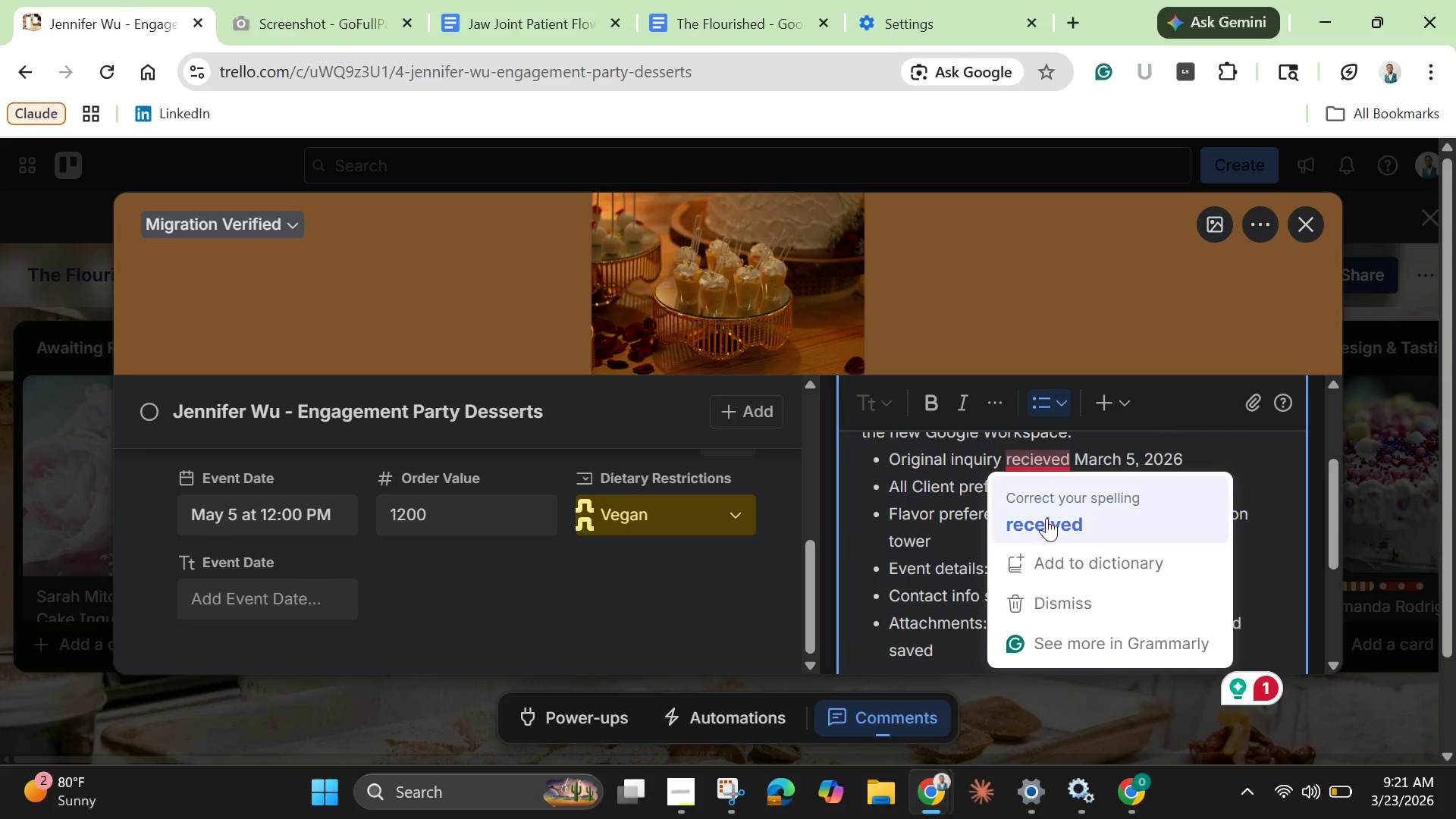 
left_click([1048, 525])
 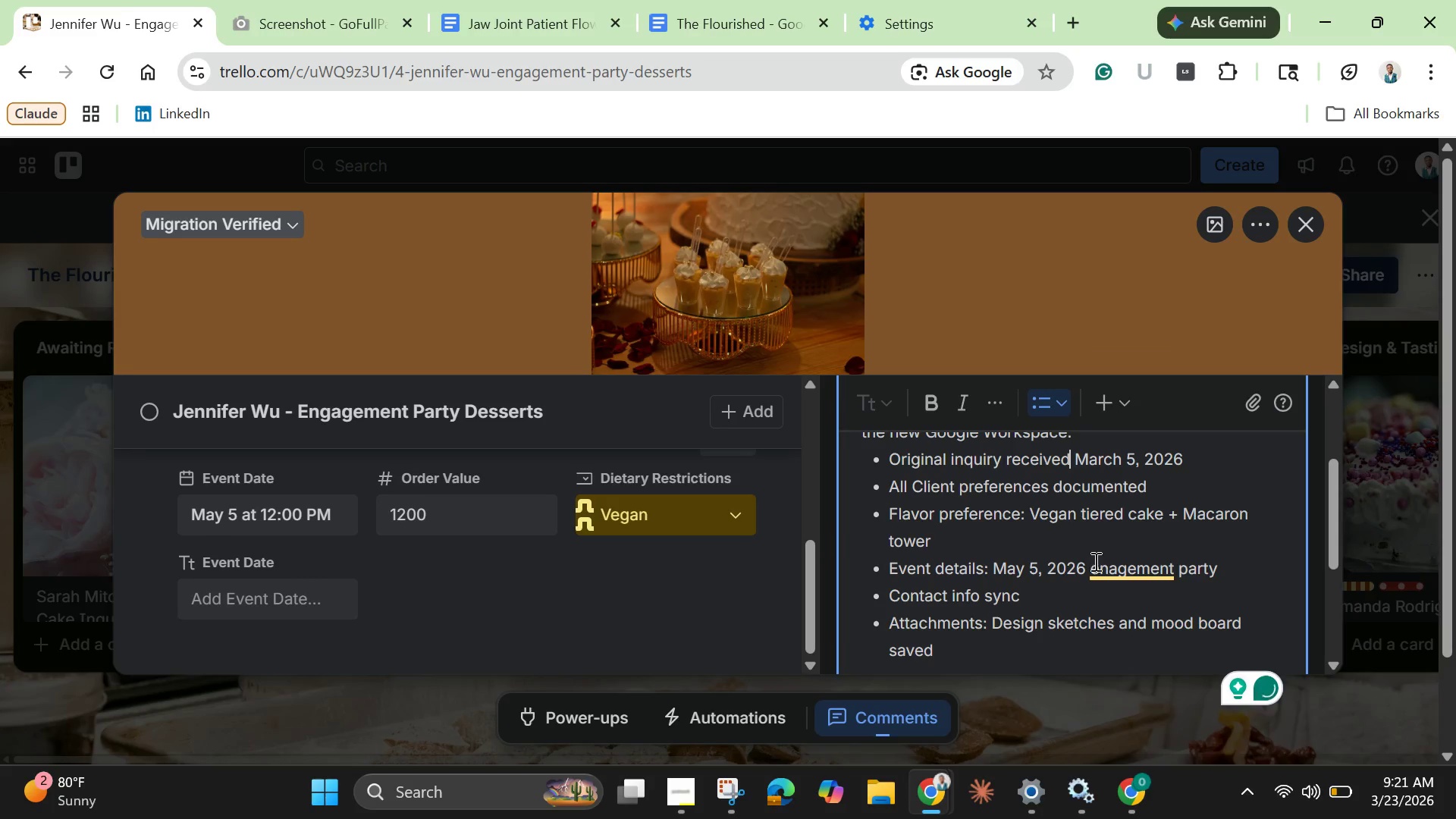 
left_click([1105, 572])
 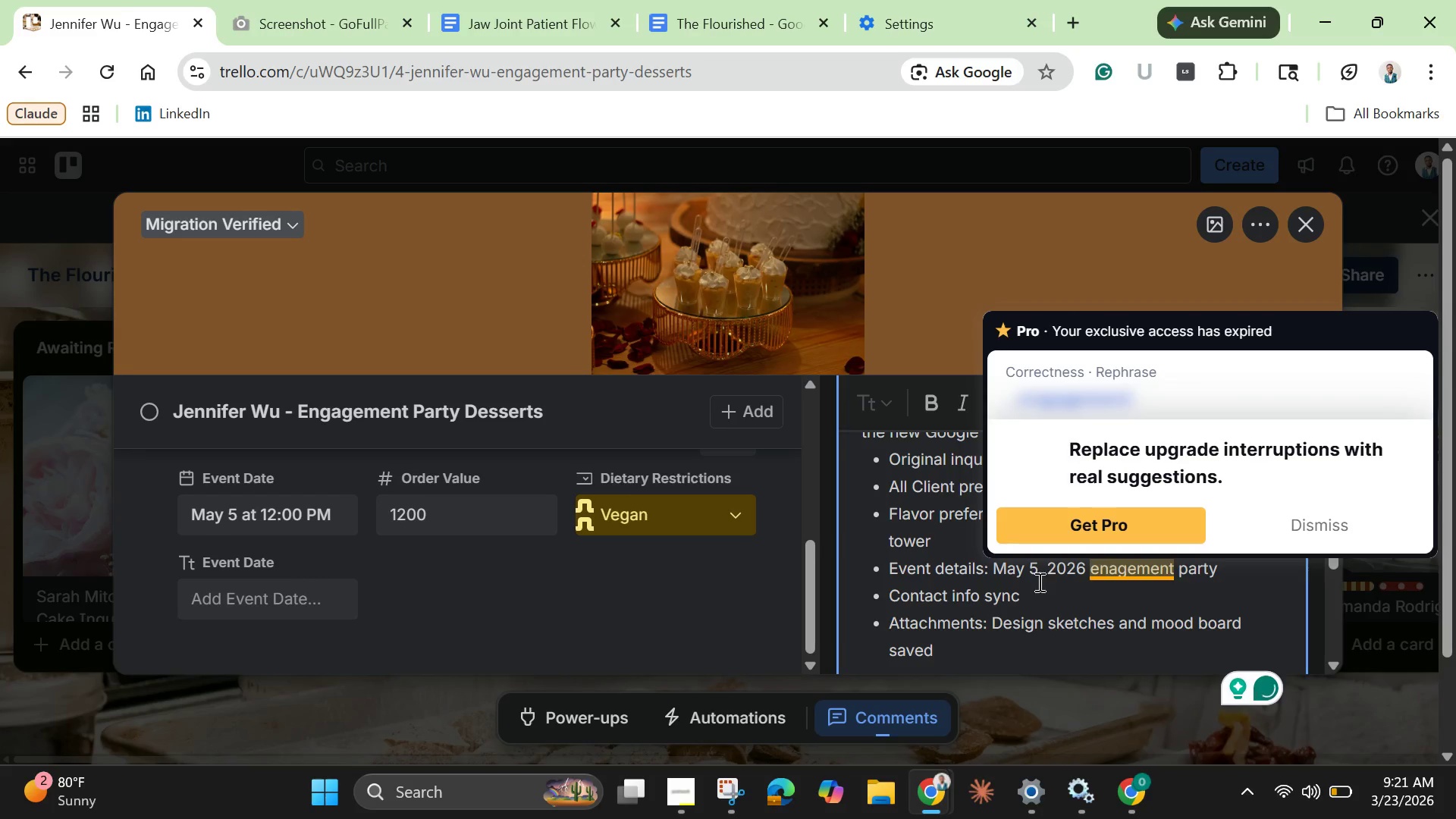 
left_click([1037, 582])
 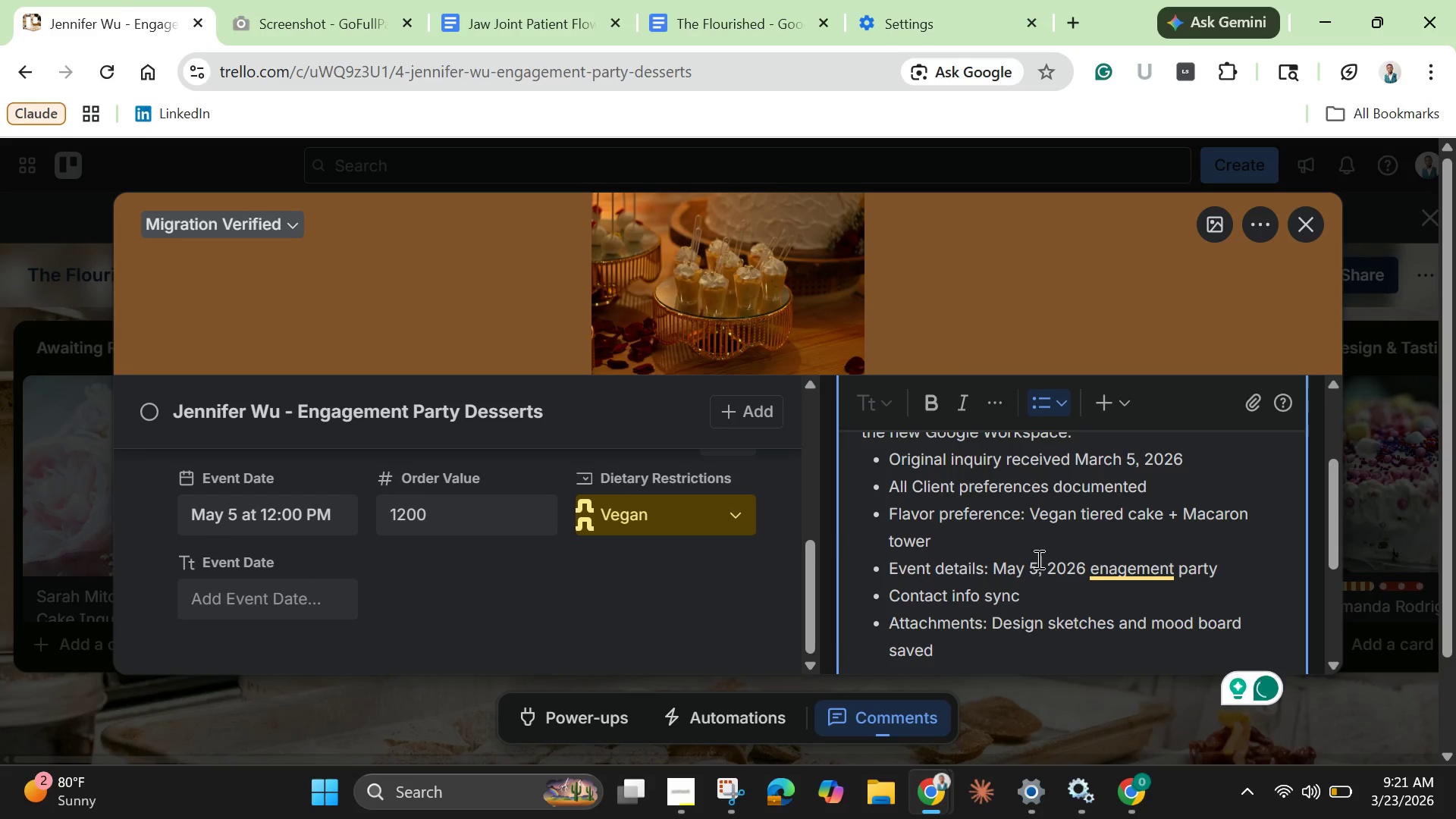 
scroll: coordinate [1037, 557], scroll_direction: up, amount: 2.0
 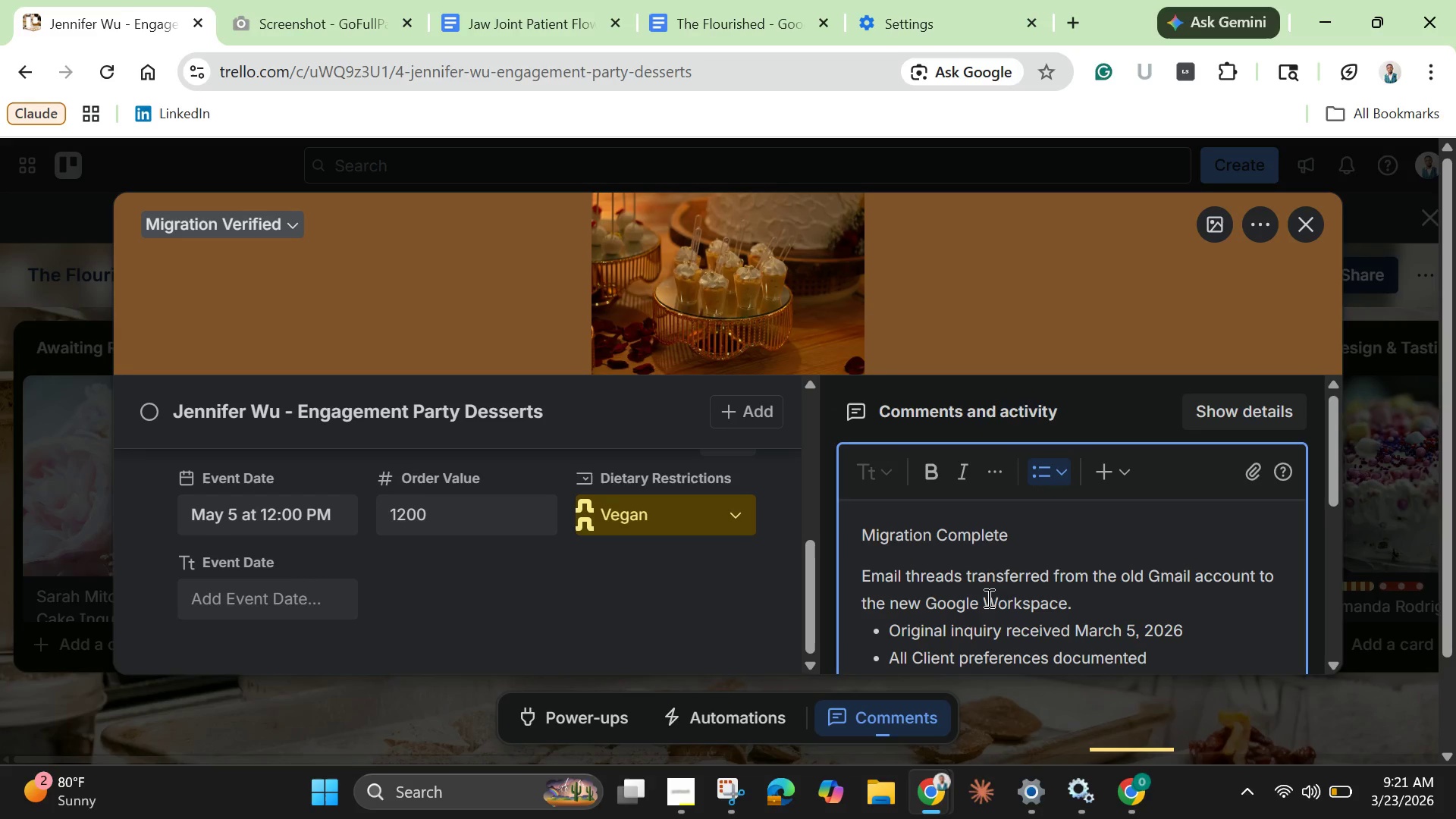 
left_click([990, 580])
 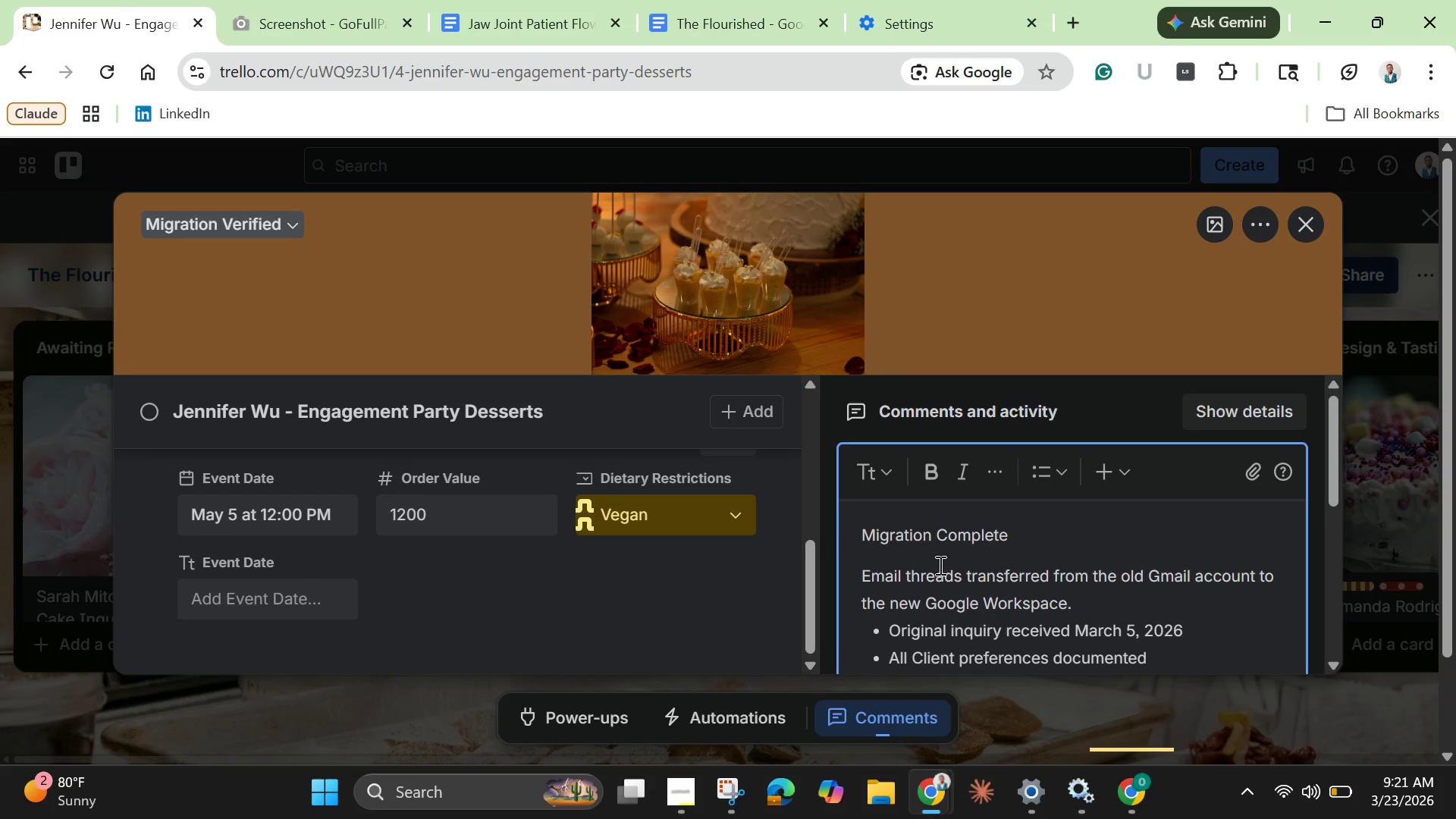 
left_click([936, 557])
 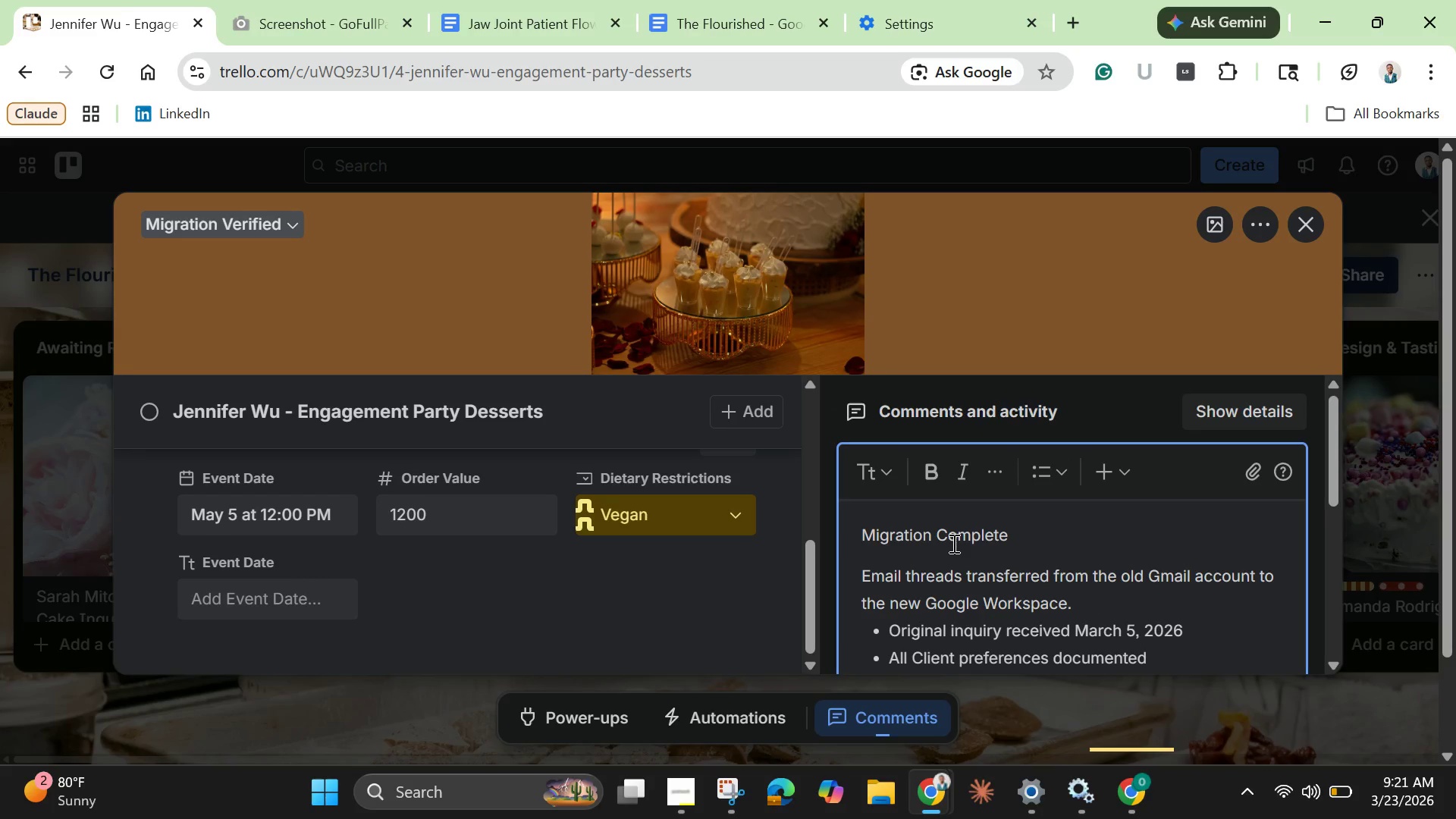 
scroll: coordinate [954, 544], scroll_direction: down, amount: 1.0
 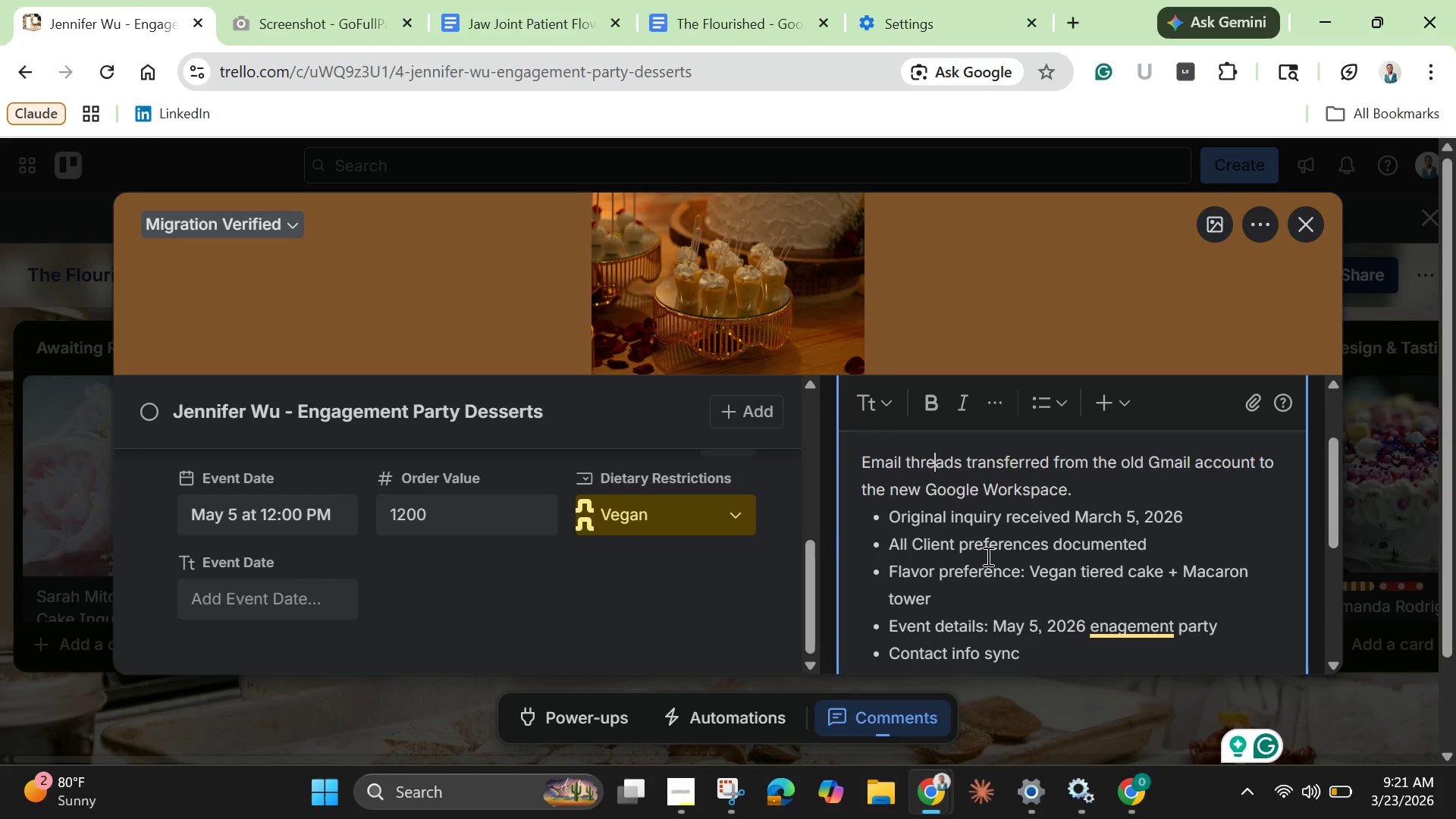 
left_click([987, 556])
 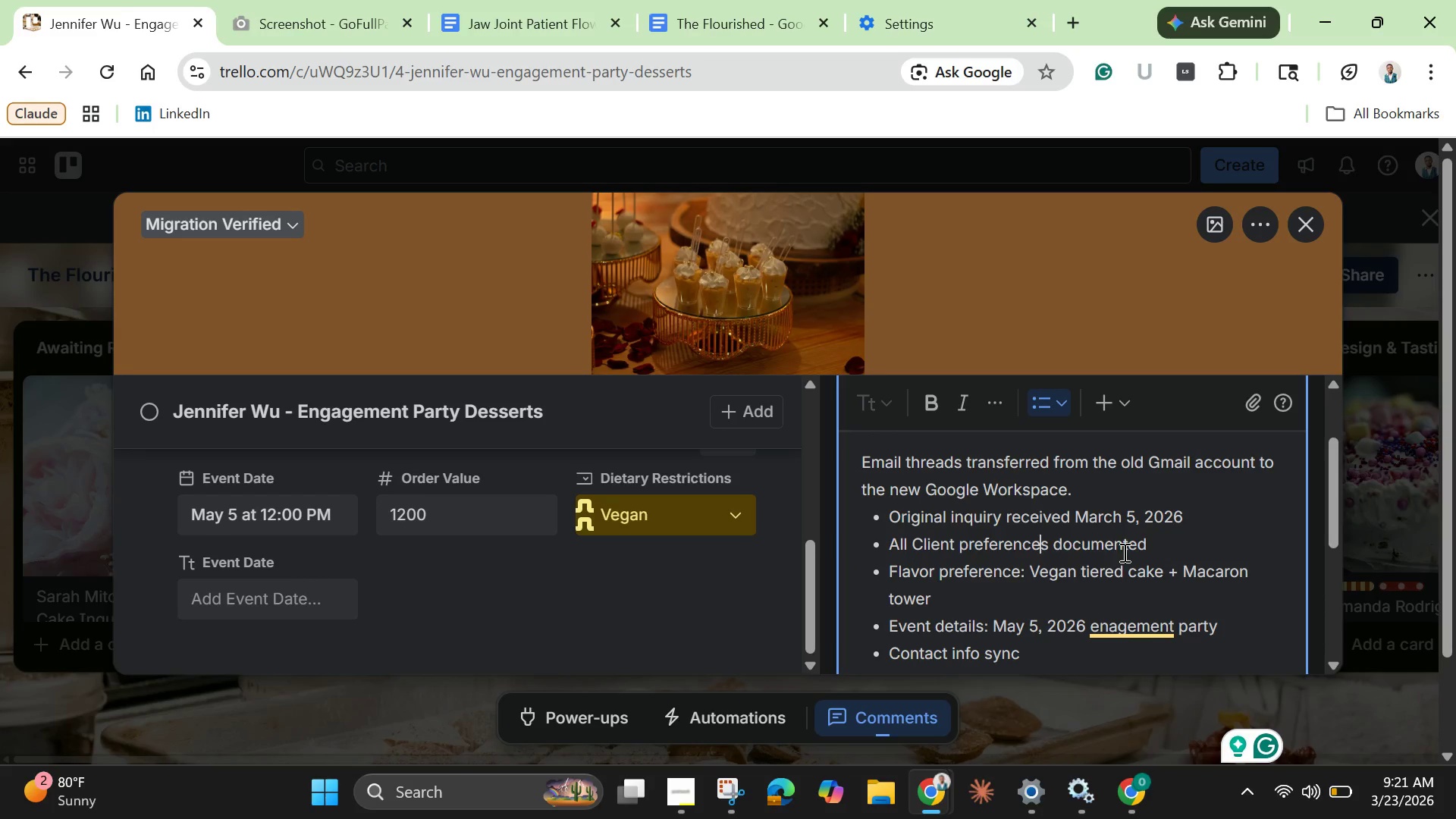 
double_click([1123, 552])
 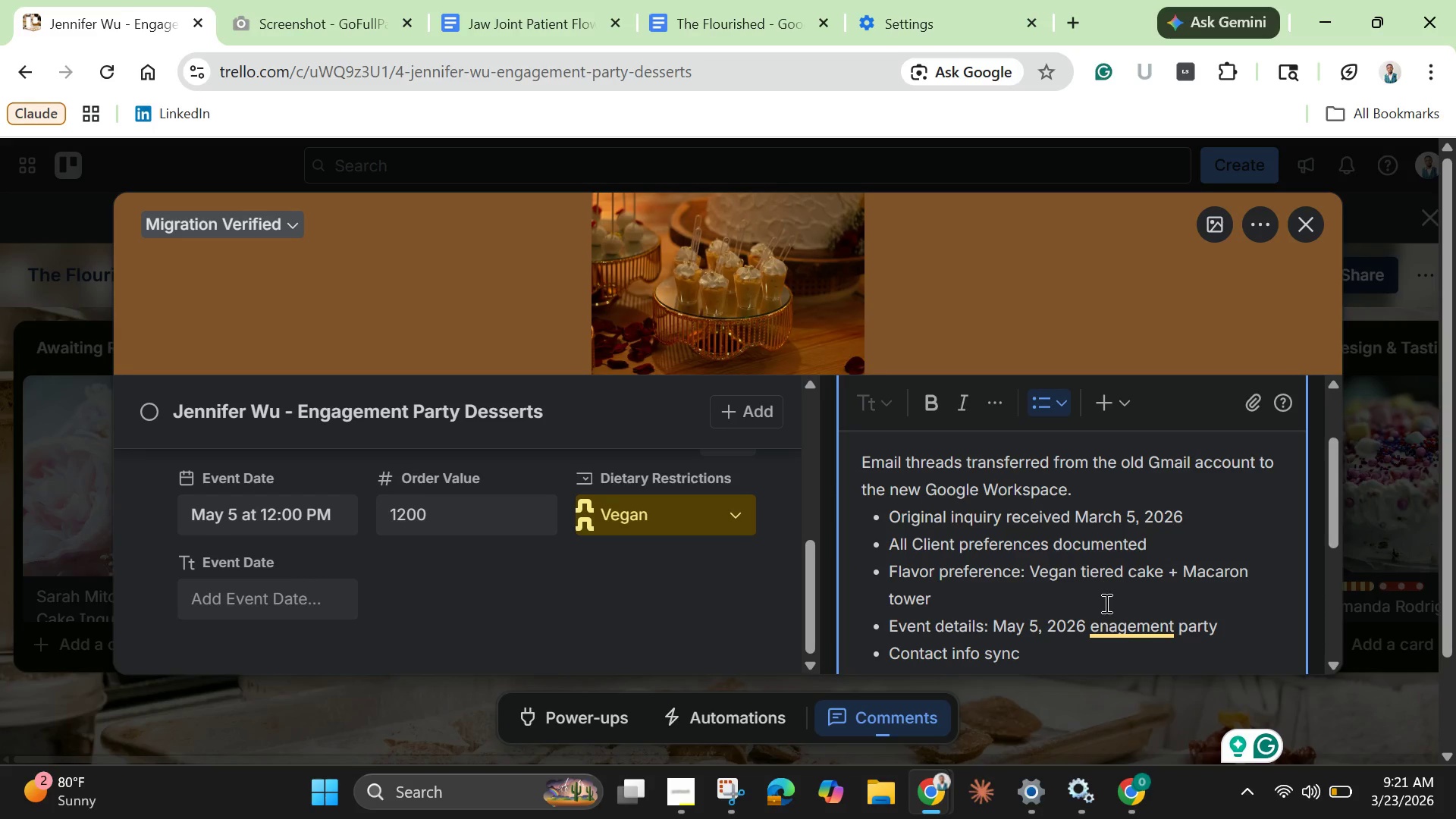 
left_click([1112, 633])
 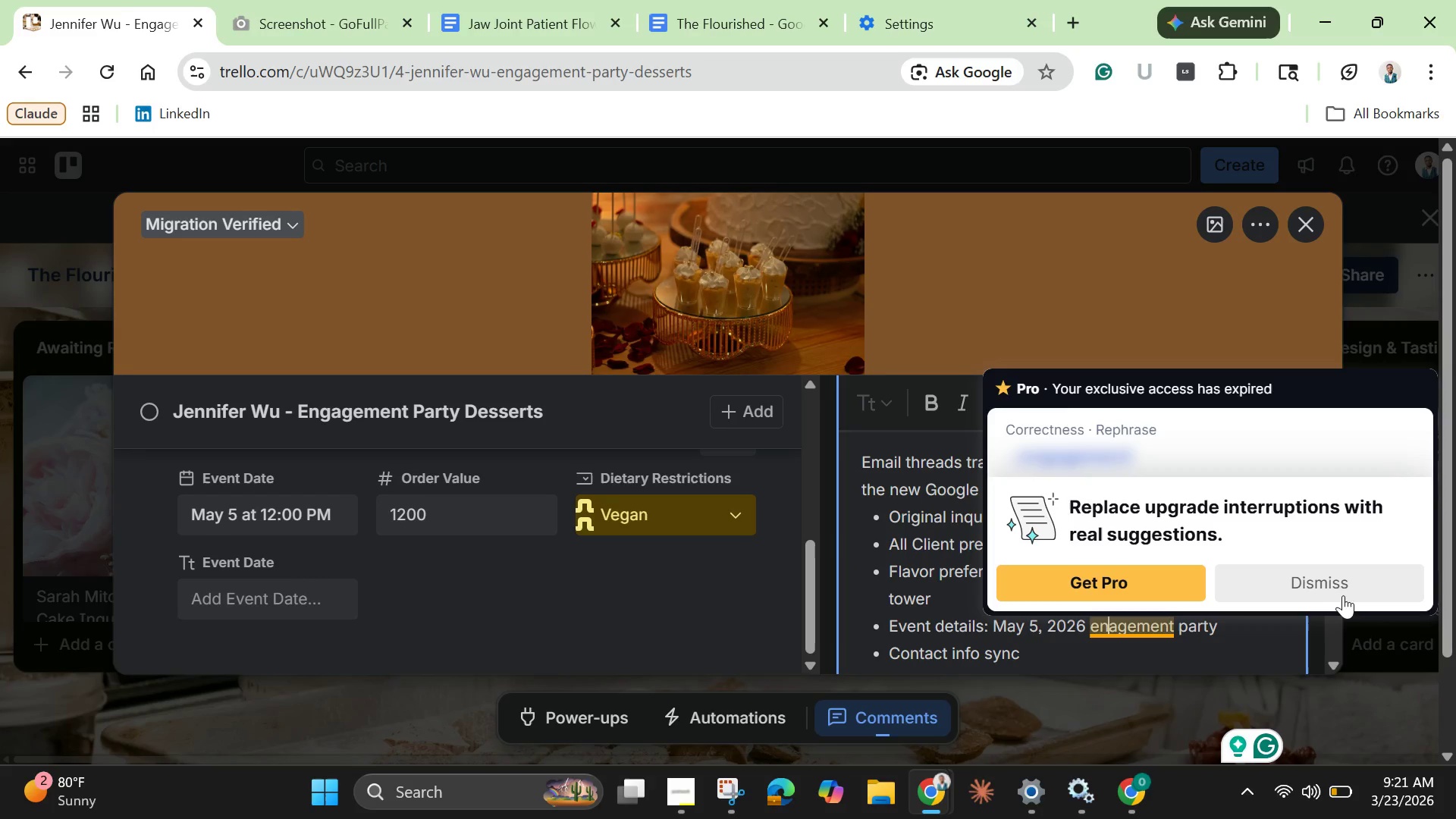 
left_click([1327, 582])
 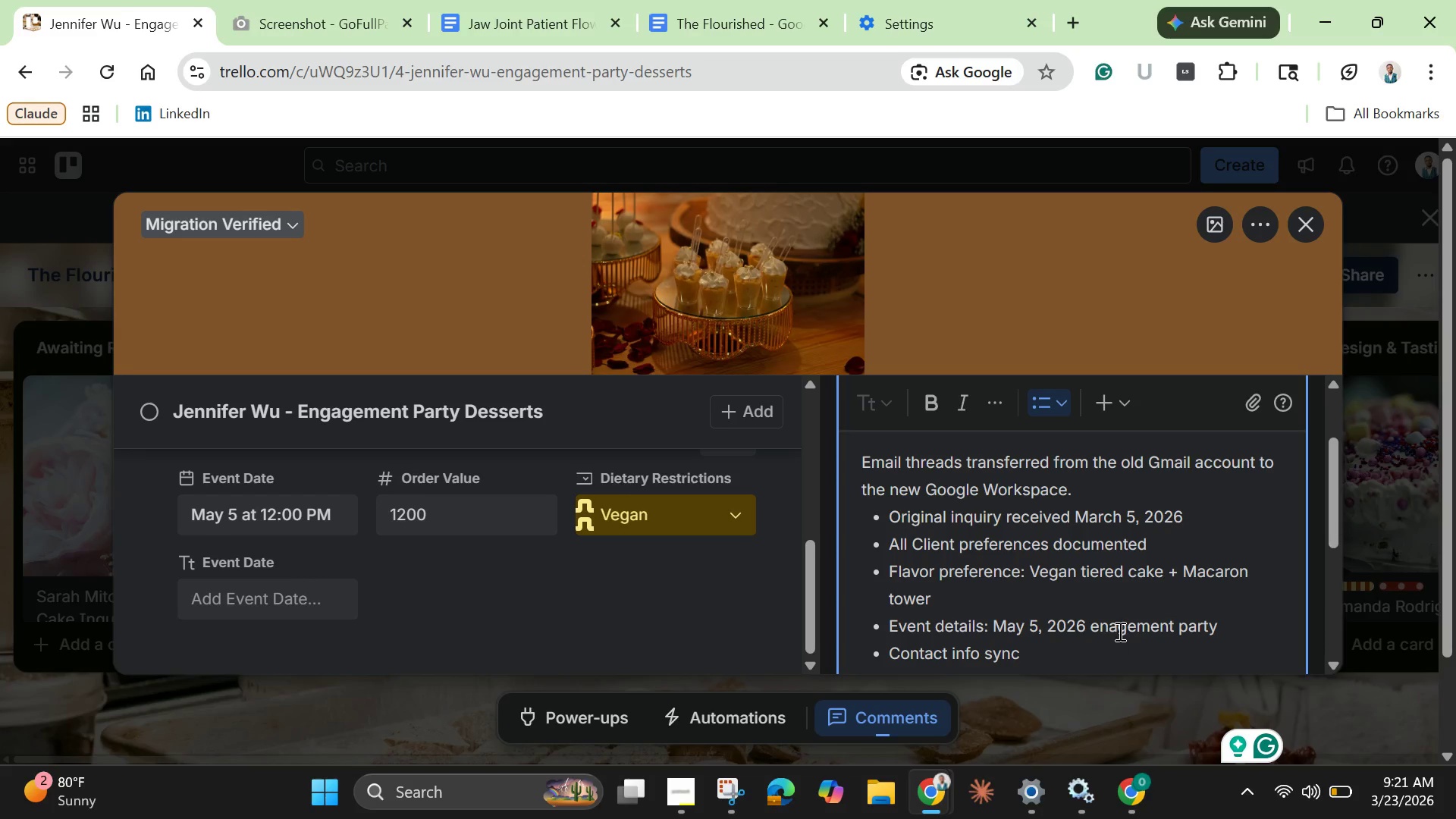 
left_click([1119, 631])
 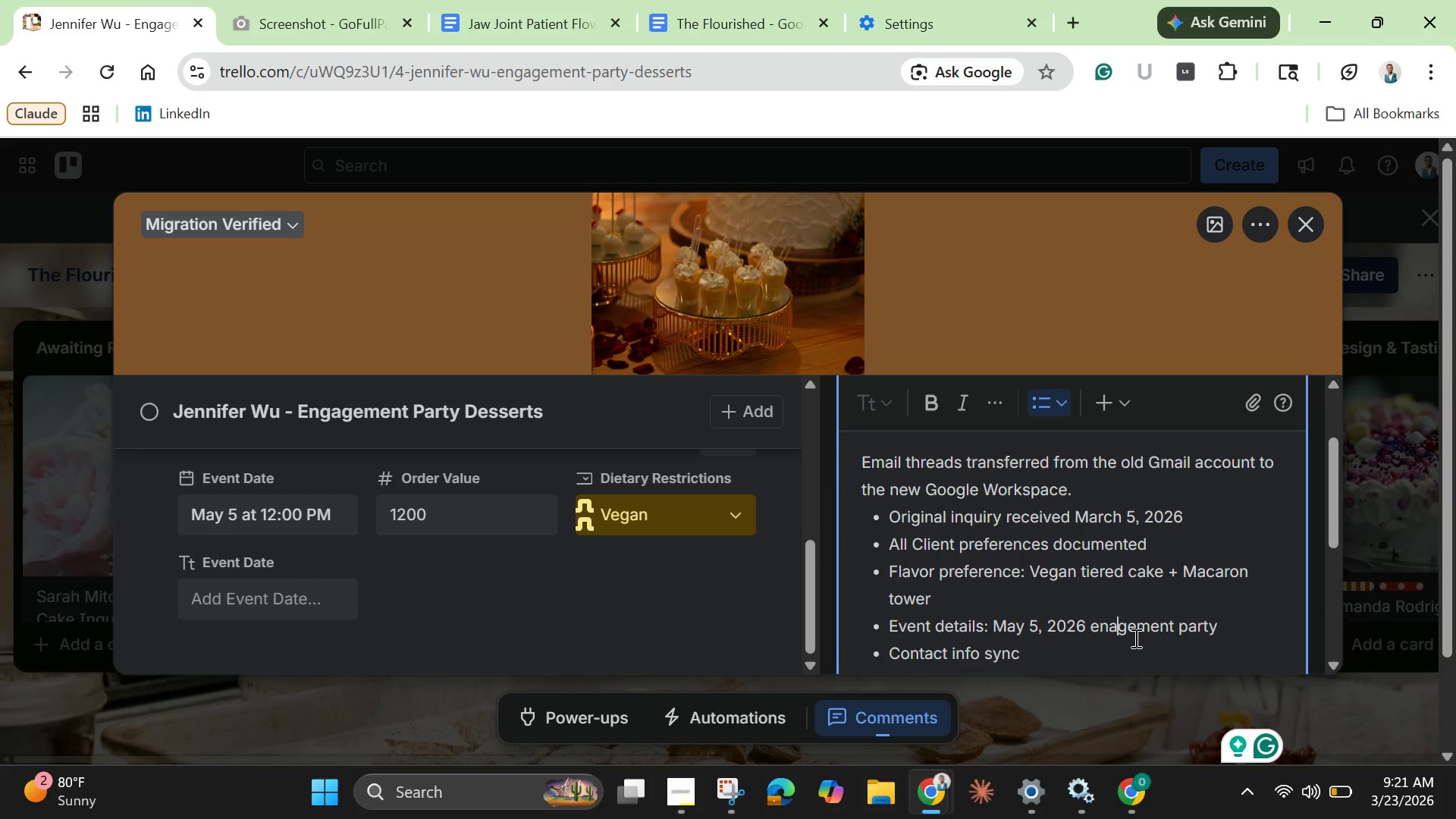 
key(Backspace)
type(ga)
 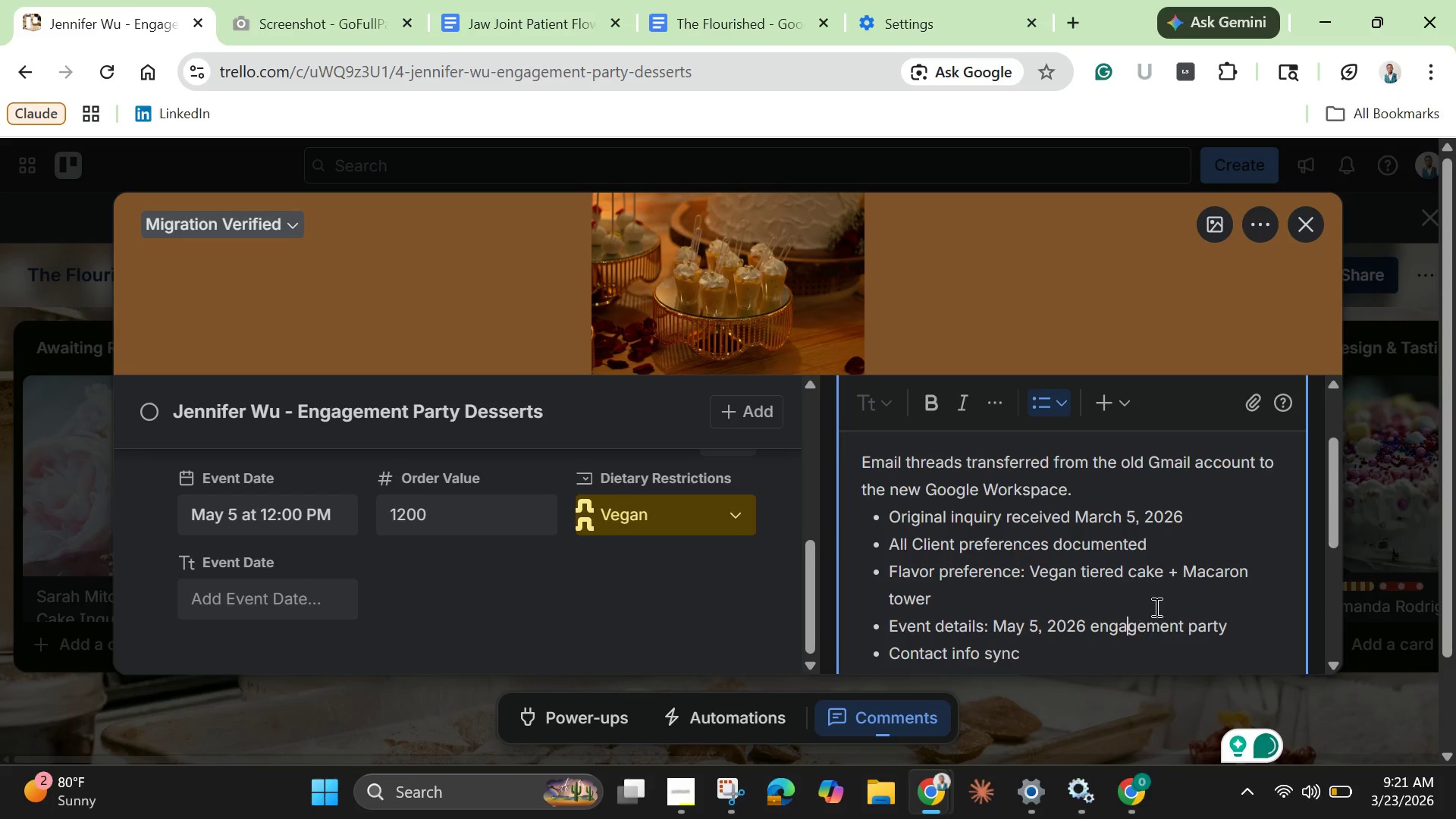 
left_click([1163, 592])
 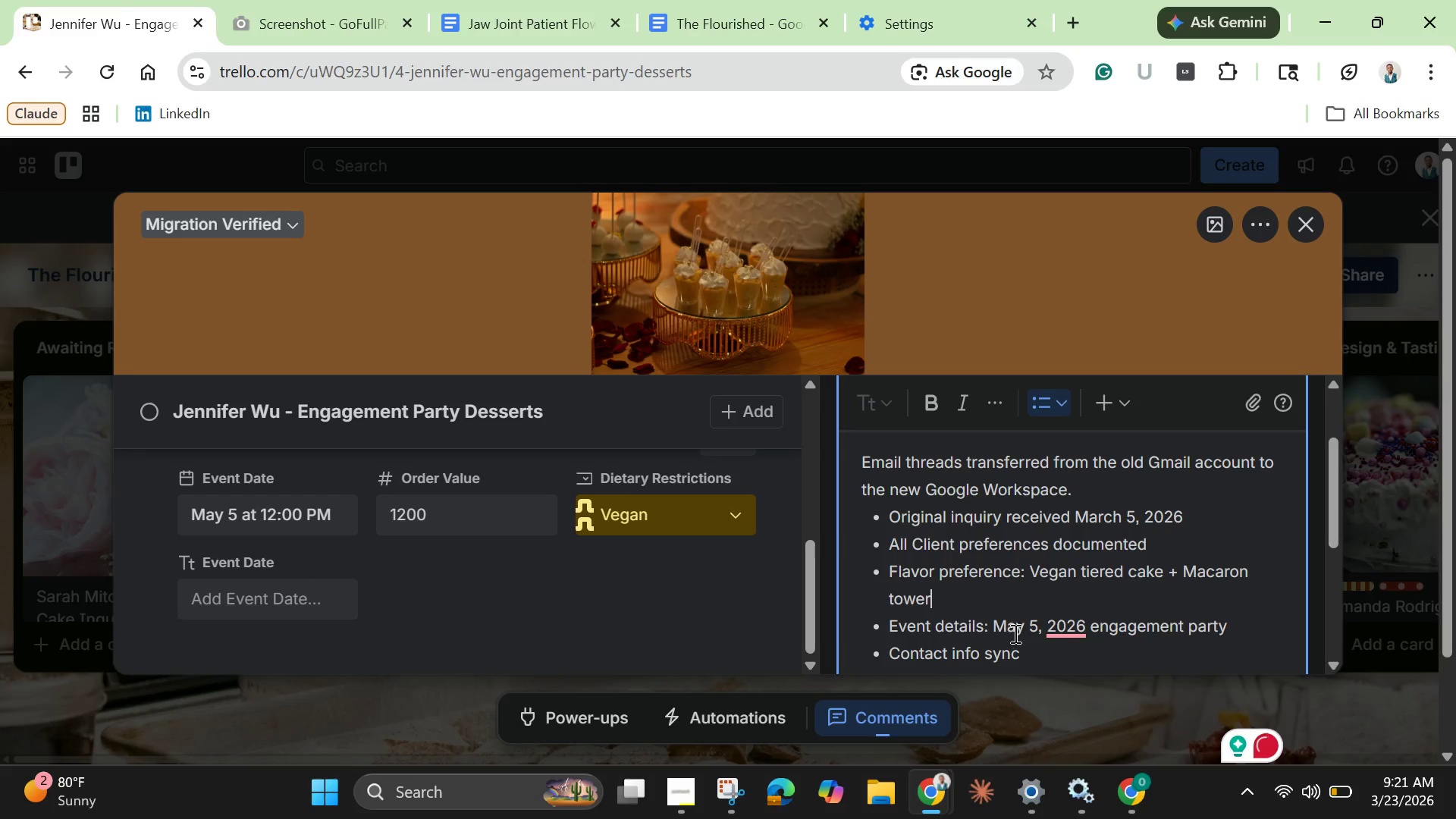 
left_click([1073, 626])
 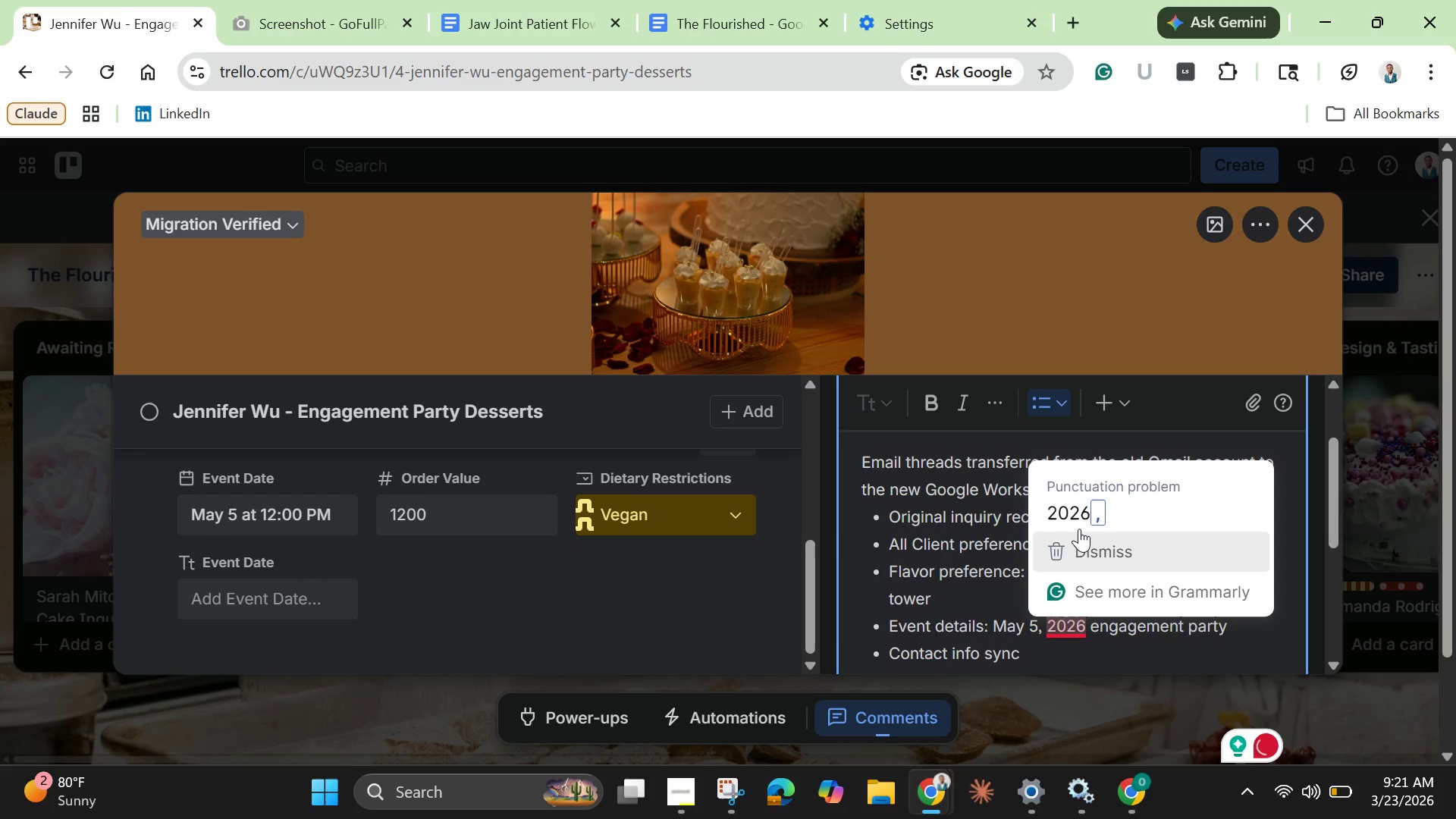 
left_click([1082, 511])
 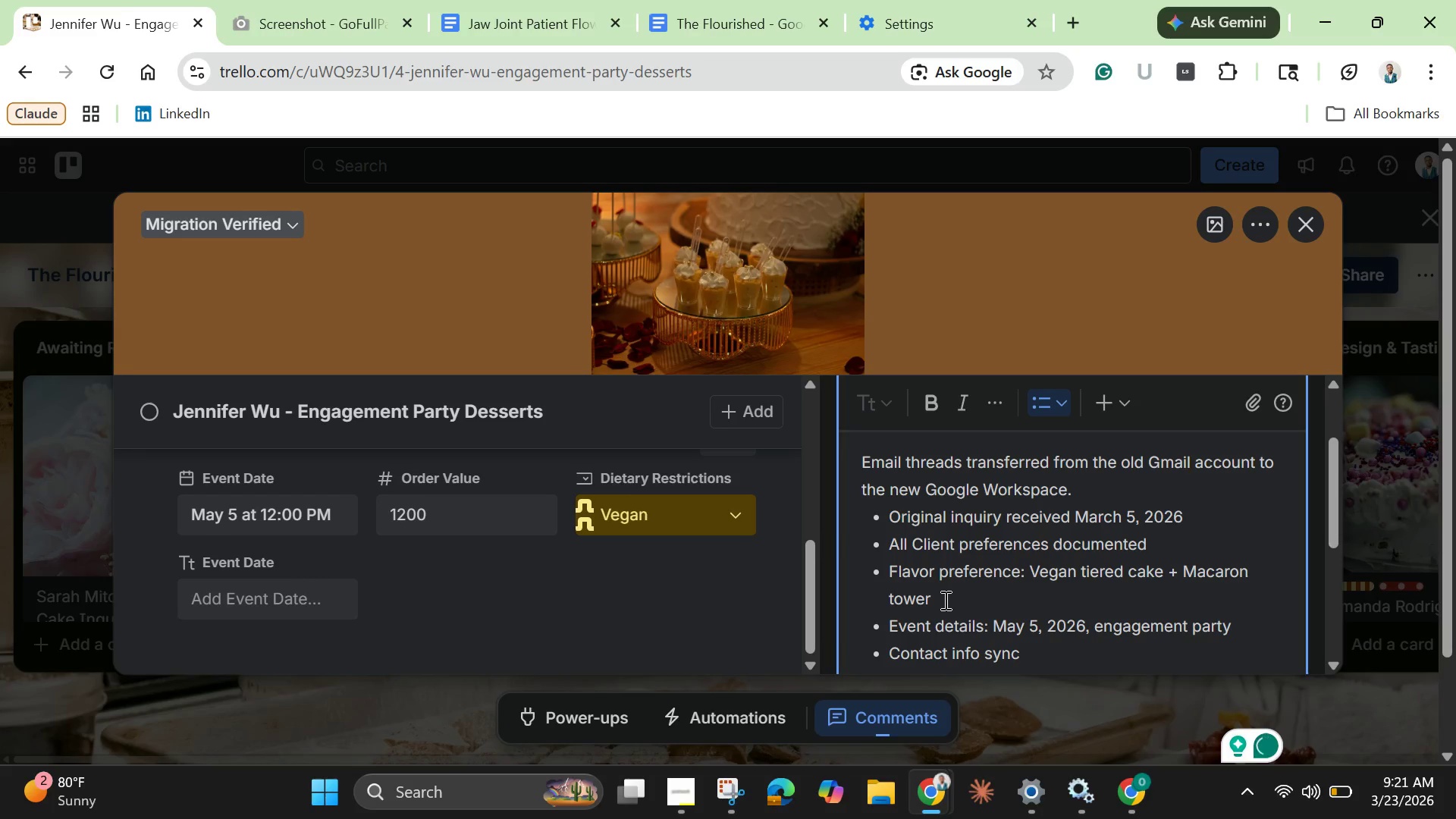 
left_click([944, 602])
 